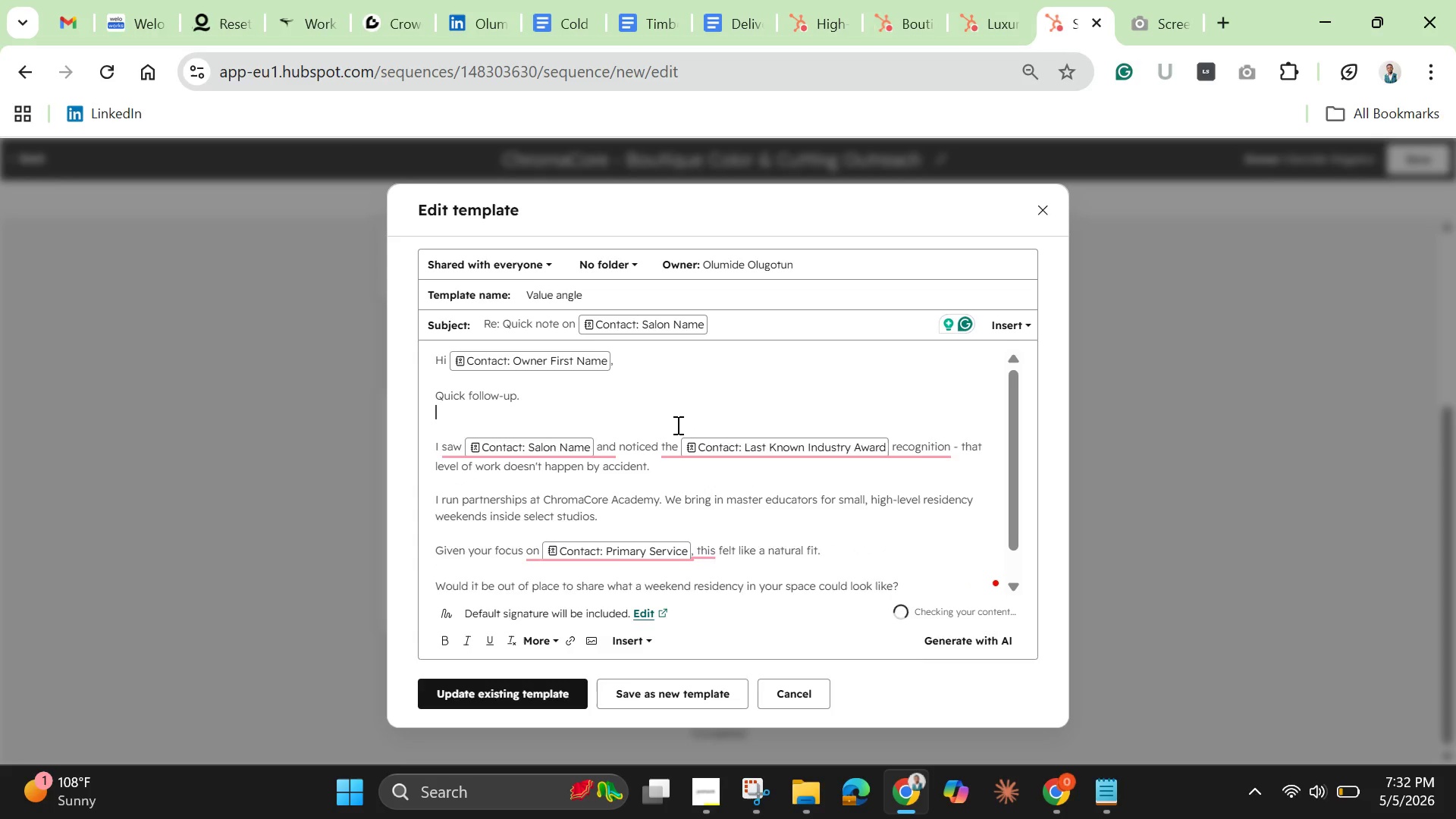 
key(Enter)
 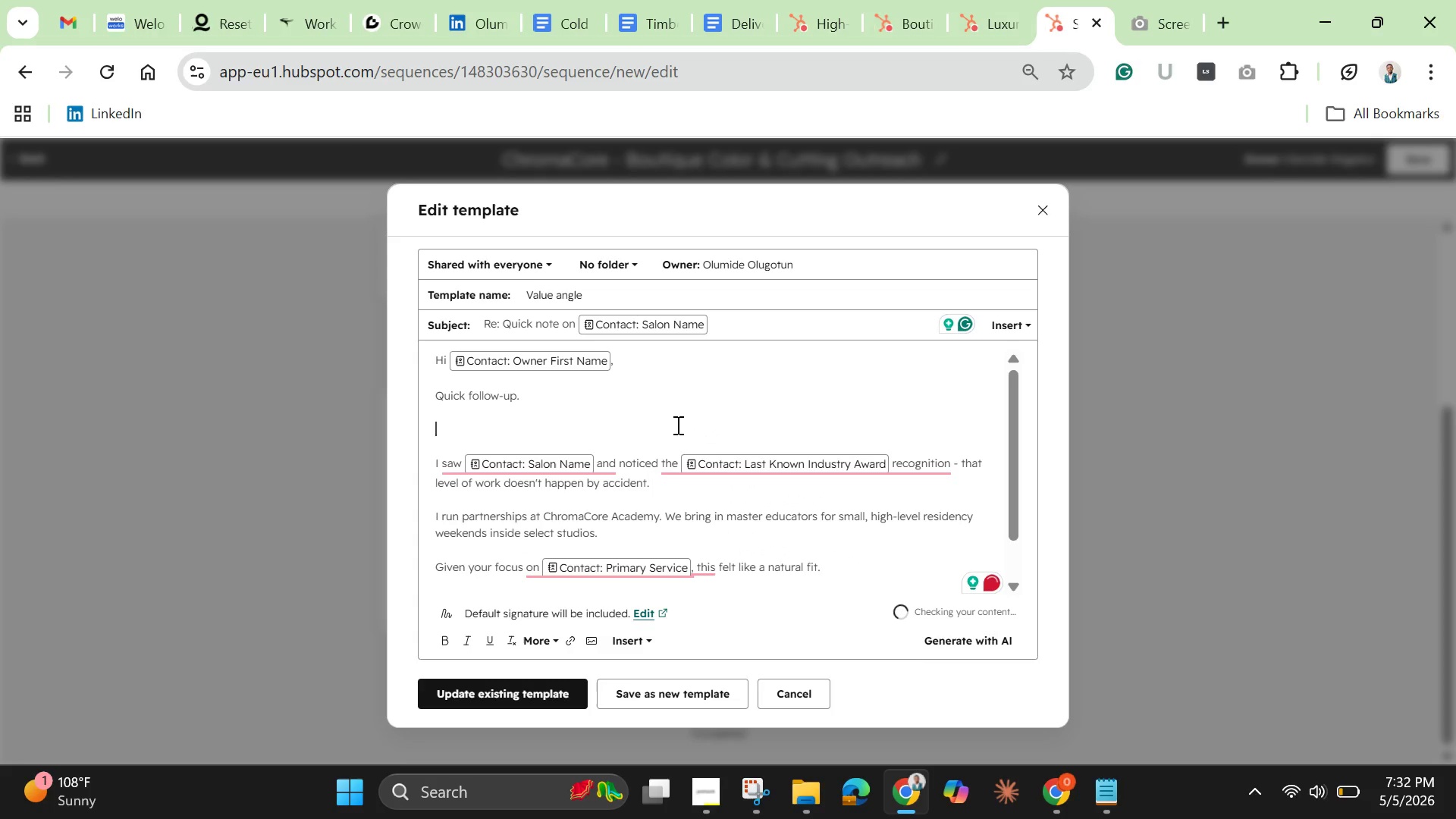 
type(Most studios we partner with arent)
key(Backspace)
type(;t )
key(Backspace)
key(Backspace)
key(Backspace)
type('t )
 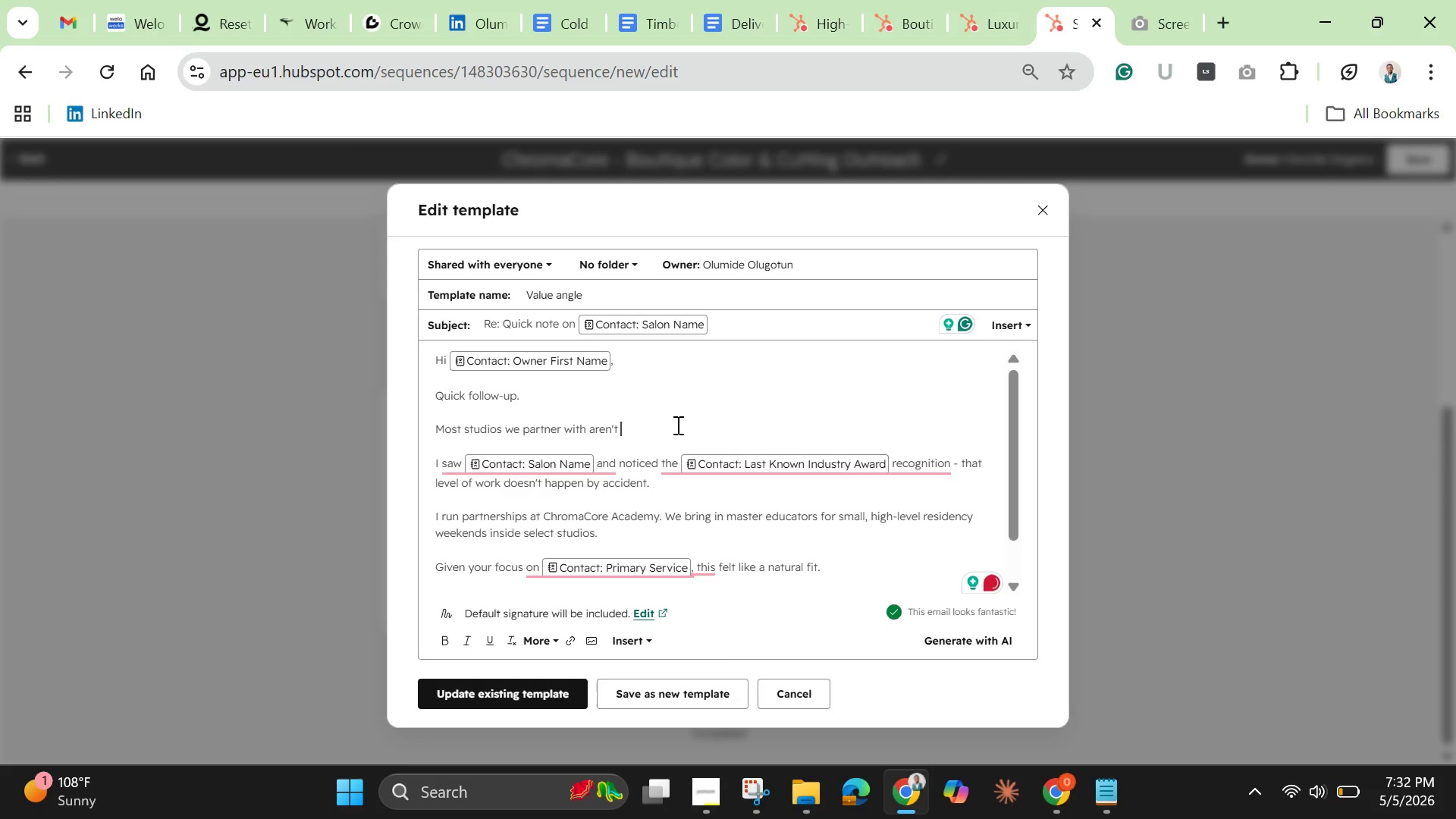 
type(looking for more clinets)
 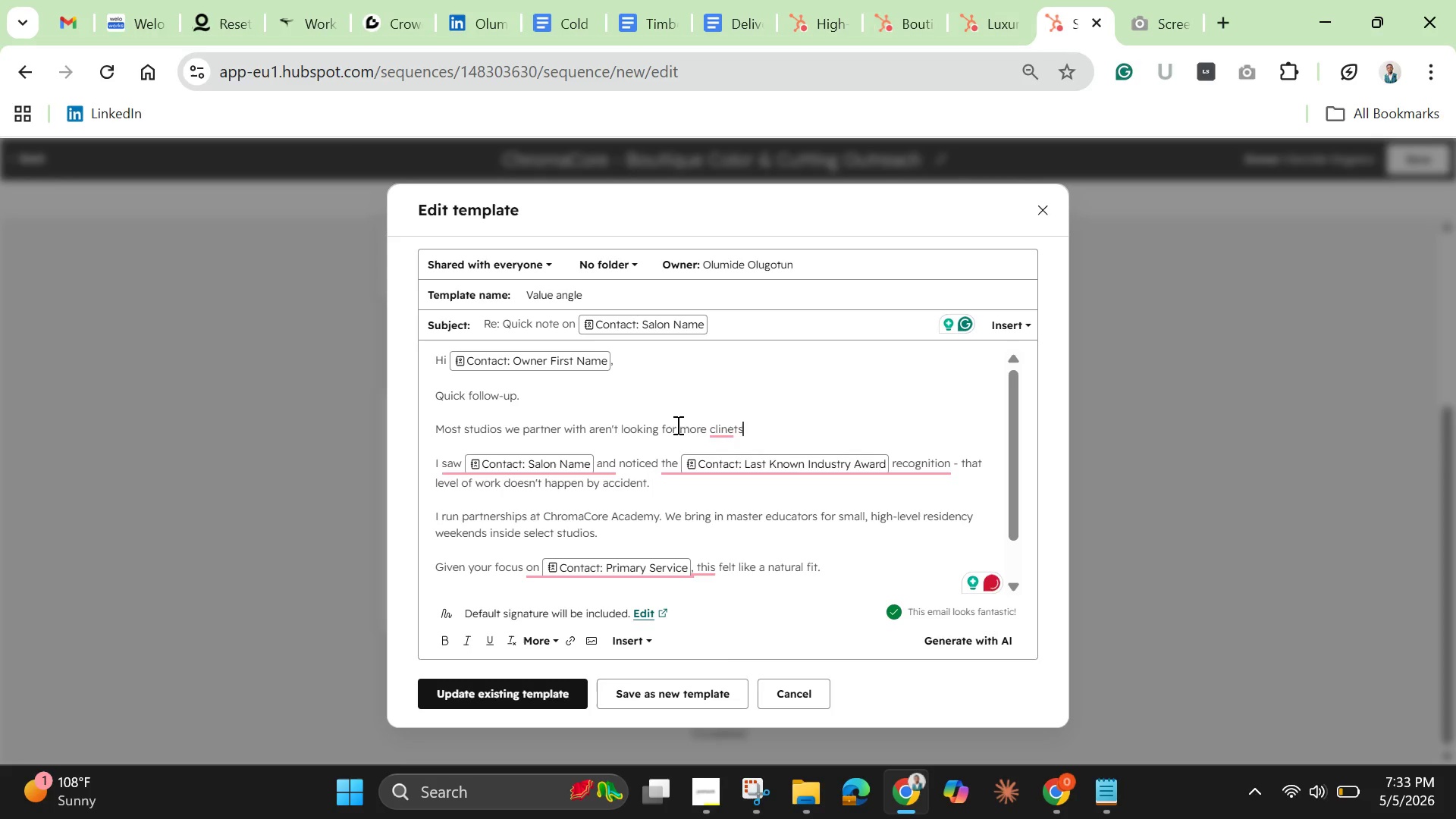 
type(, they )
key(Backspace)
key(Backspace)
key(Backspace)
key(Backspace)
type(het're )
key(Backspace)
key(Backspace)
key(Backspace)
key(Backspace)
key(Backspace)
type(y;r)
key(Backspace)
key(Backspace)
type('re )
 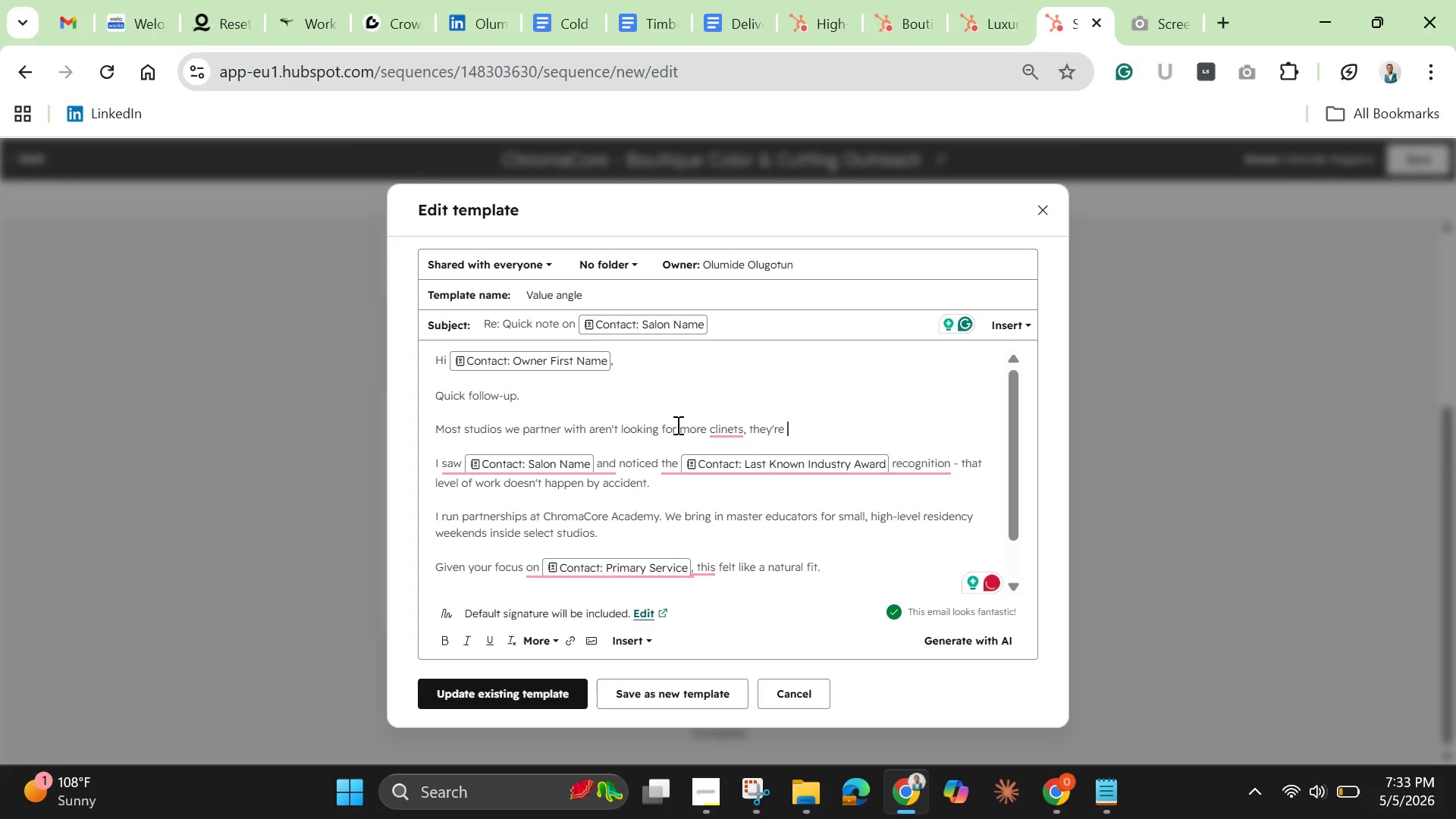 
wait(5.92)
 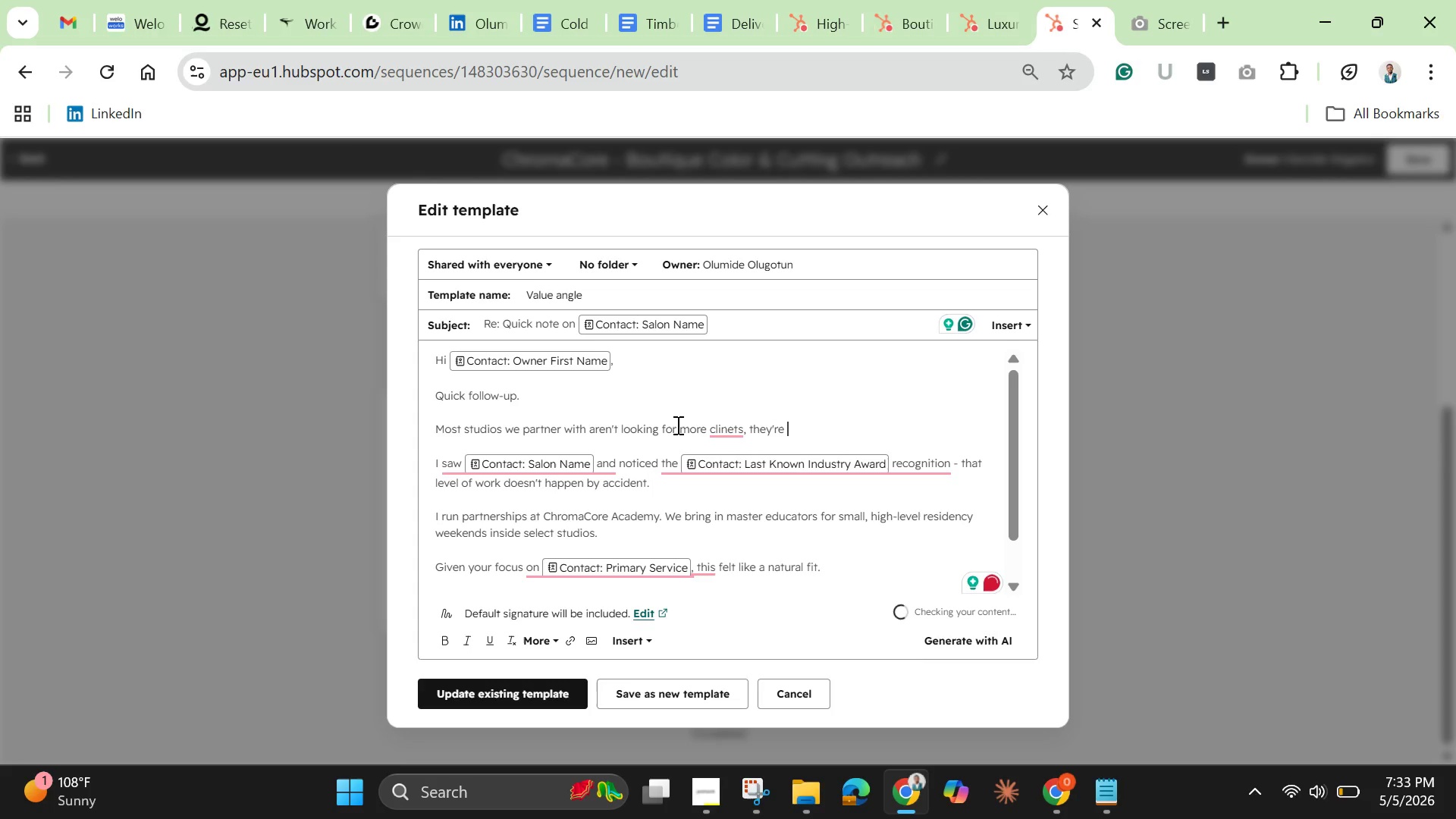 
type(looking to deepen the level )
 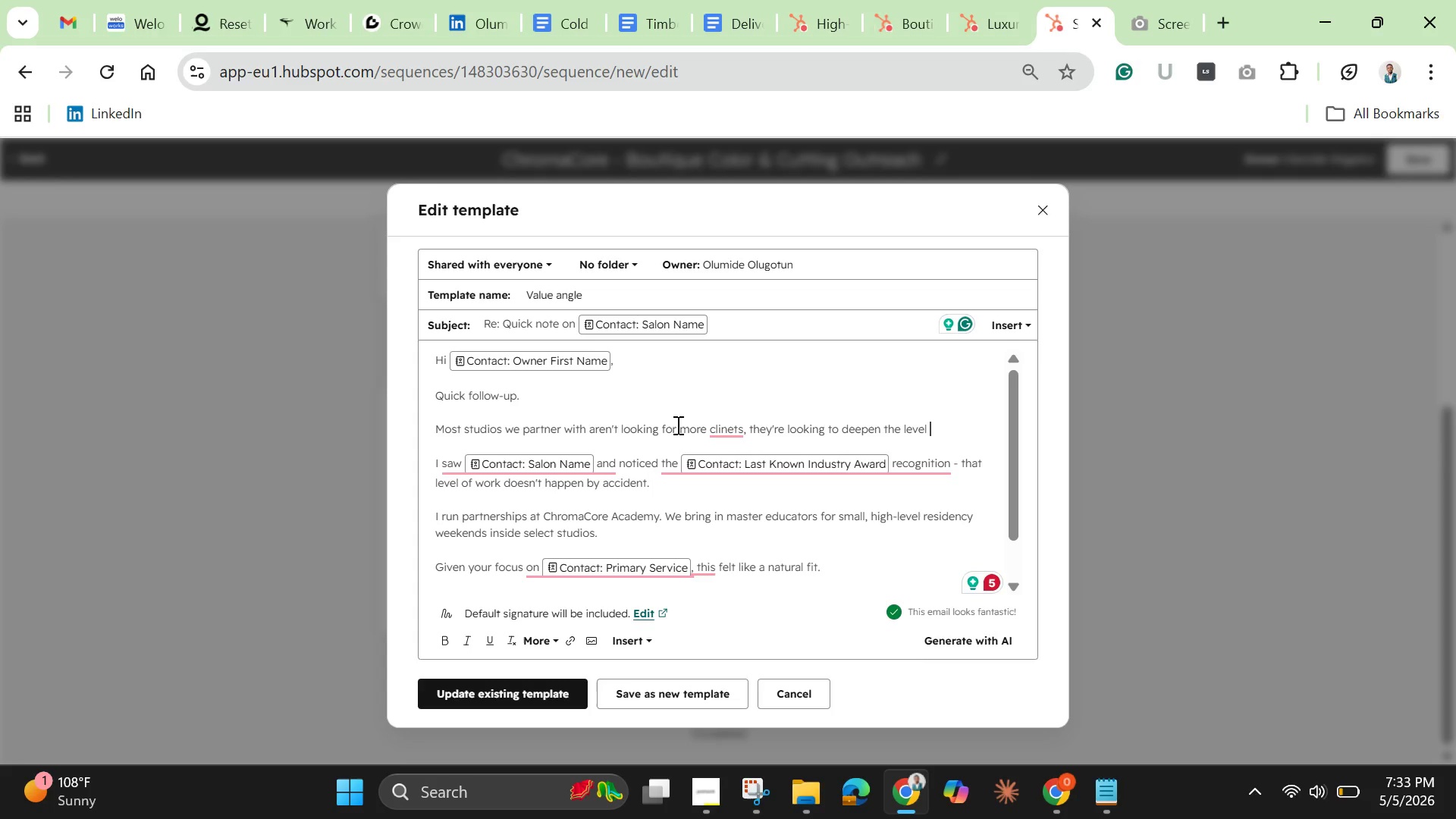 
wait(12.5)
 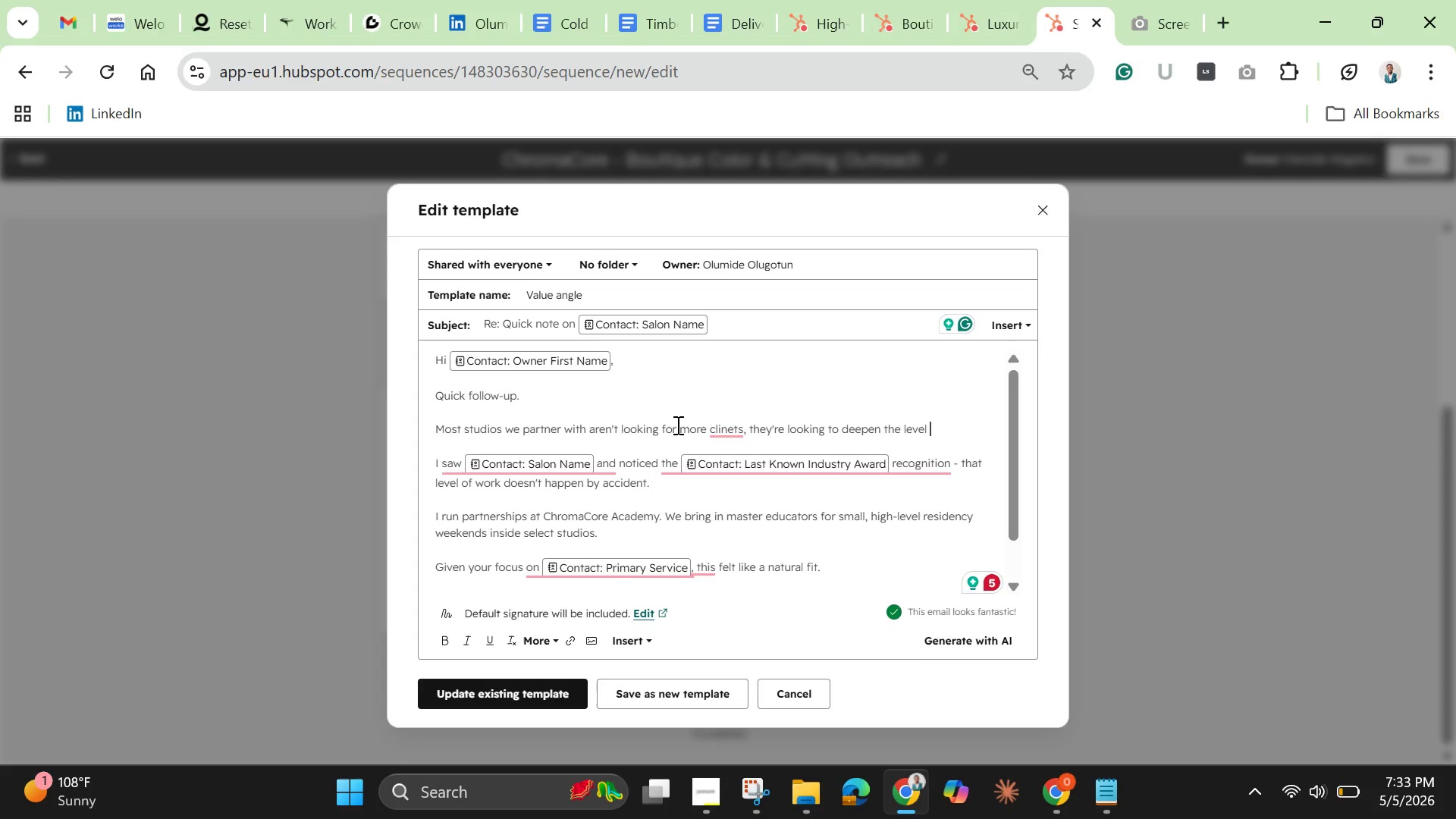 
type(of work inside the chair)
 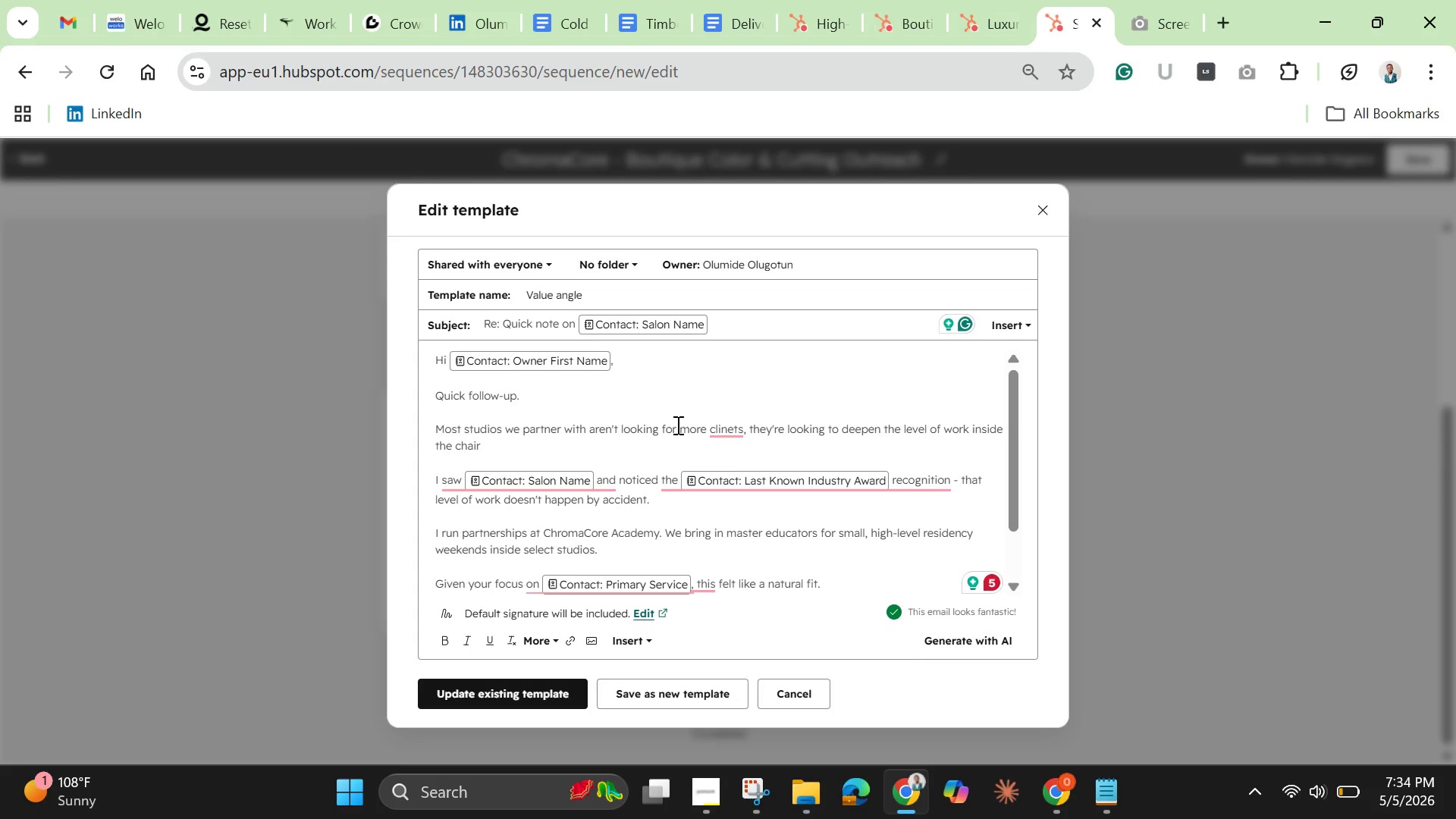 
wait(22.66)
 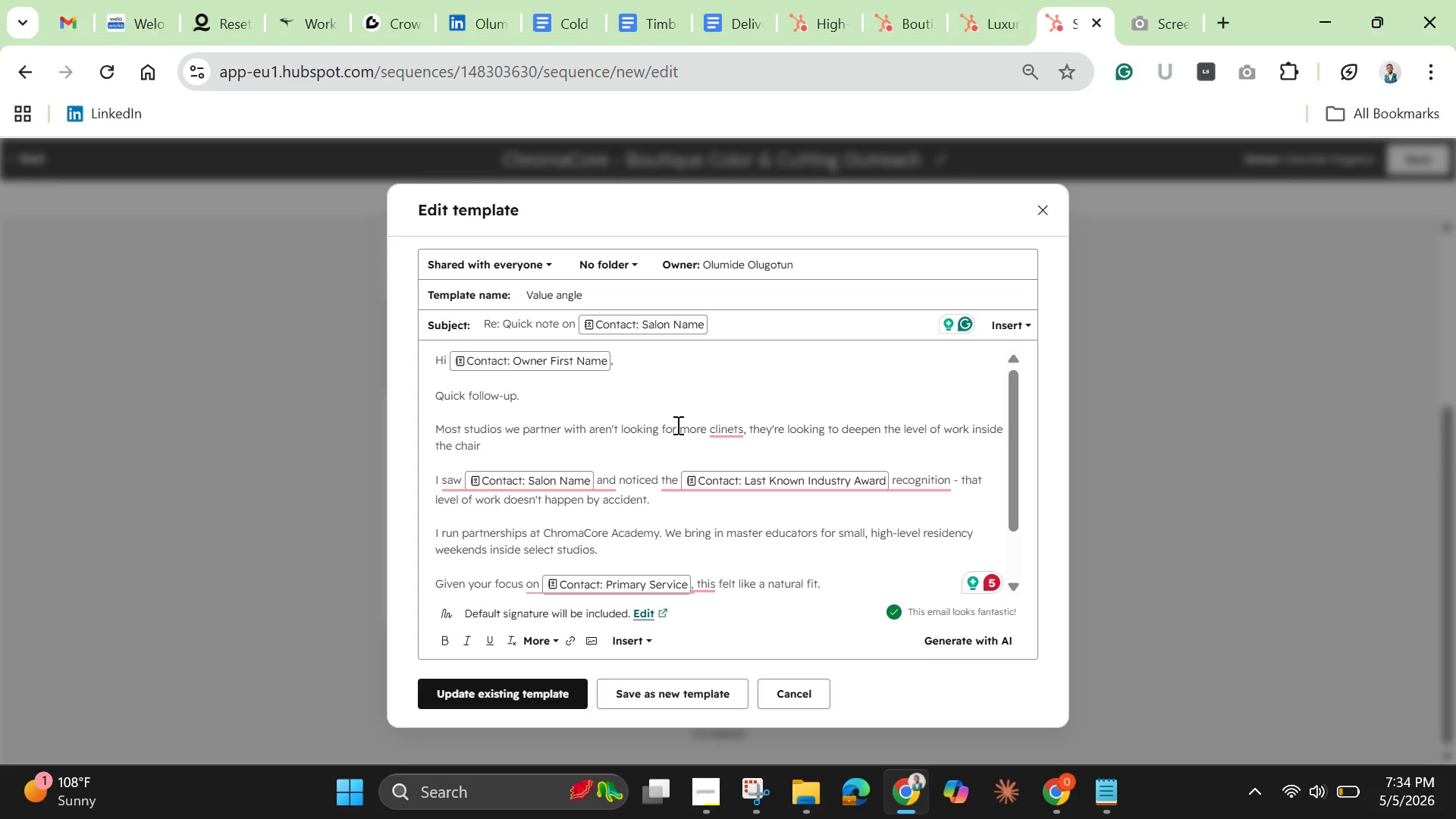 
key(Period)
 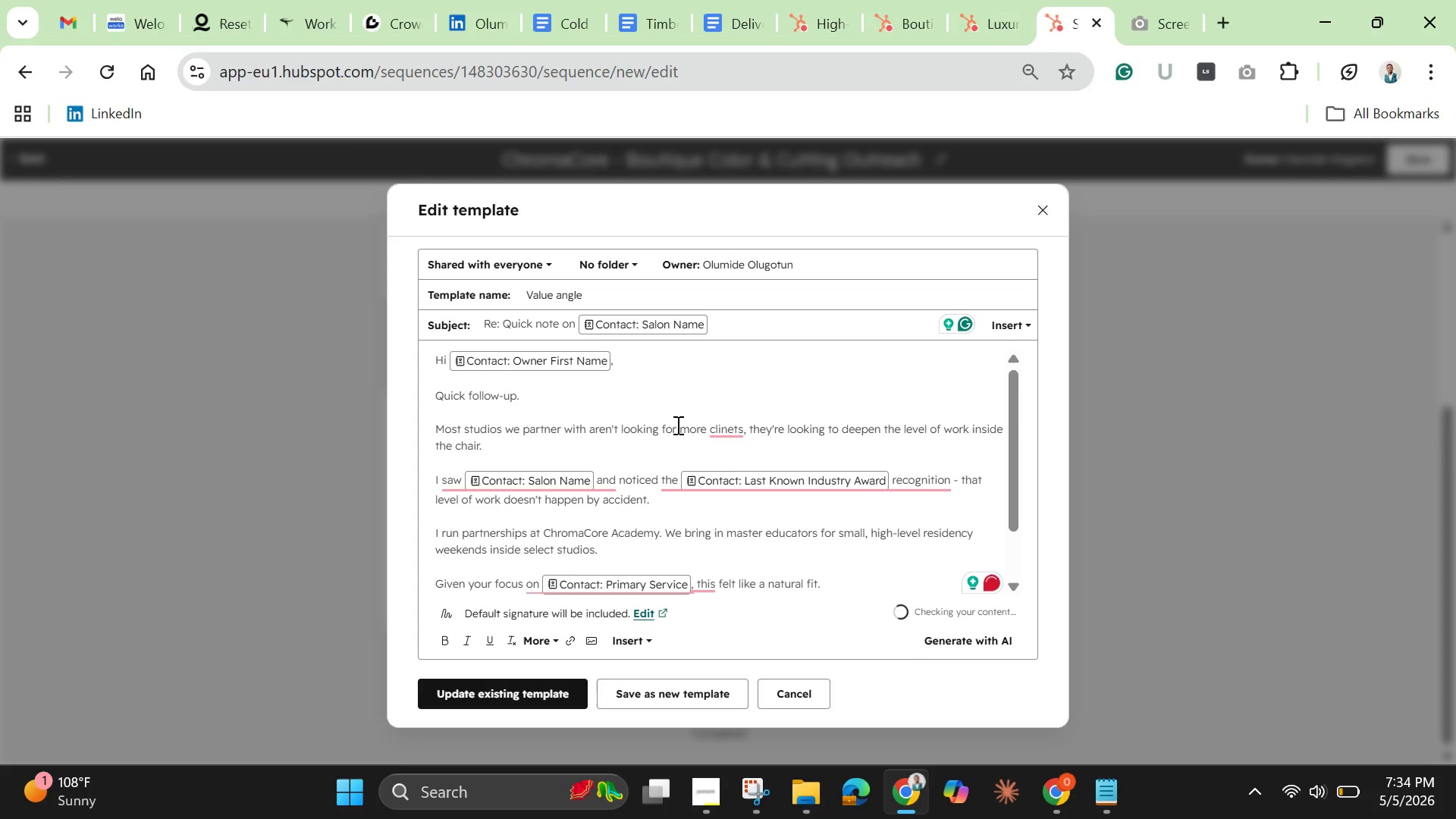 
key(Enter)
 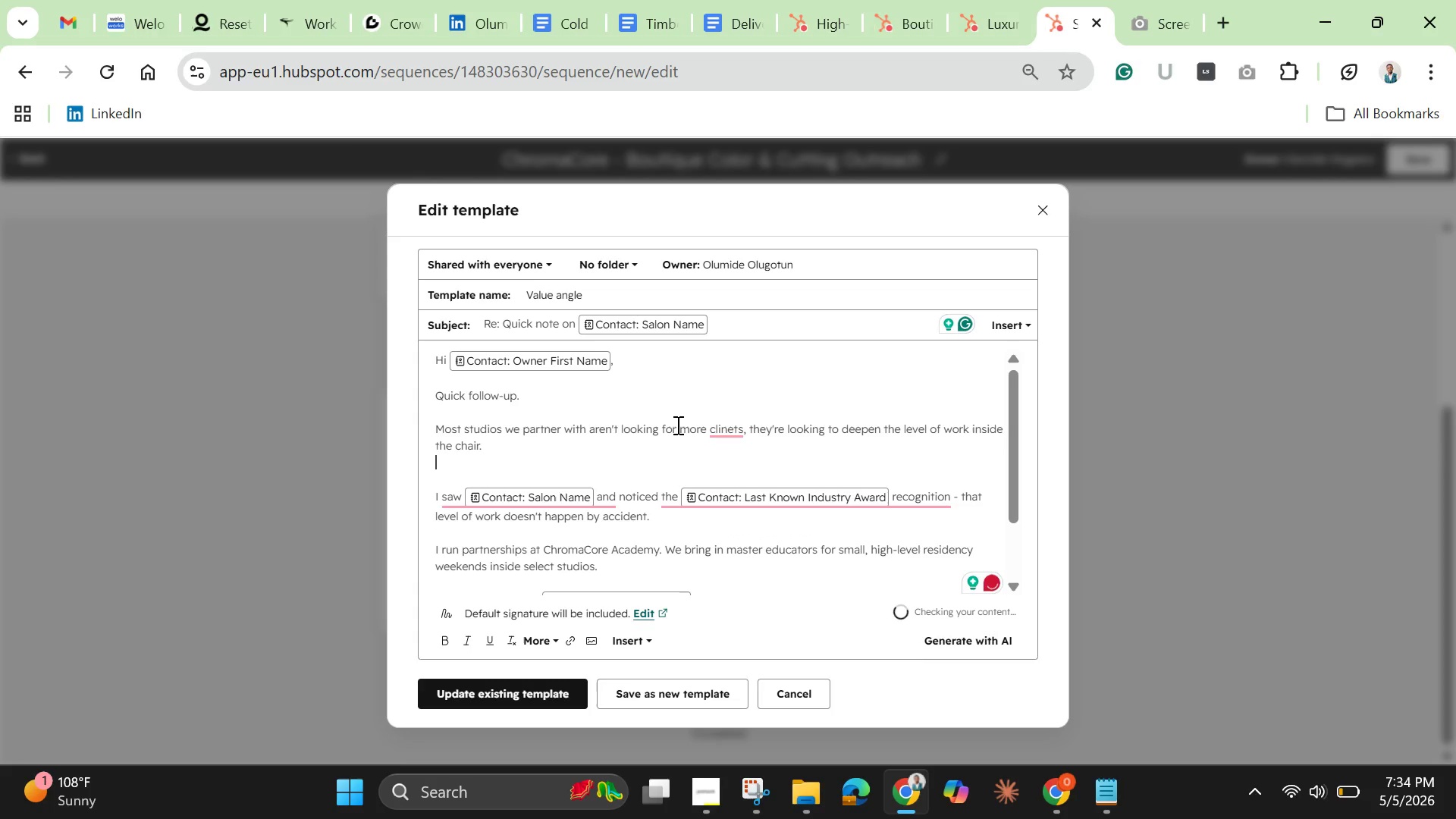 
key(Enter)
 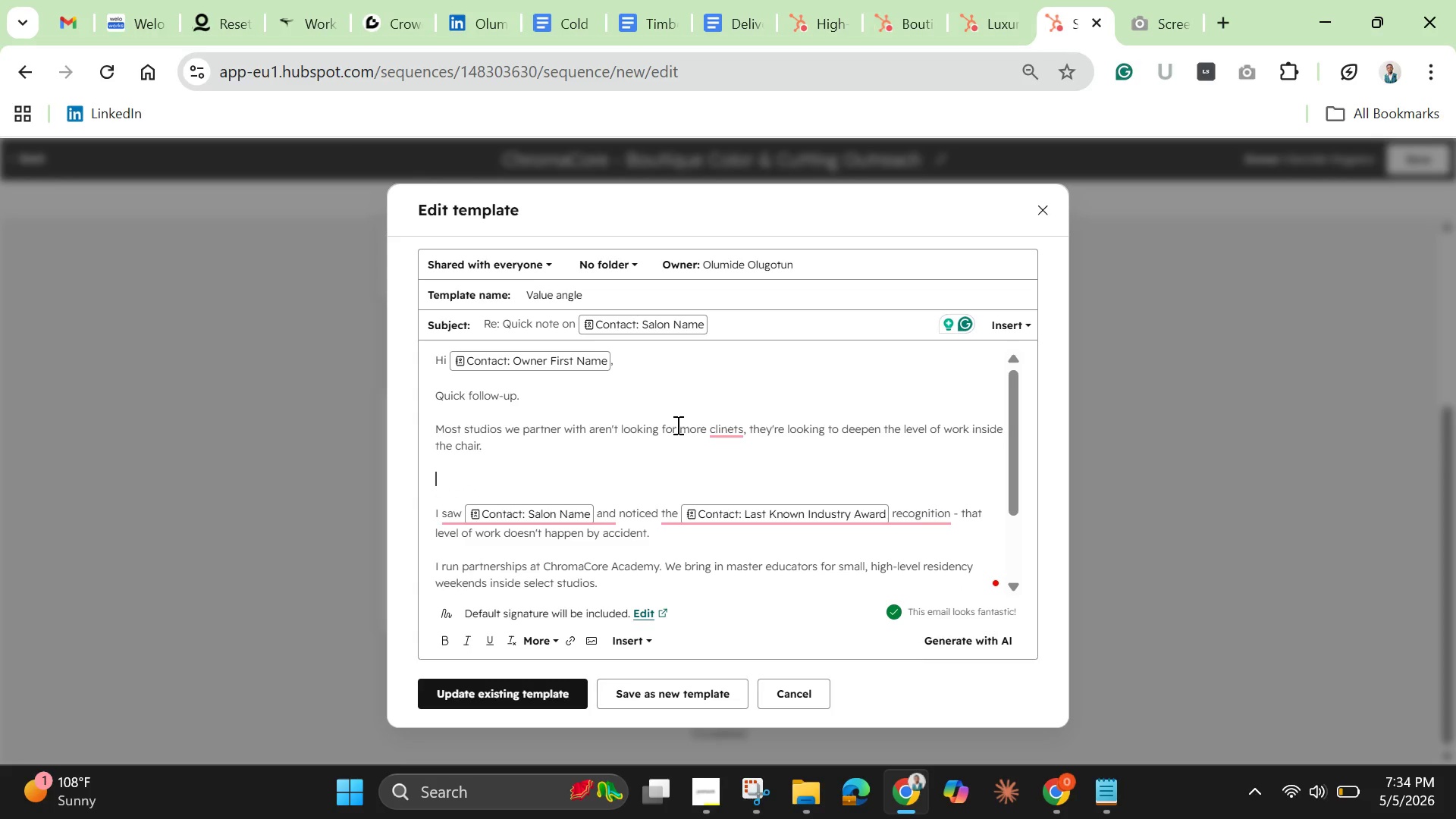 
type(Our residency format is built around that:)
 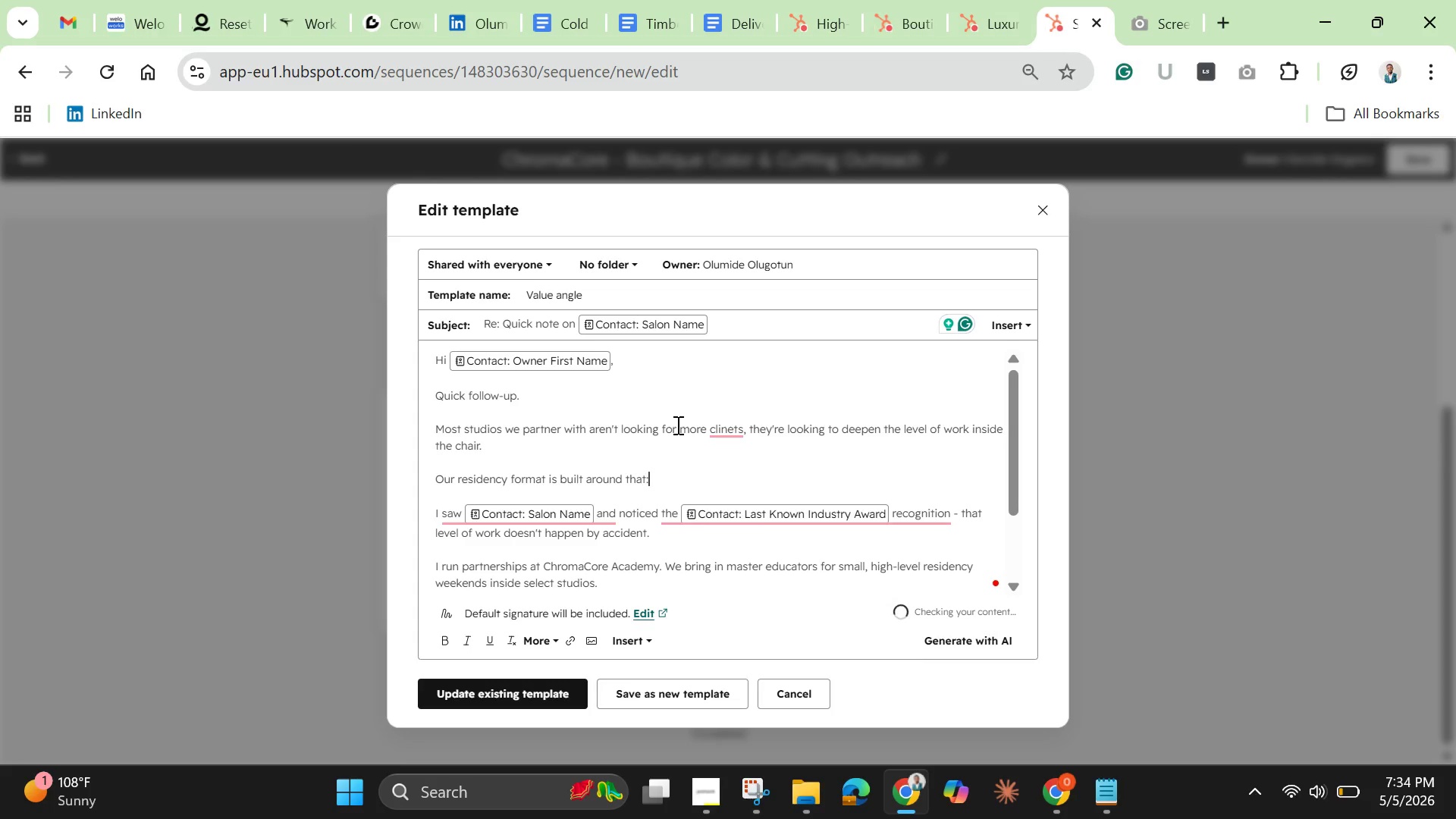 
key(Enter)
 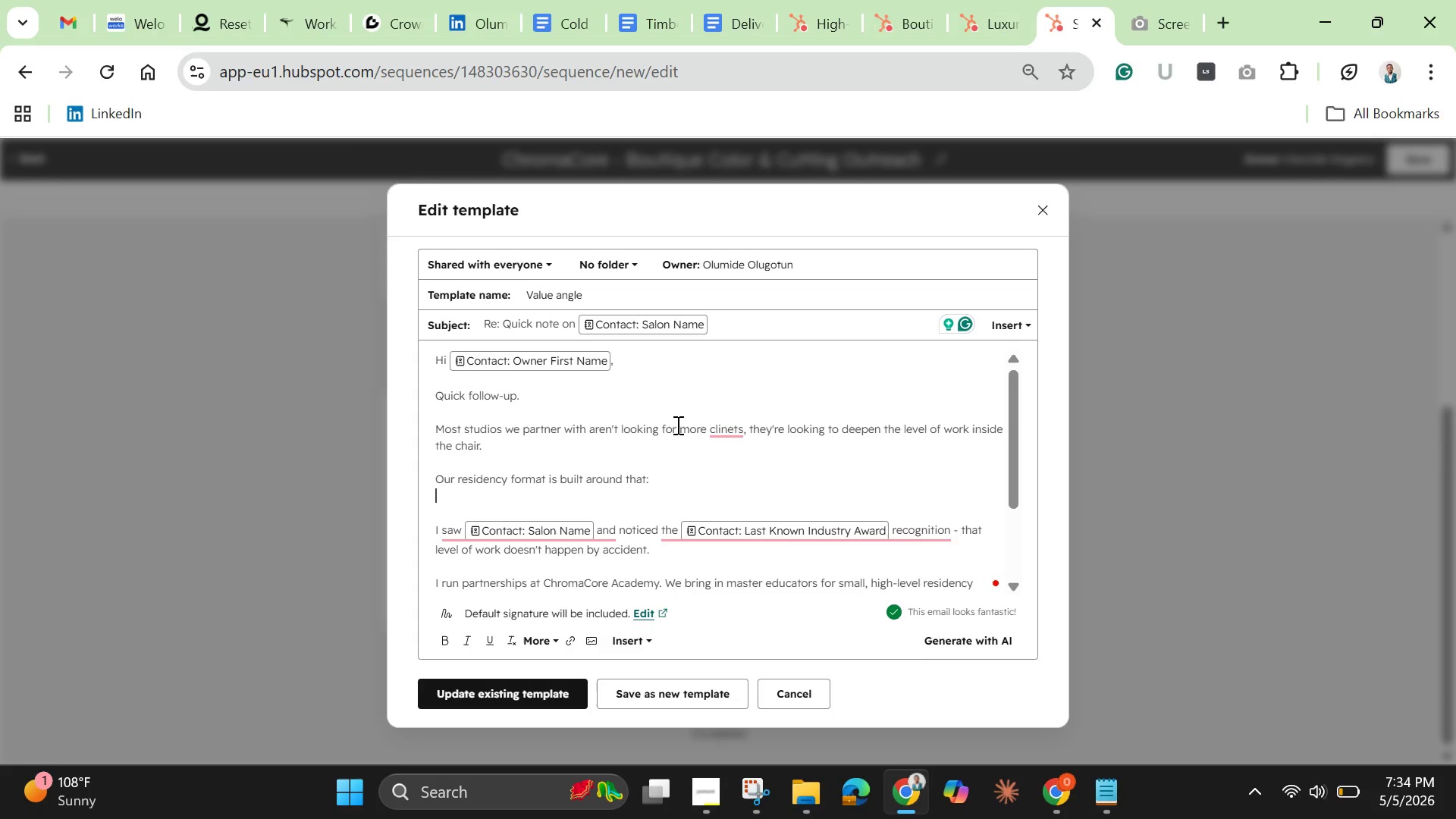 
wait(8.06)
 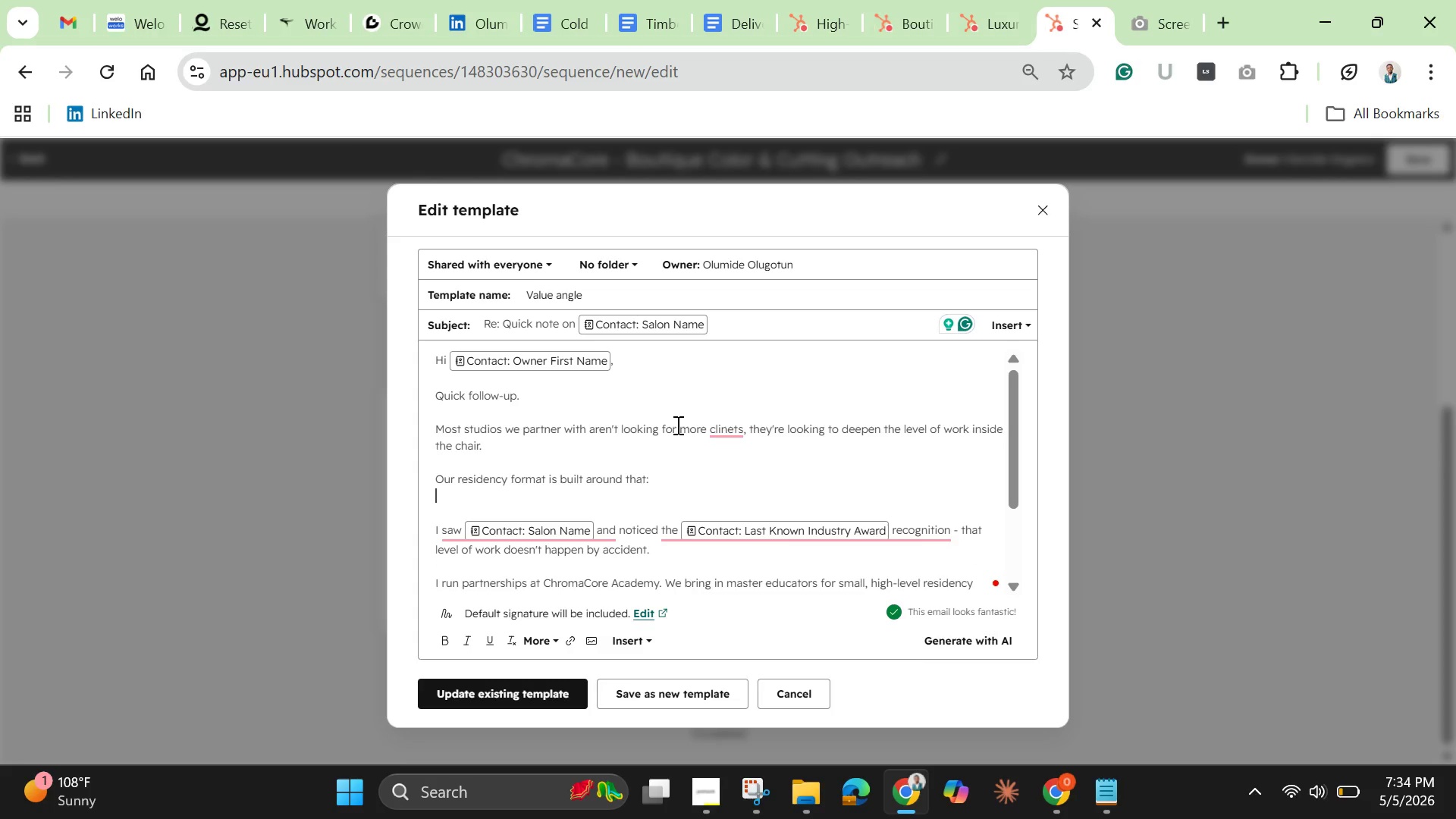 
type(Advaced color systems / O)
key(Backspace)
type(precision techniques)
 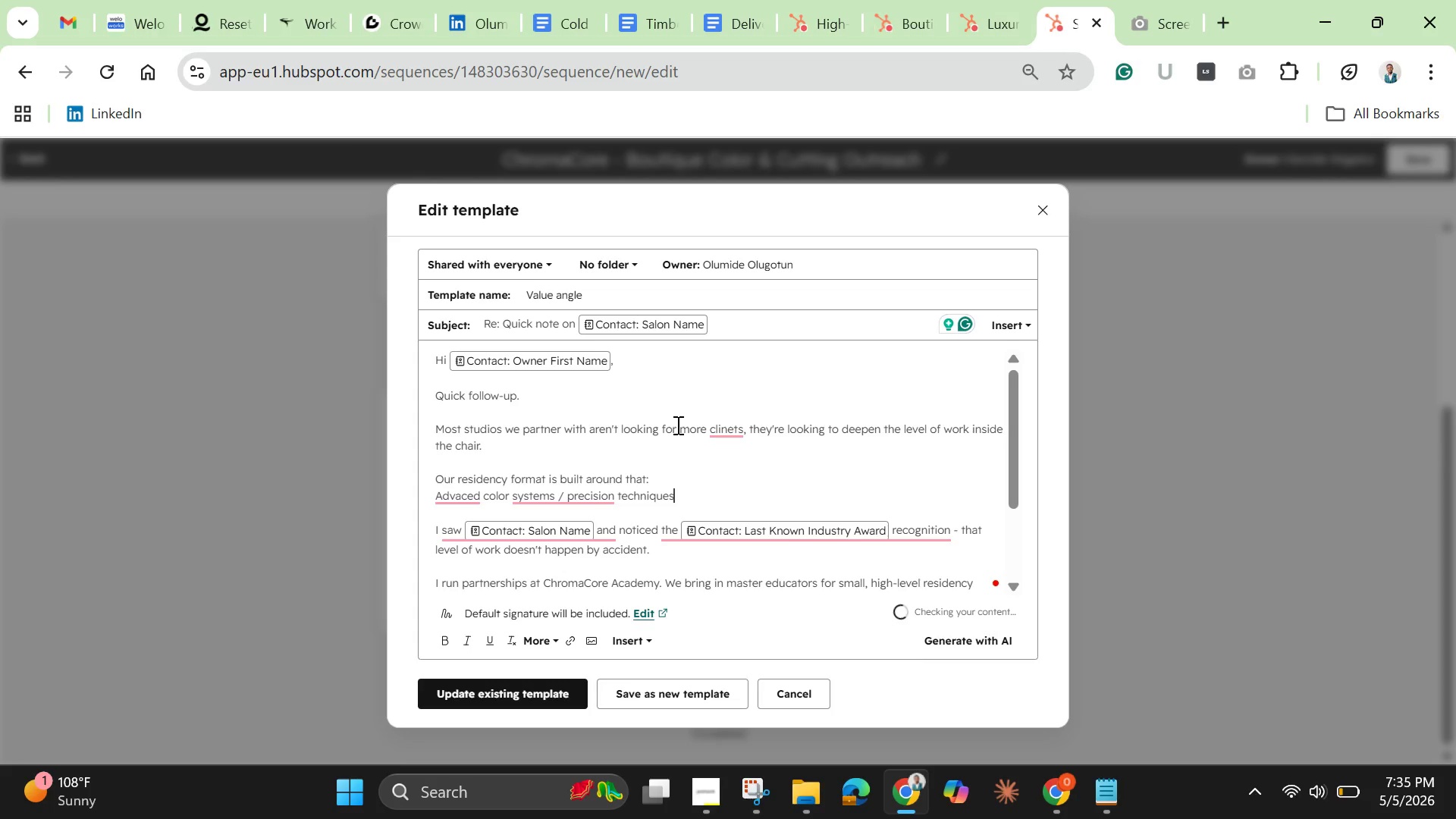 
key(Enter)
 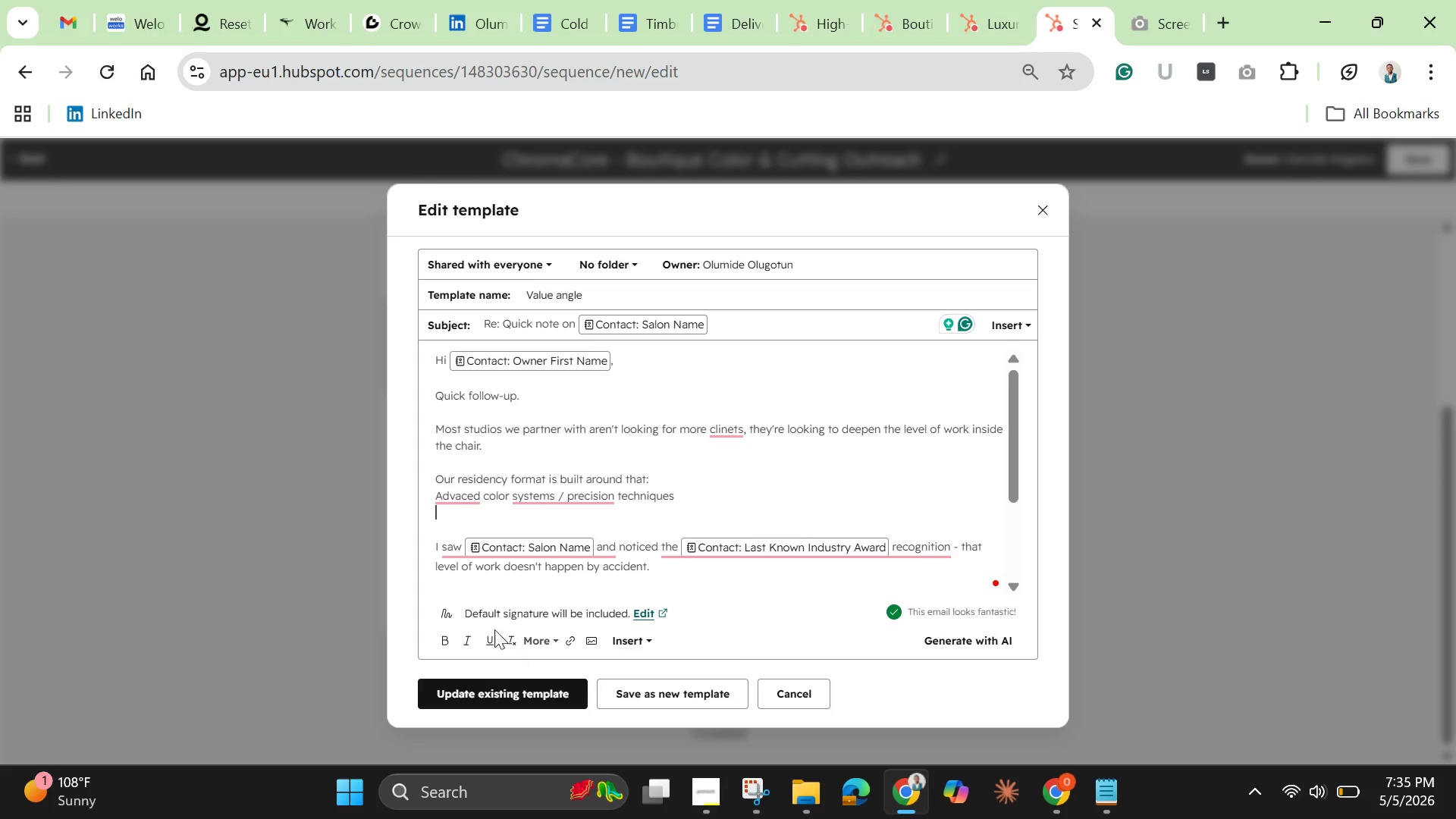 
left_click([436, 500])
 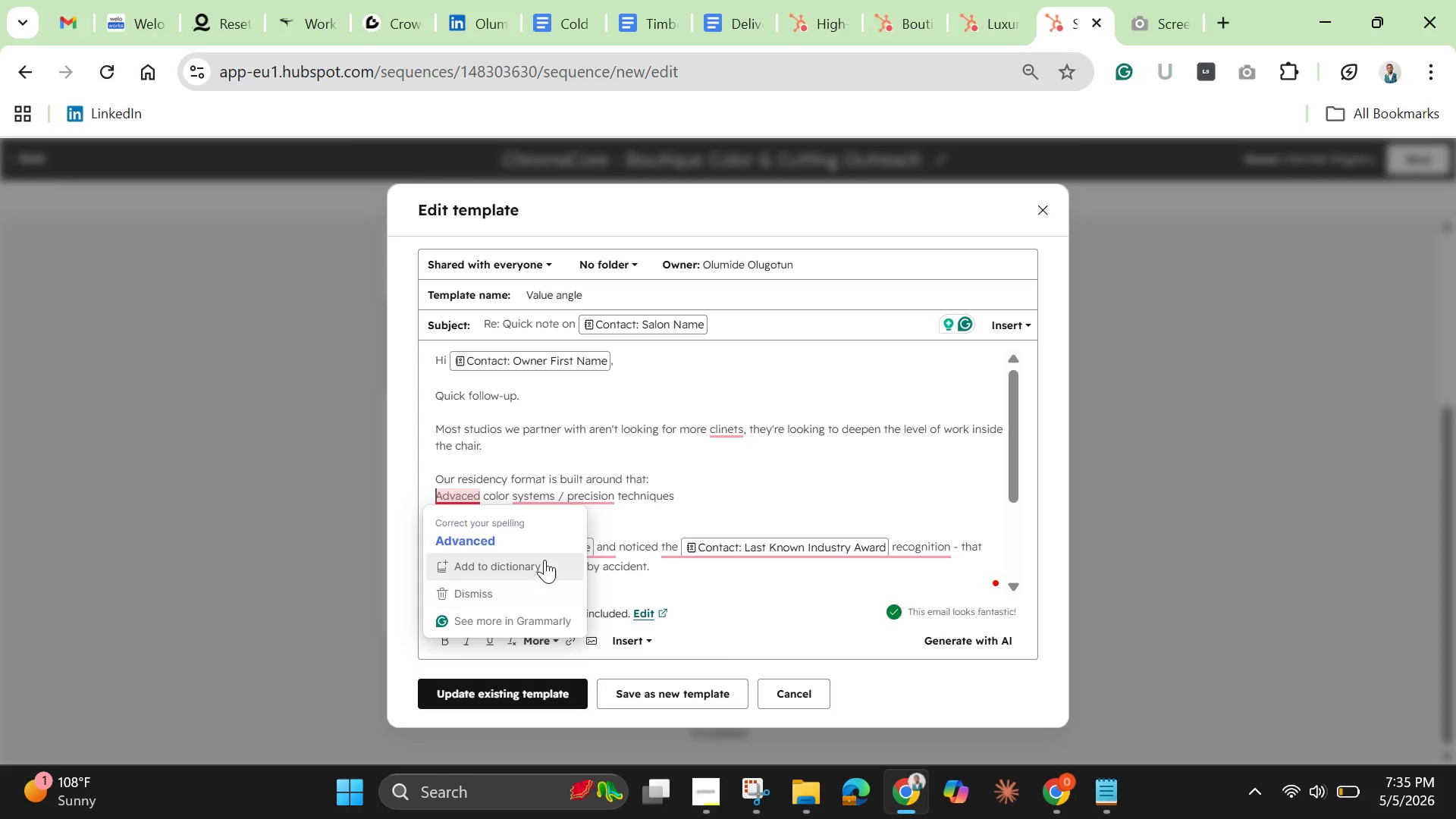 
left_click([525, 531])
 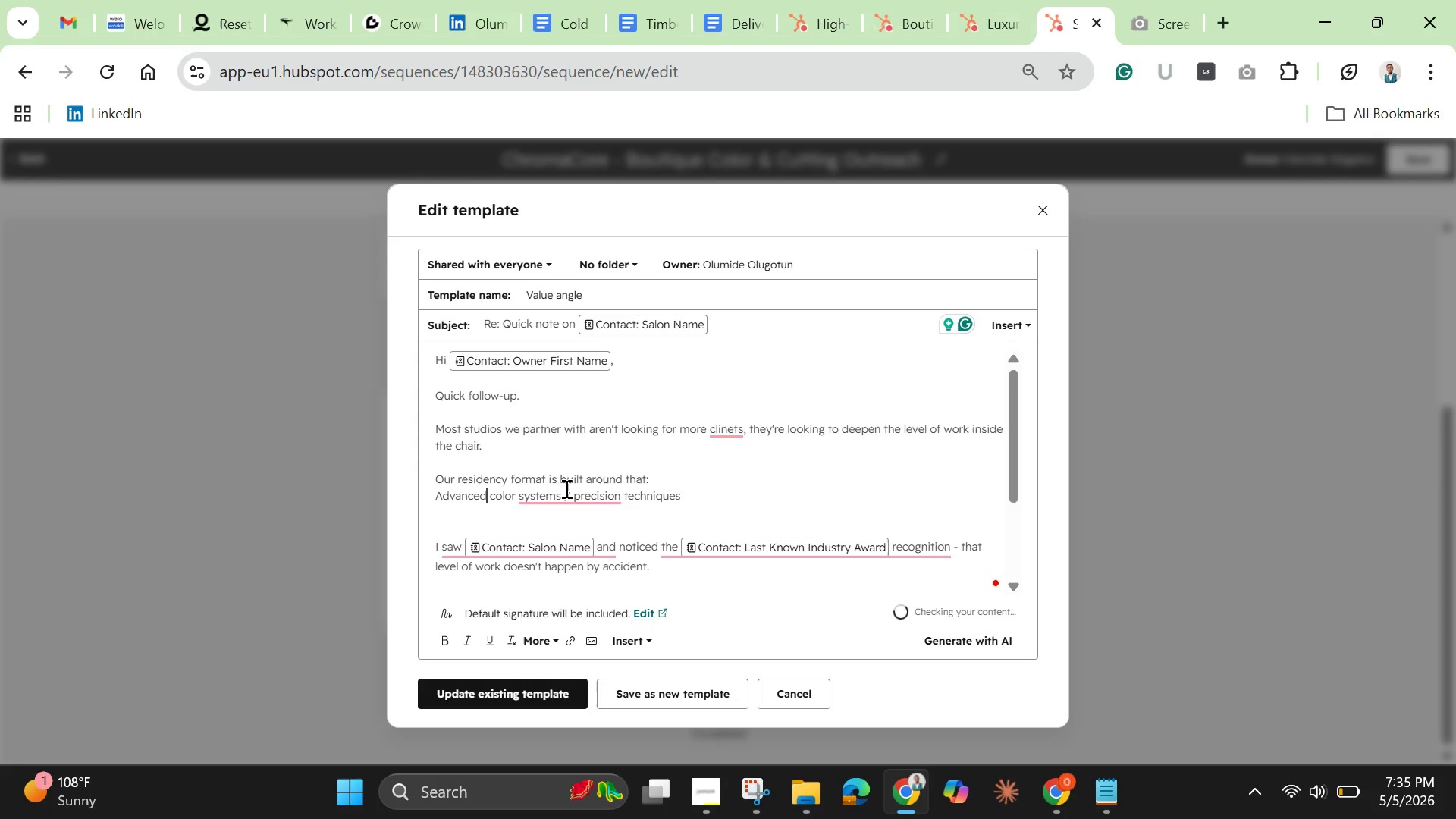 
left_click([568, 497])
 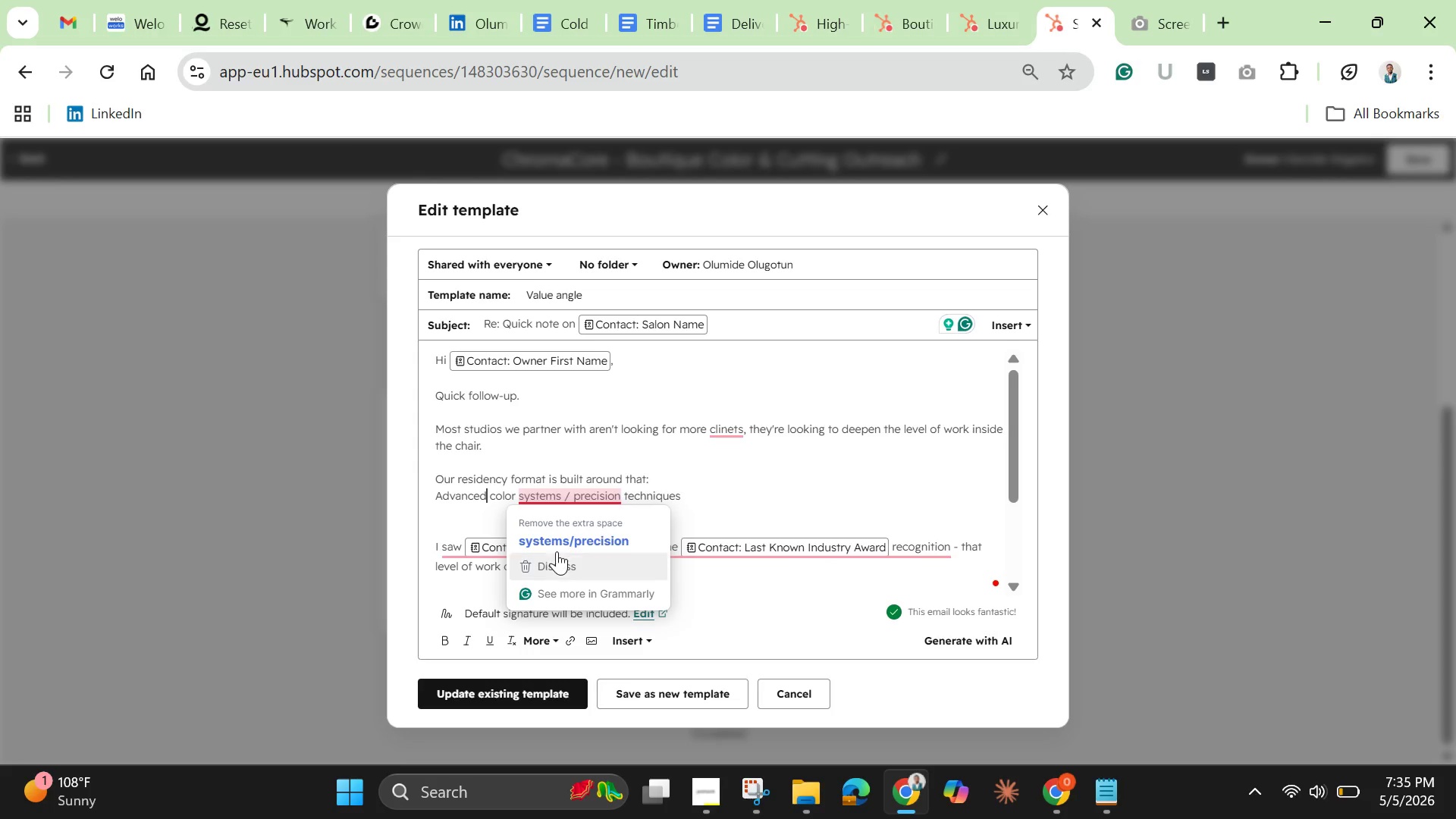 
left_click([560, 538])
 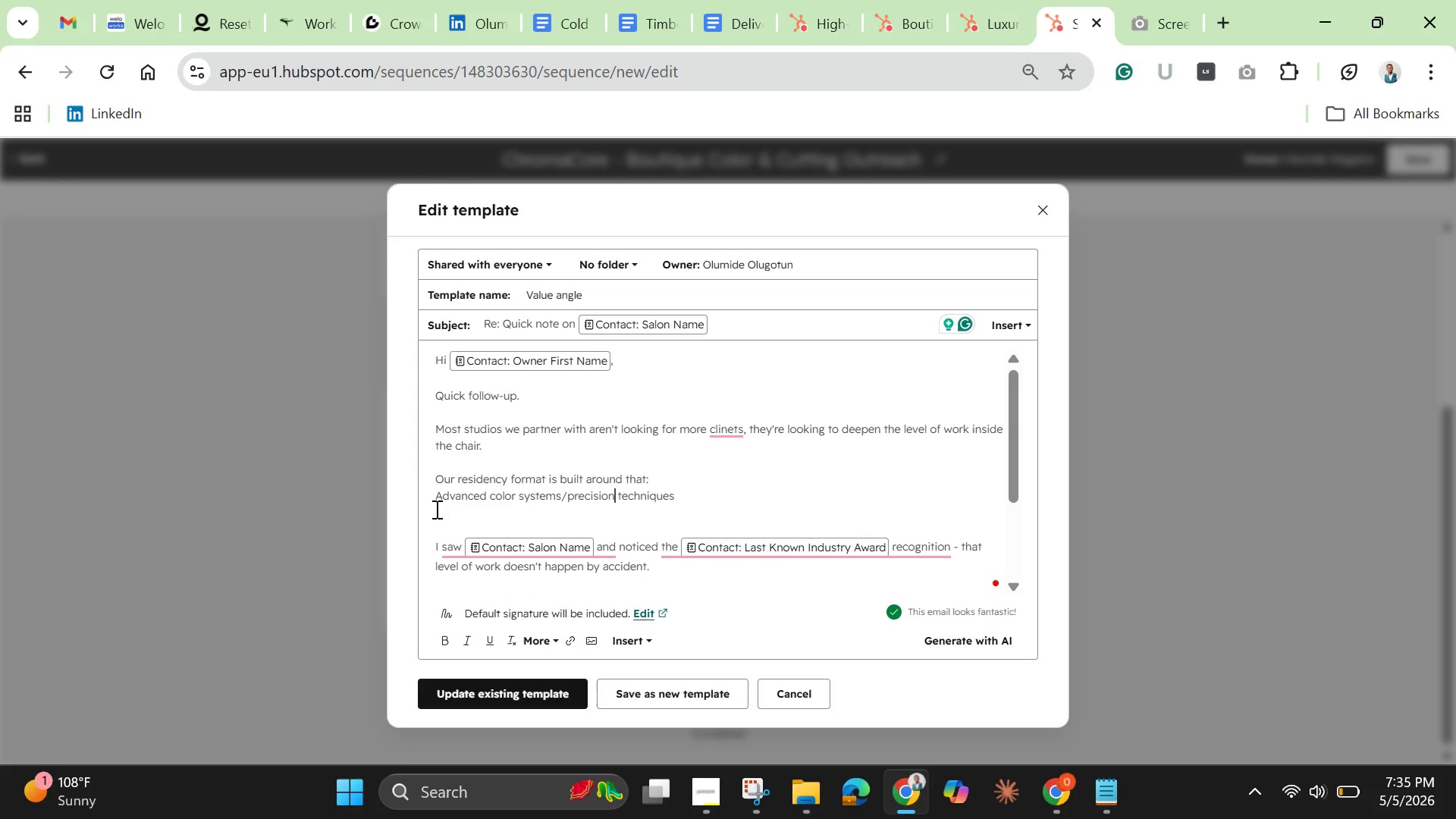 
double_click([438, 493])
 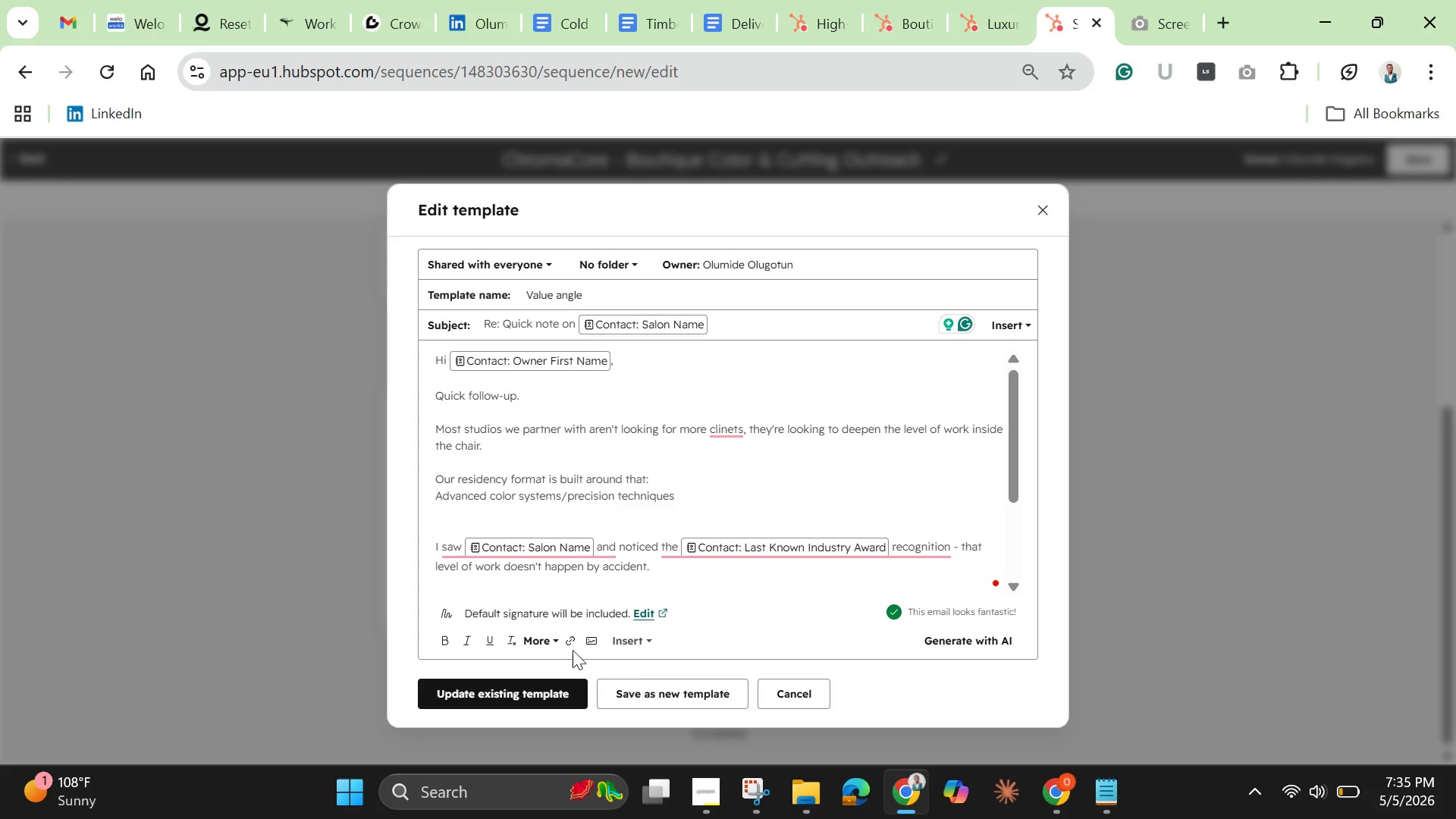 
left_click([554, 644])
 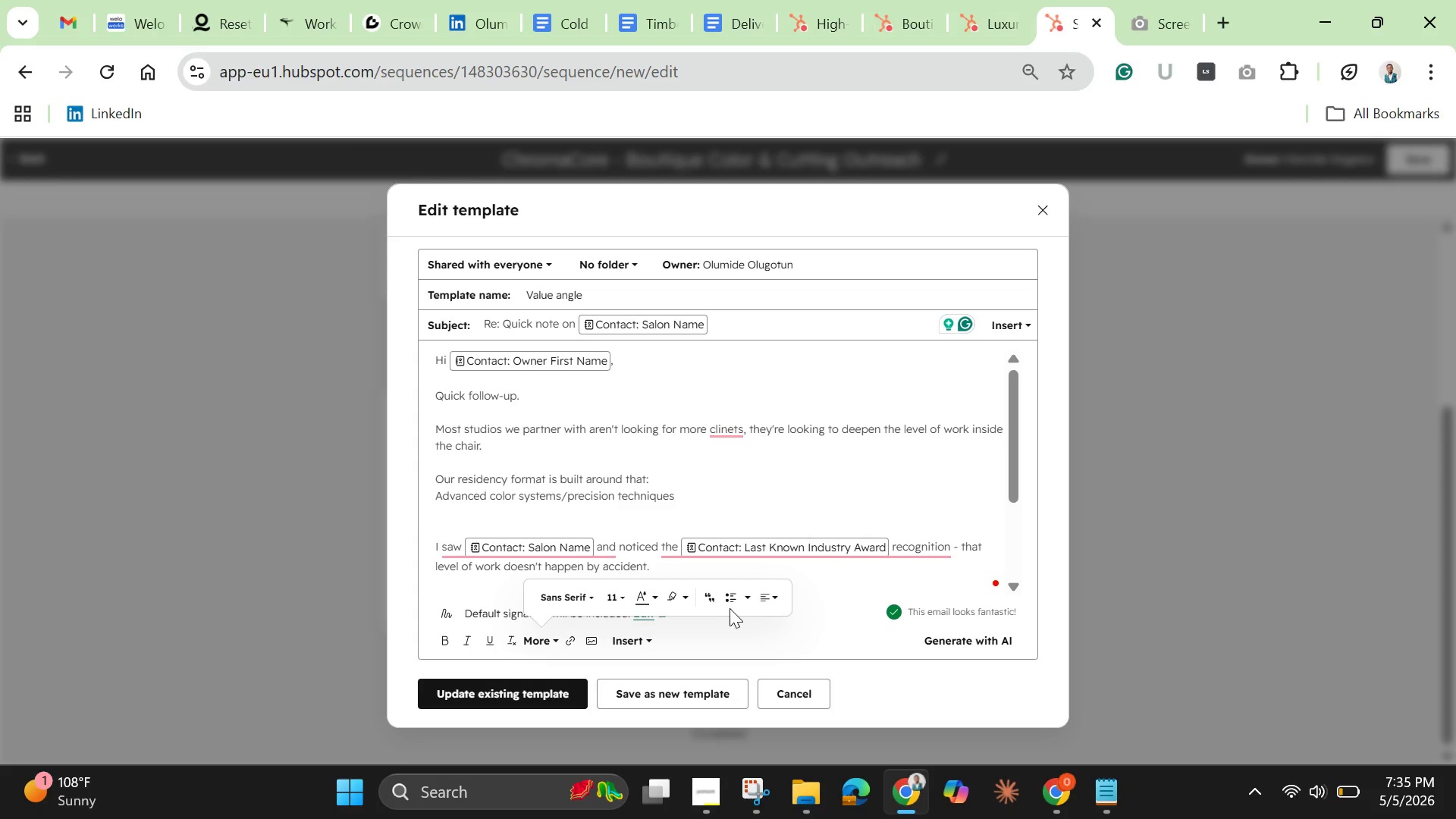 
left_click([737, 603])
 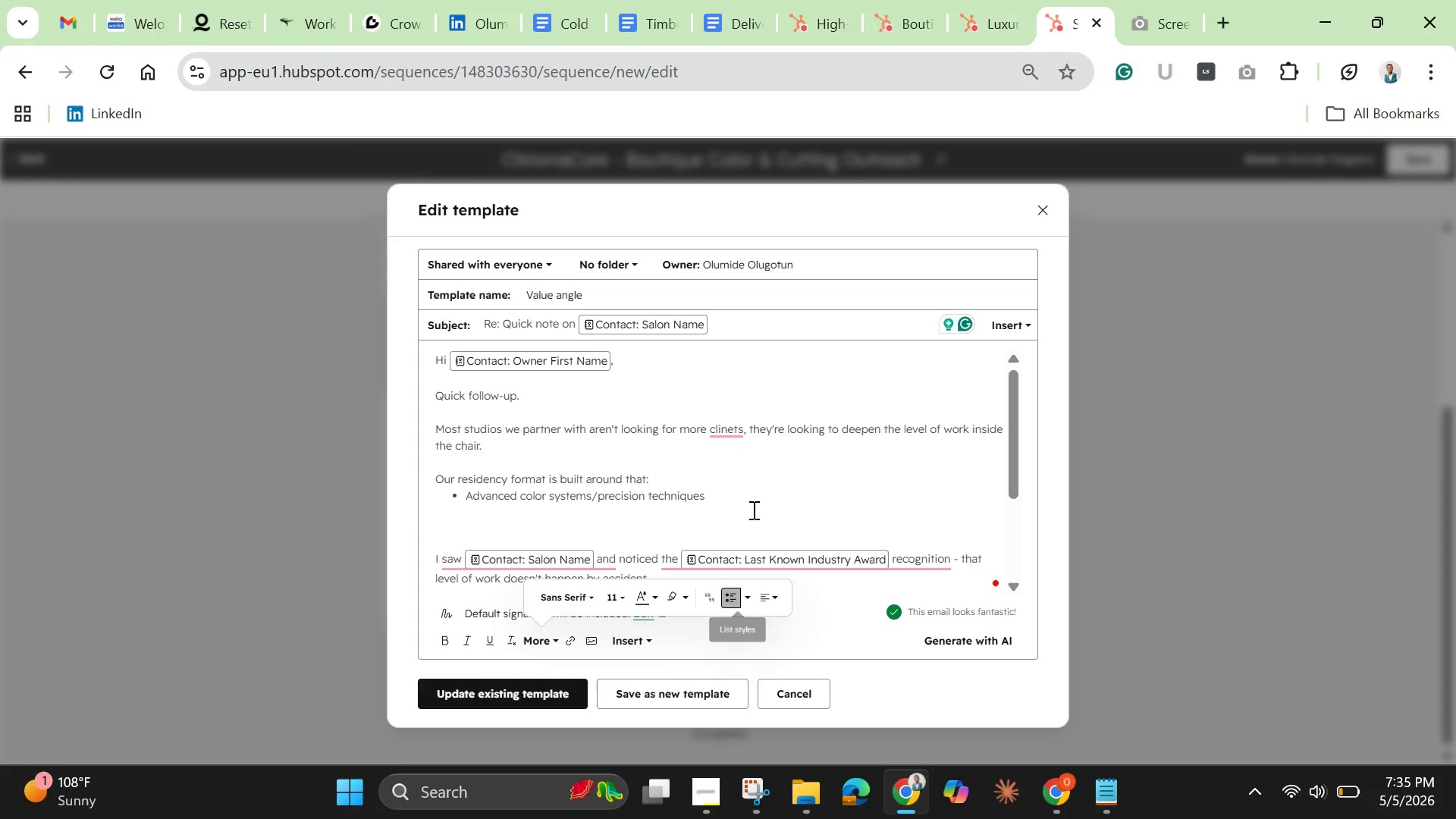 
left_click([750, 494])
 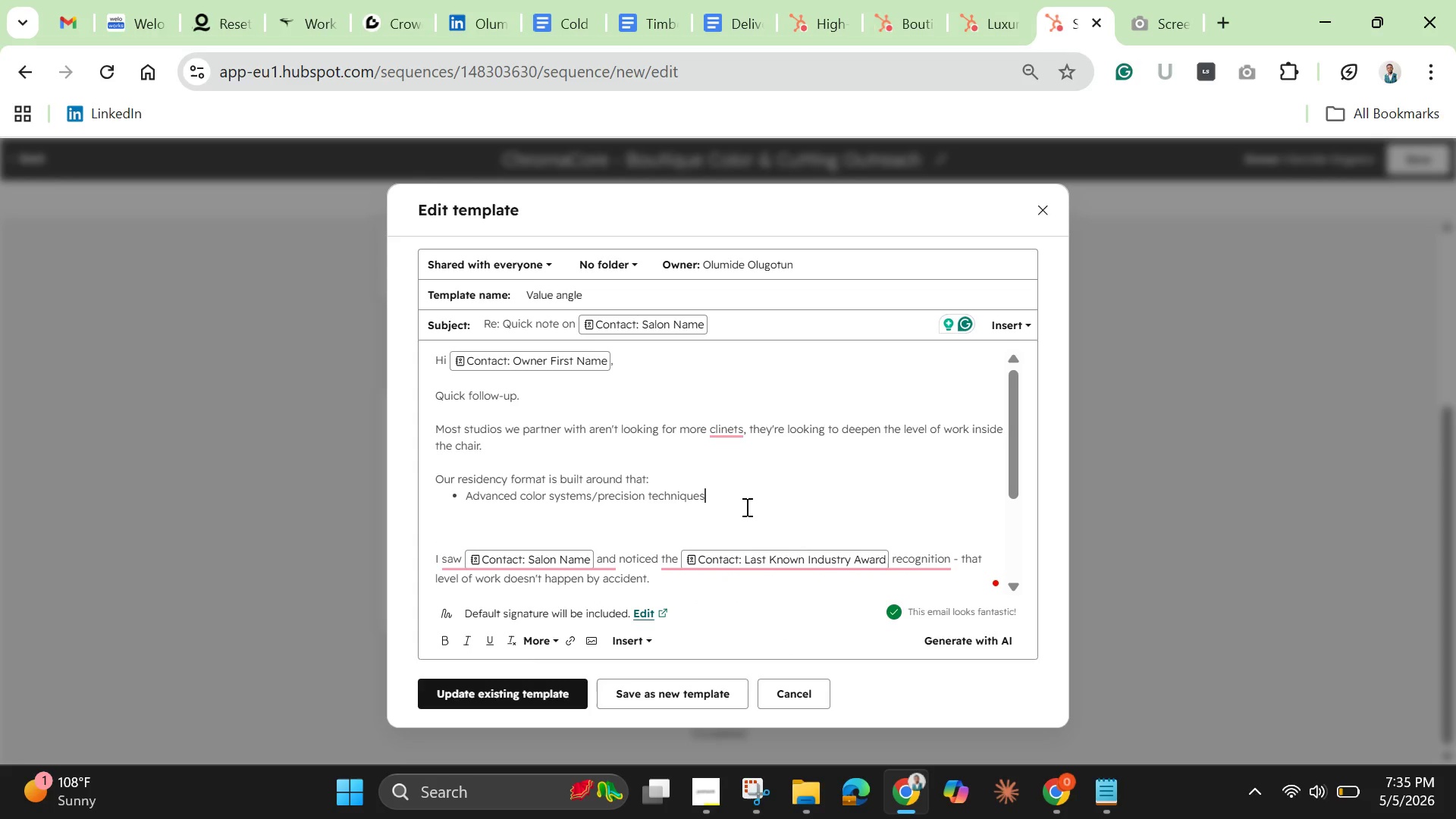 
wait(8.2)
 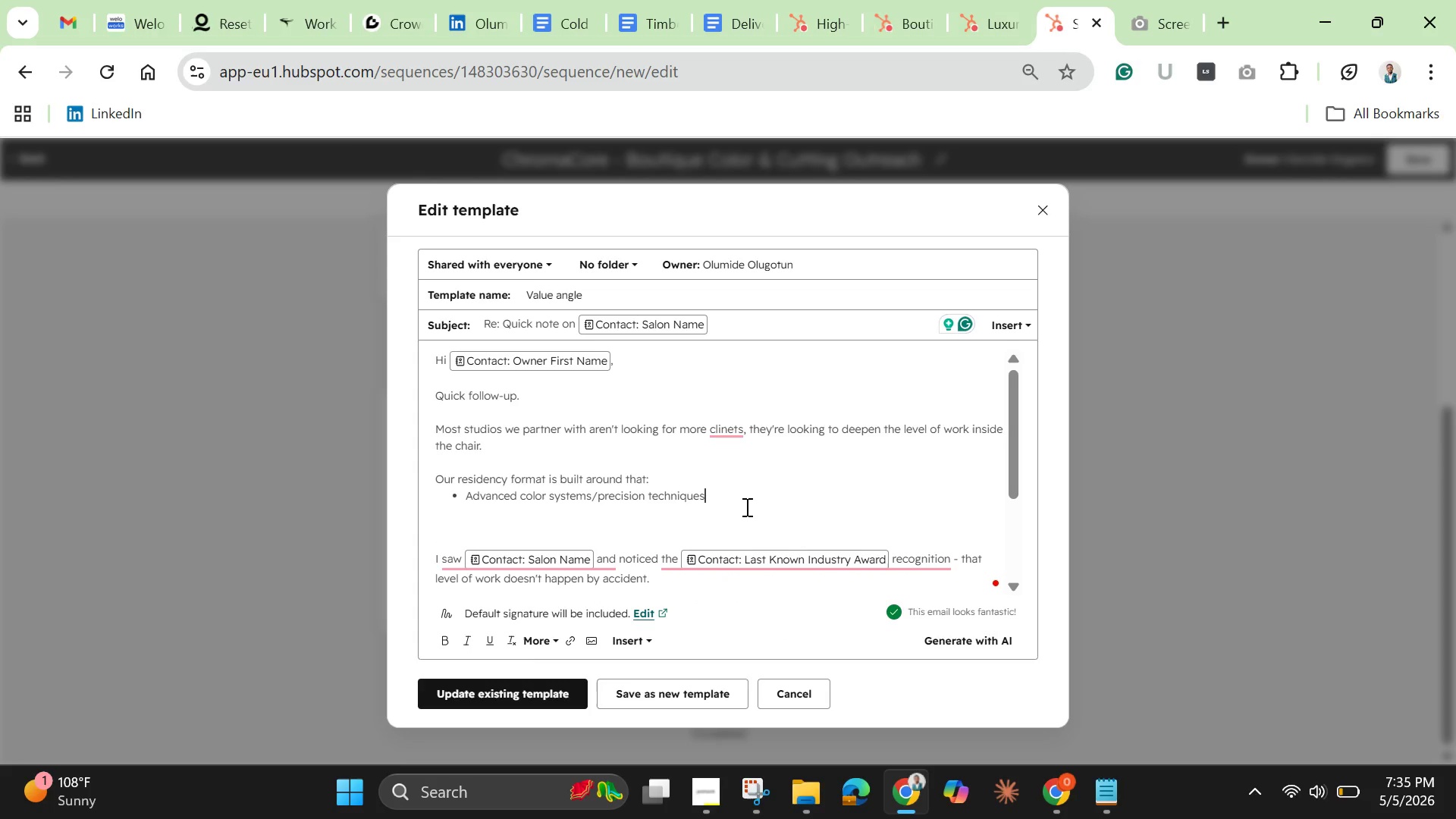 
key(Enter)
 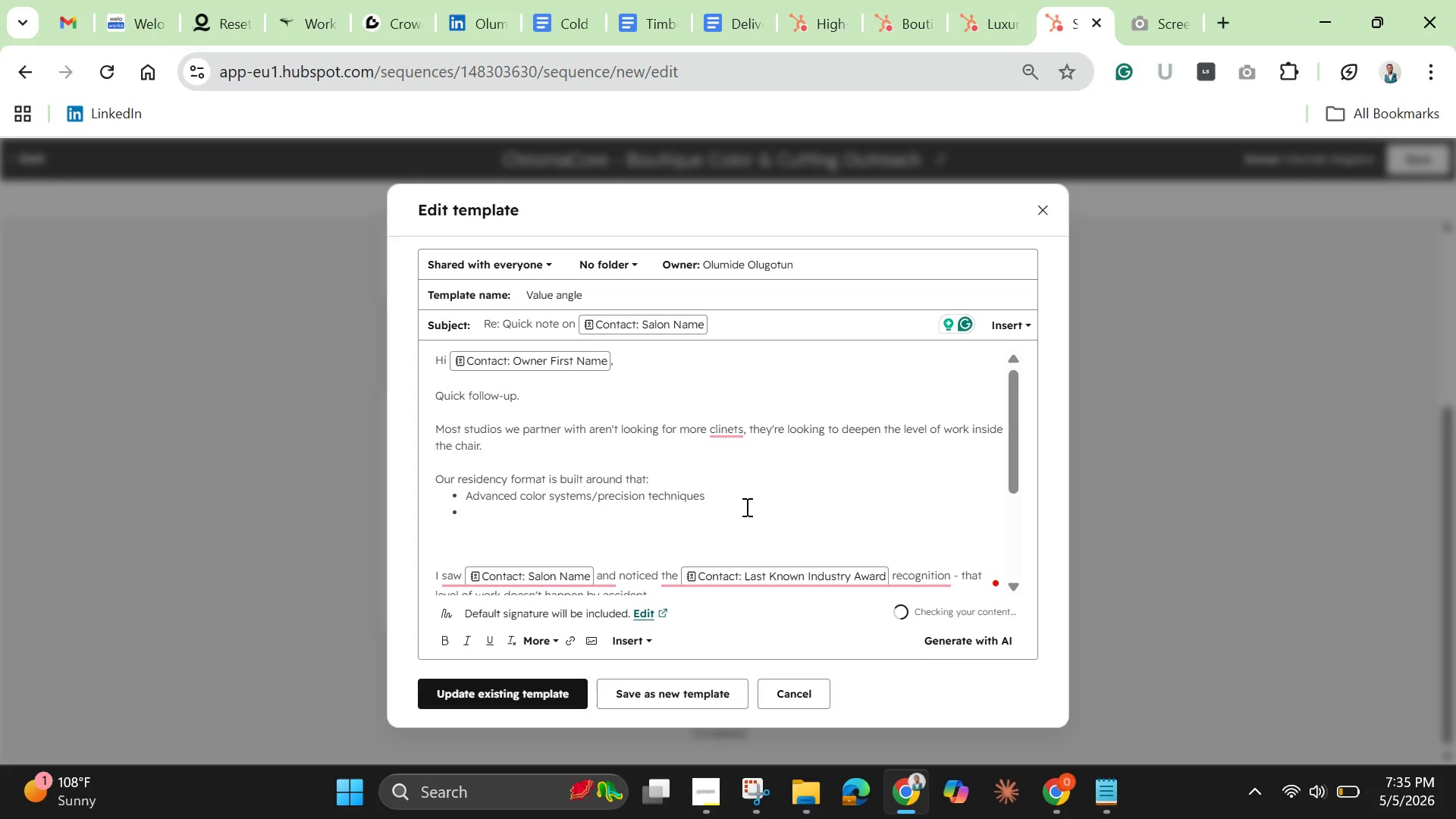 
type(Smaill )
key(Backspace)
key(Backspace)
key(Backspace)
key(Backspace)
type(ll cohort (N)
key(Backspace)
type(not opr)
key(Backspace)
type(en workspace )
 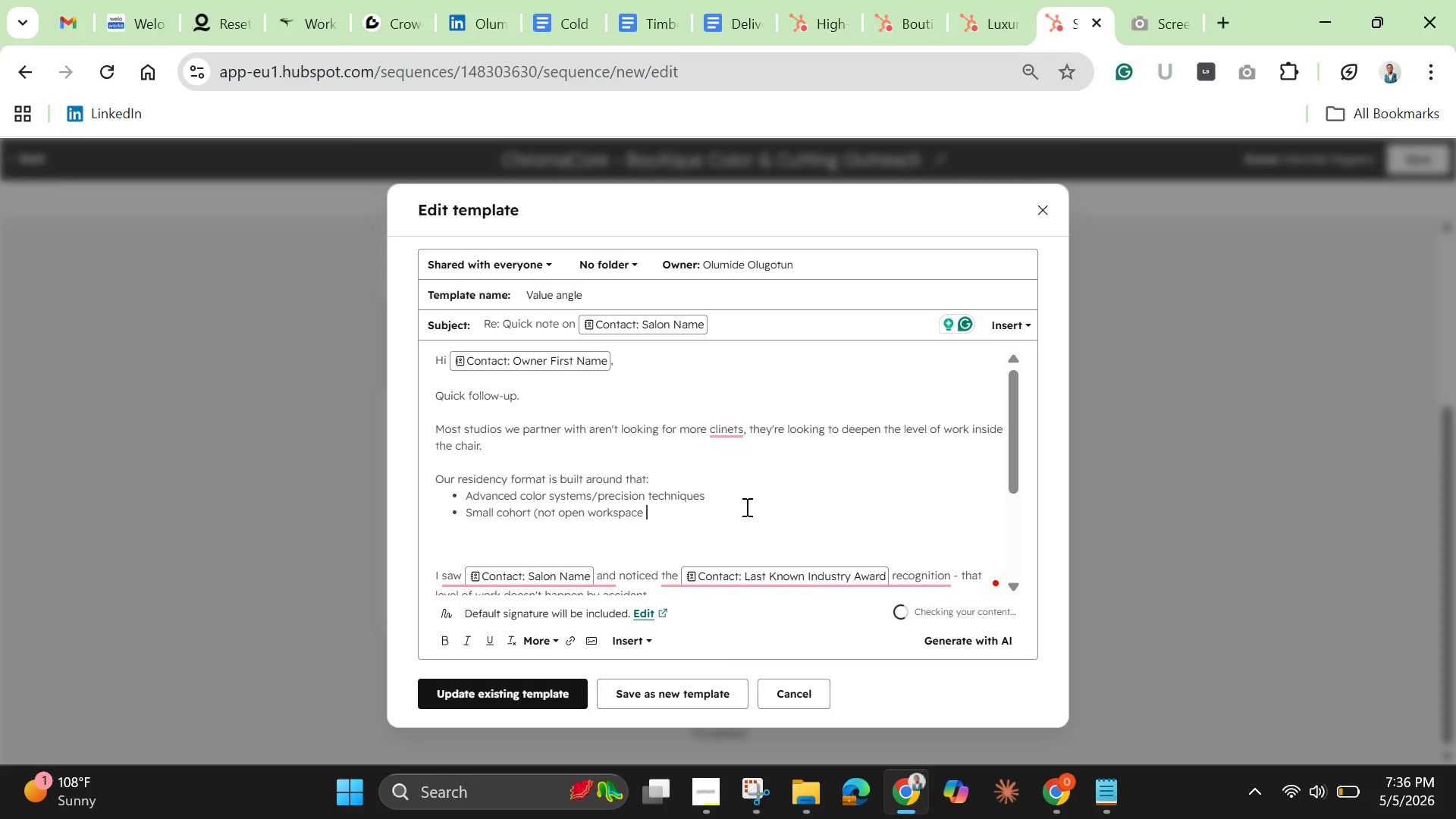 
wait(12.42)
 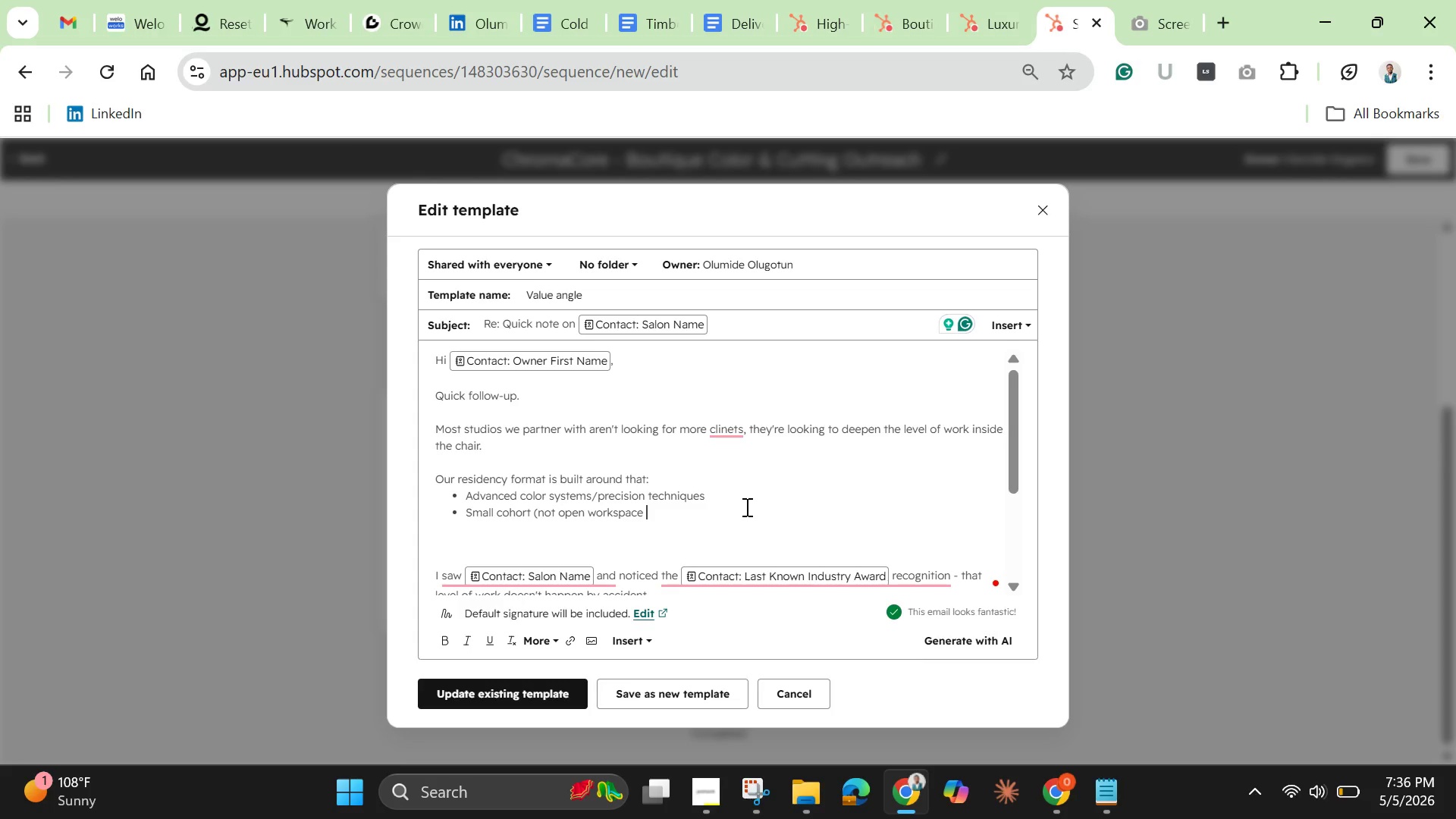 
key(Backspace)
key(Backspace)
key(Backspace)
key(Backspace)
key(Backspace)
type(hops))
 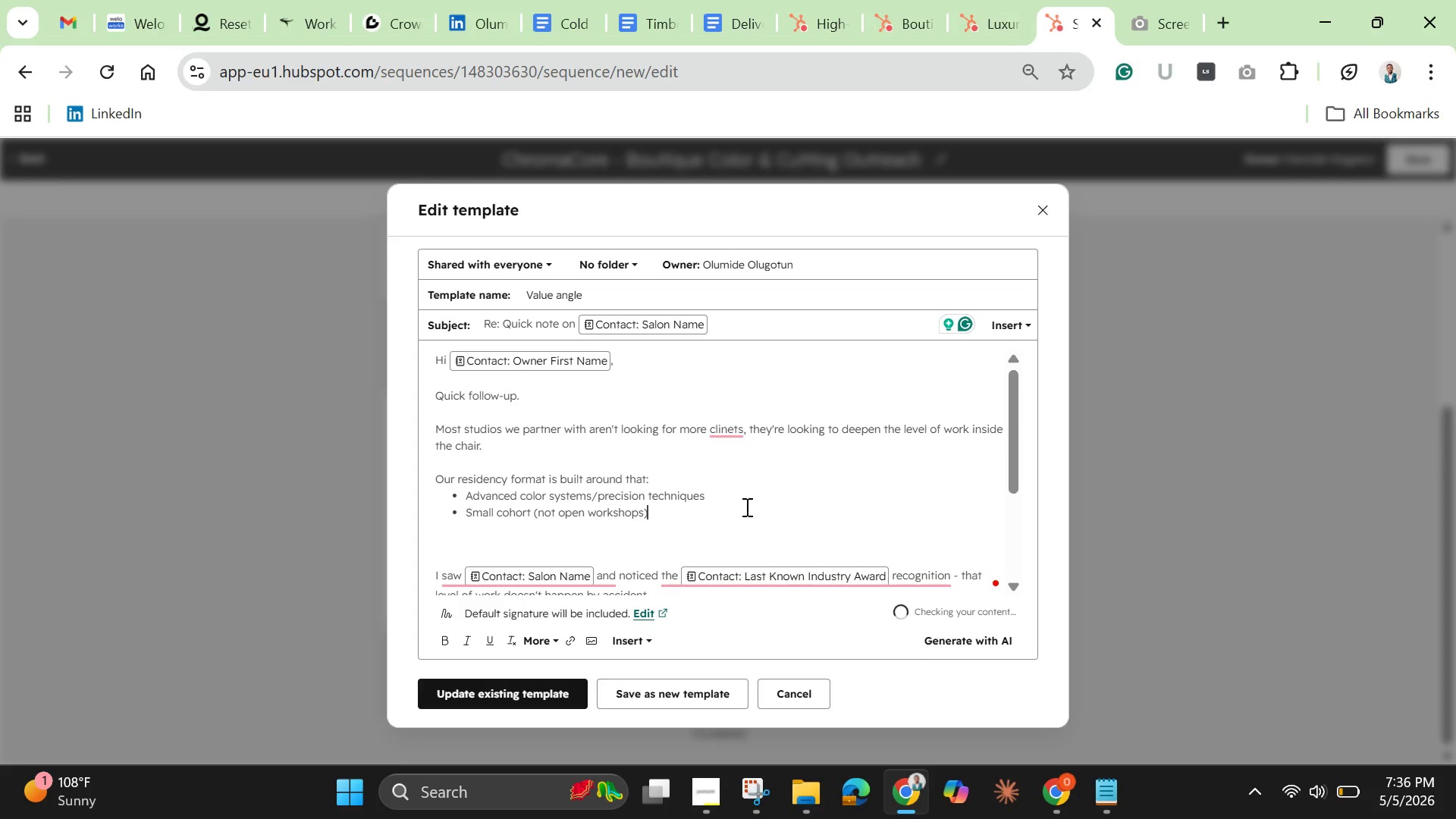 
key(Enter)
 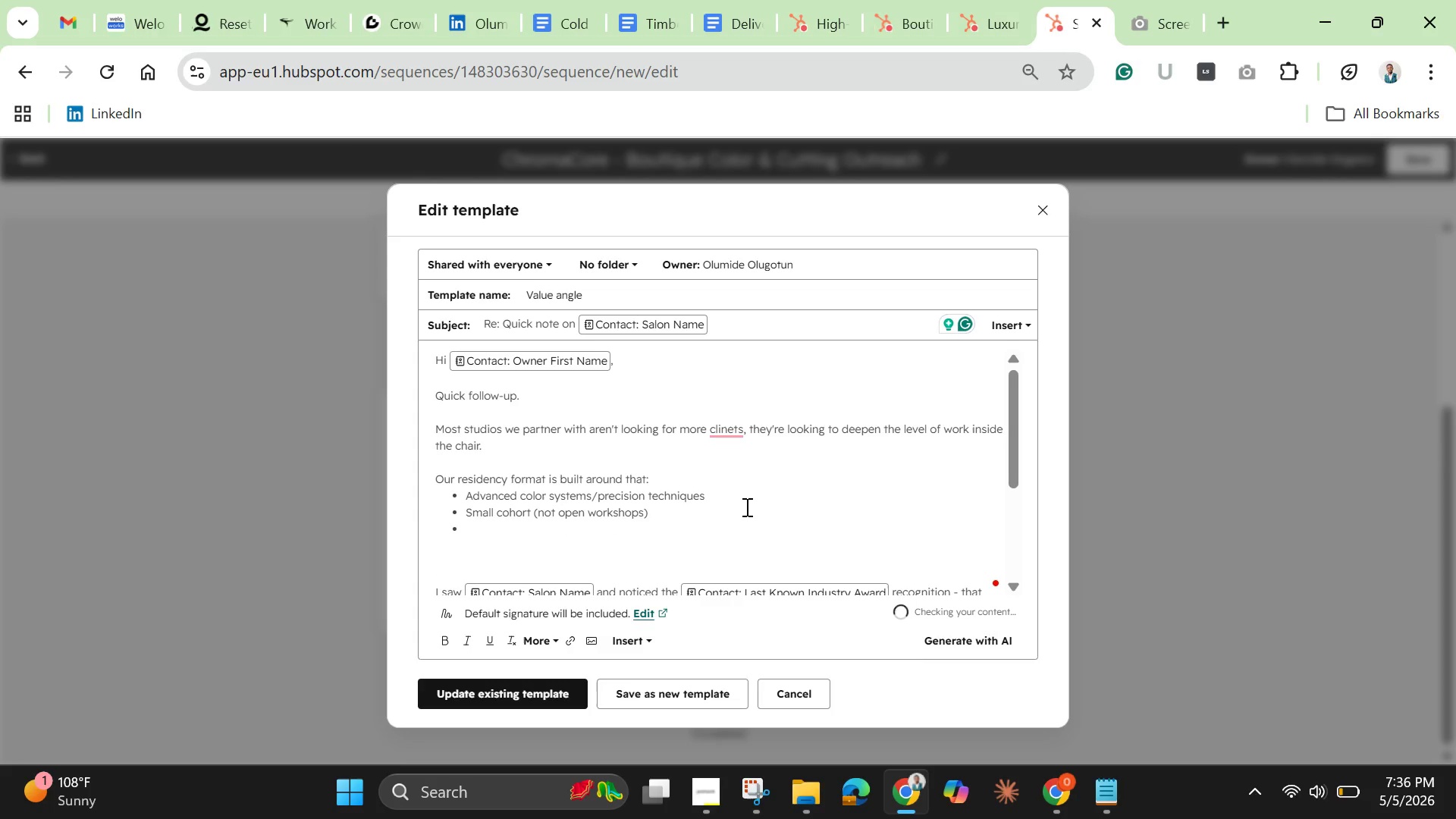 
type(Hosted inside your won )
key(Backspace)
key(Backspace)
key(Backspace)
key(Backspace)
type(own space)
 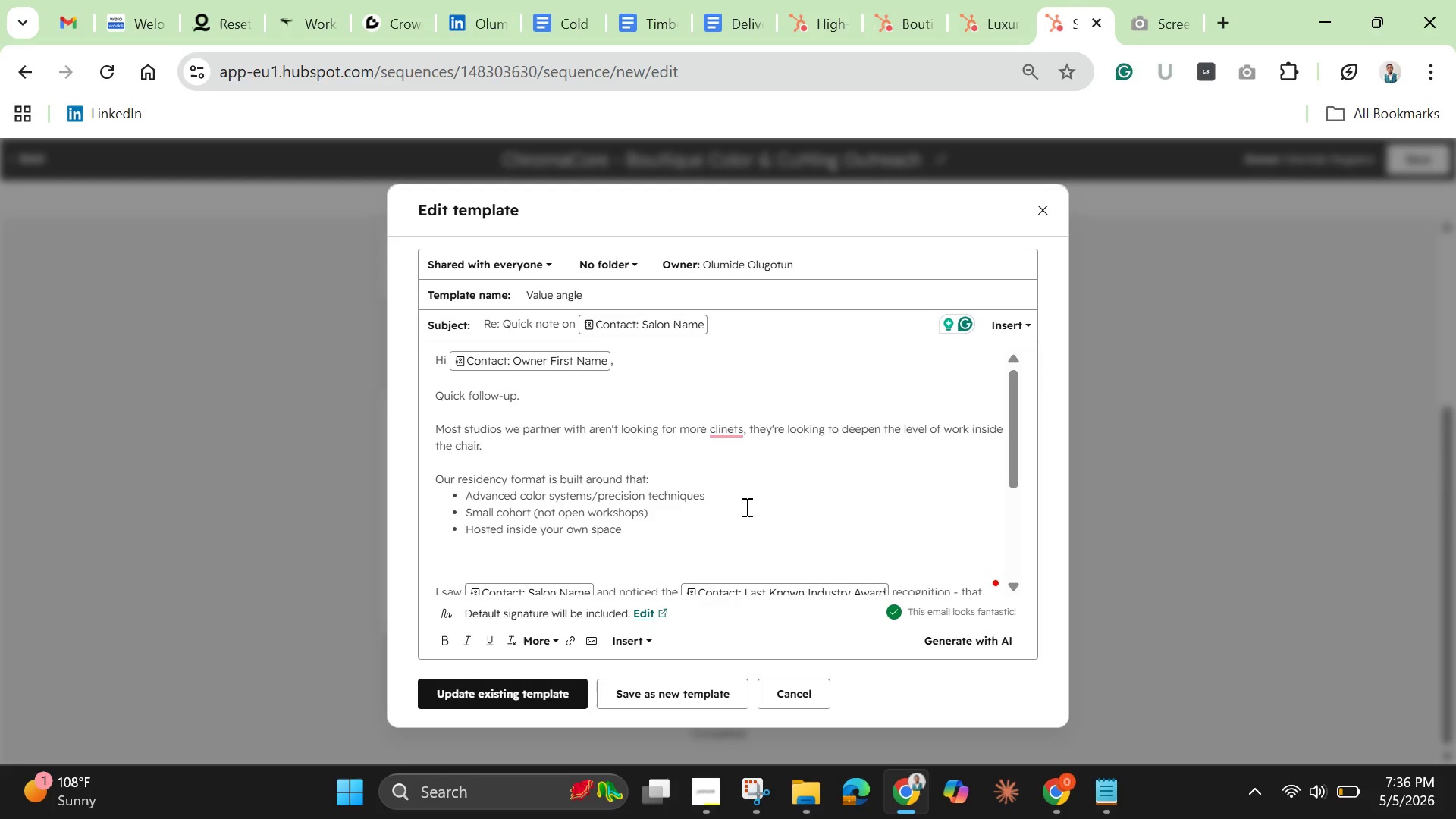 
key(Period)
 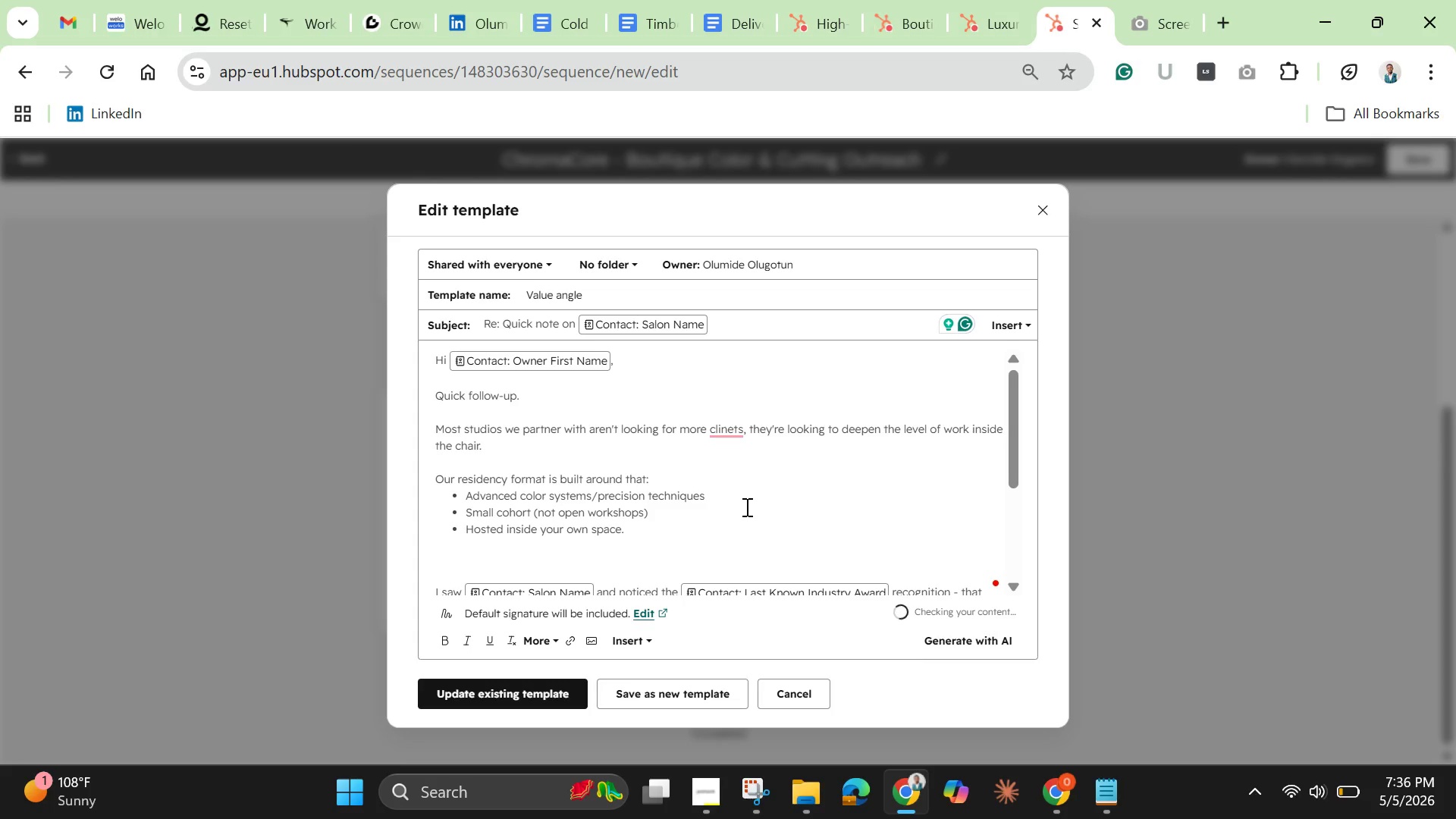 
key(Backspace)
 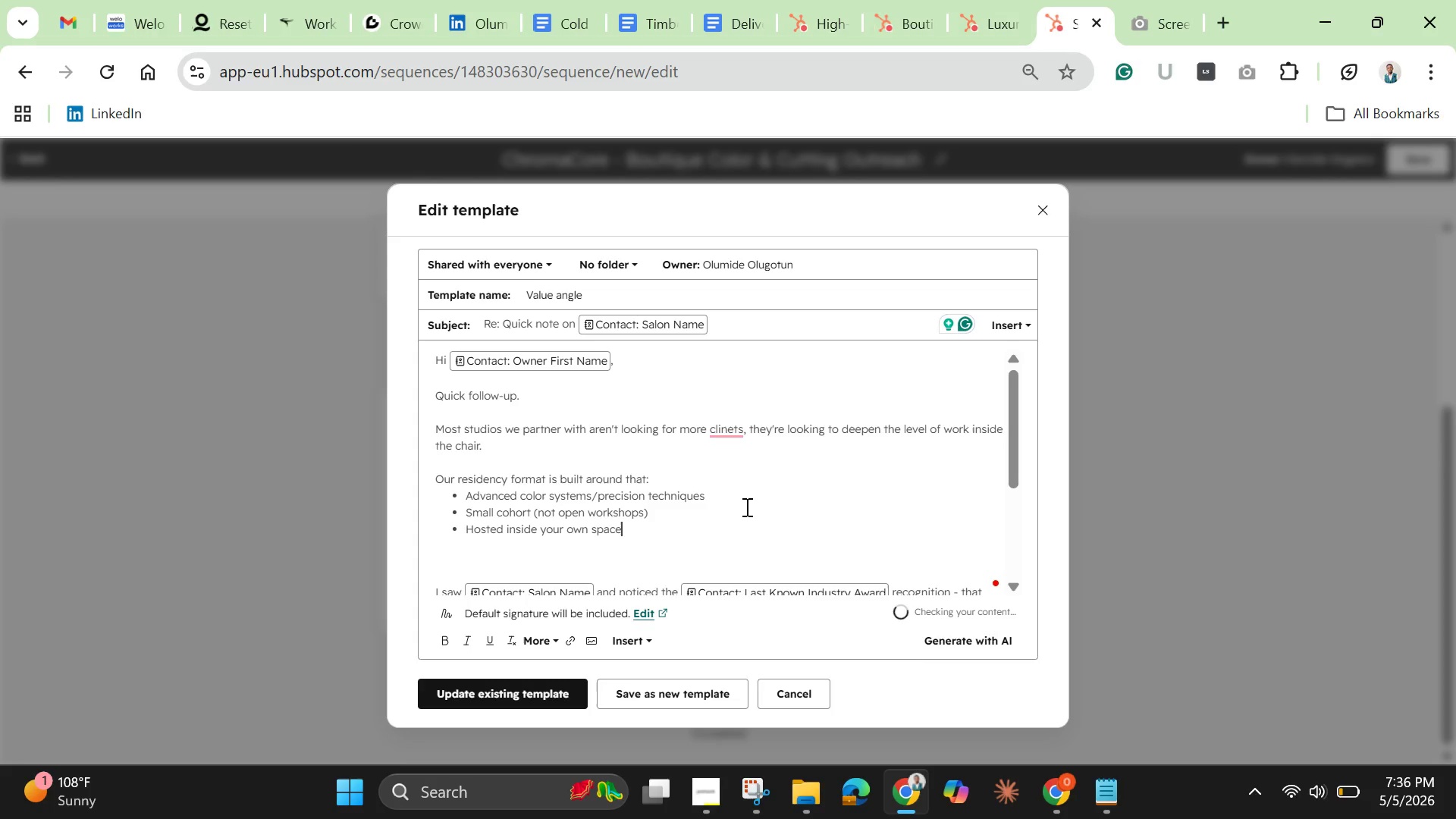 
key(Enter)
 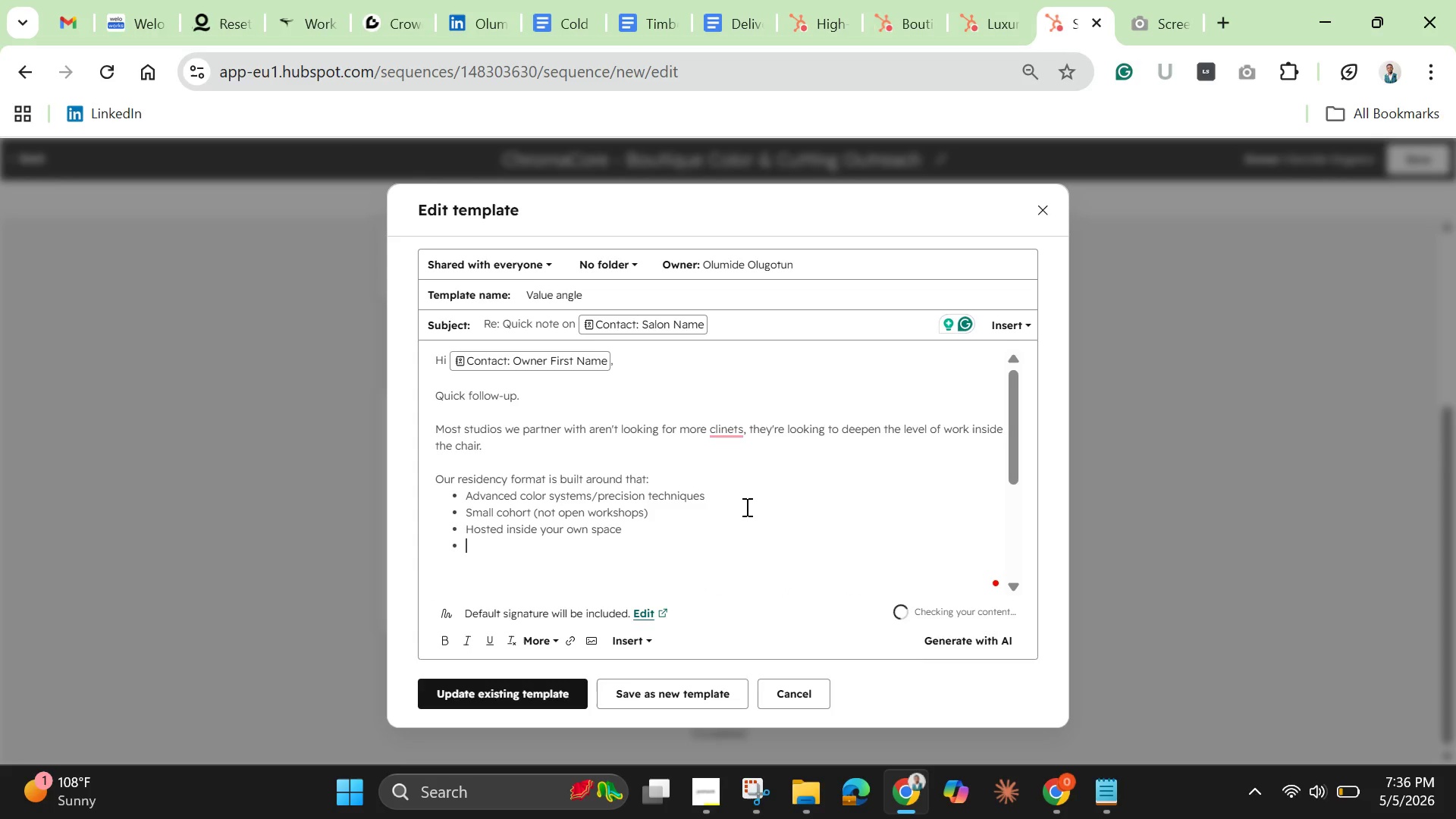 
key(Enter)
 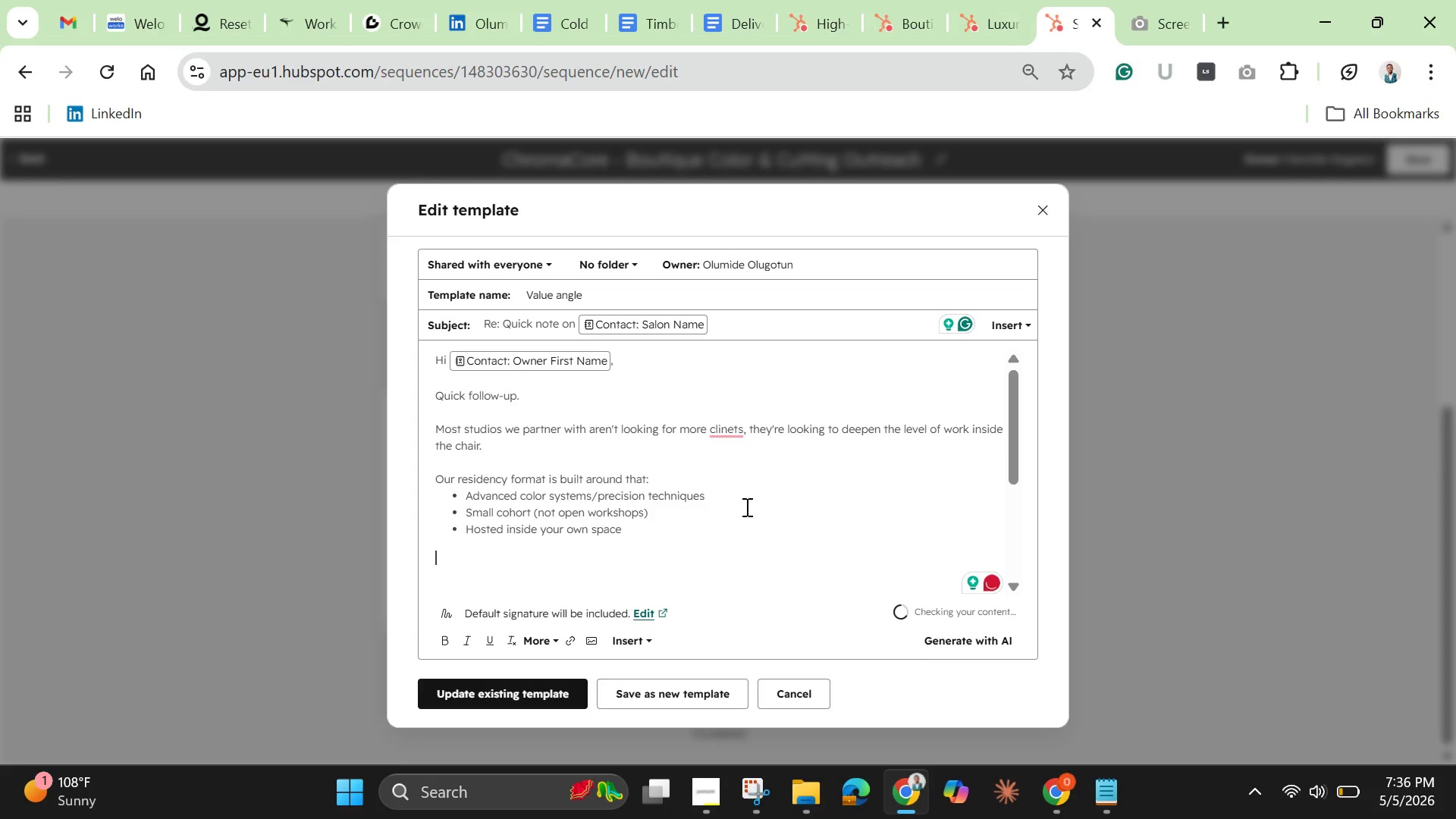 
type(It position your stud)
key(Backspace)
type(dio as a place where serious )
 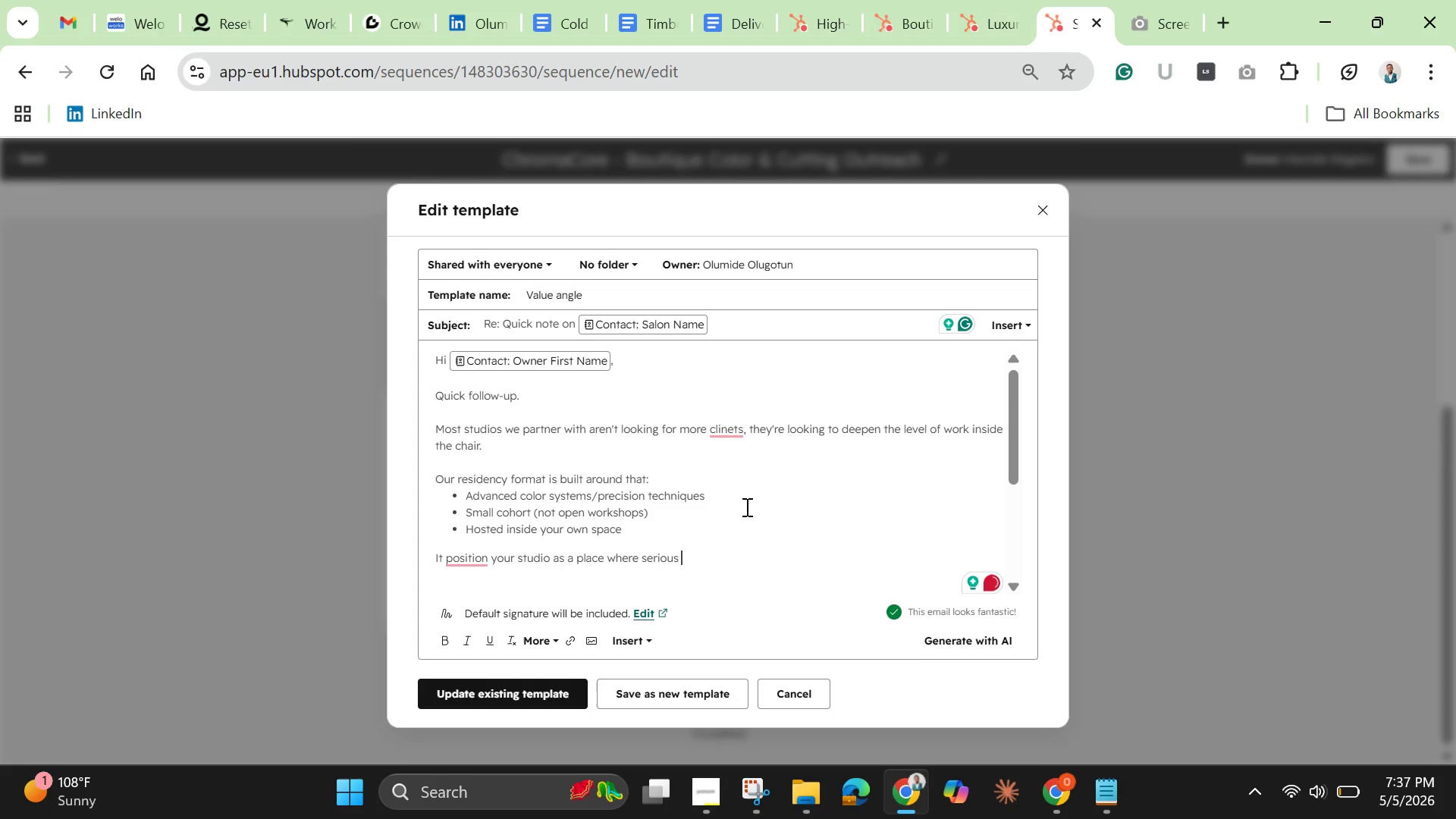 
type(craft hao)
key(Backspace)
type(ppens. )
 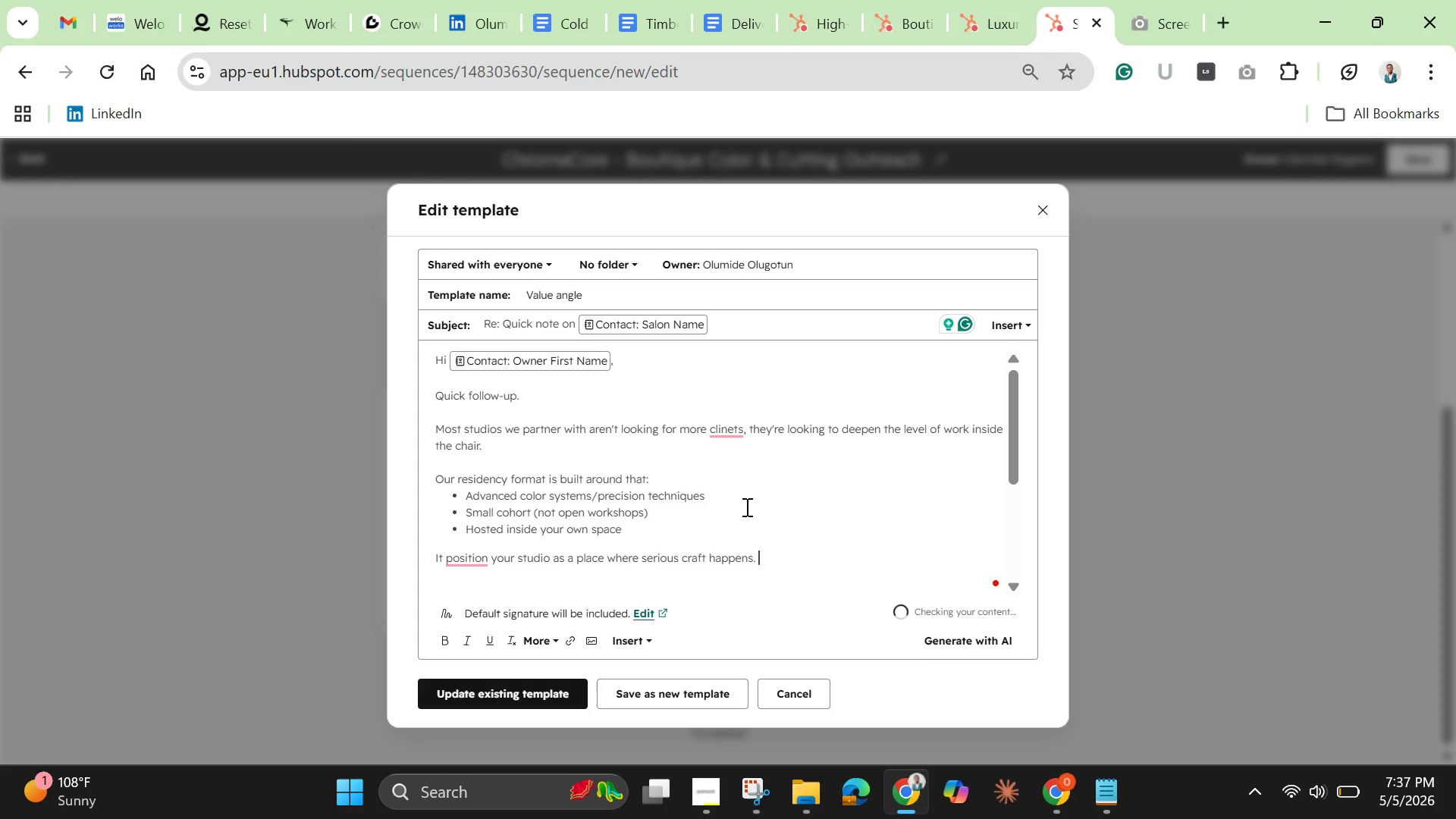 
key(Enter)
 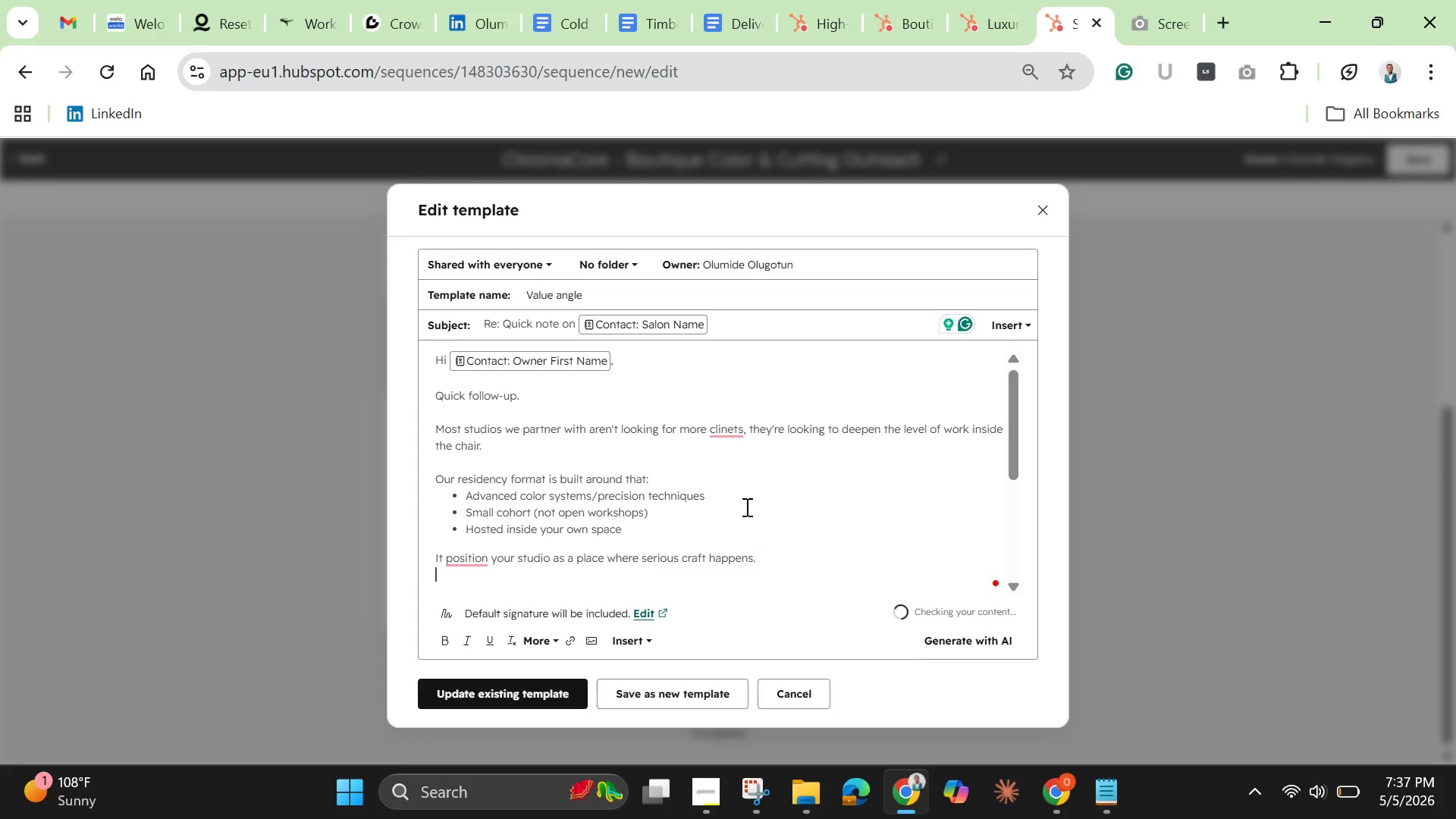 
key(Enter)
 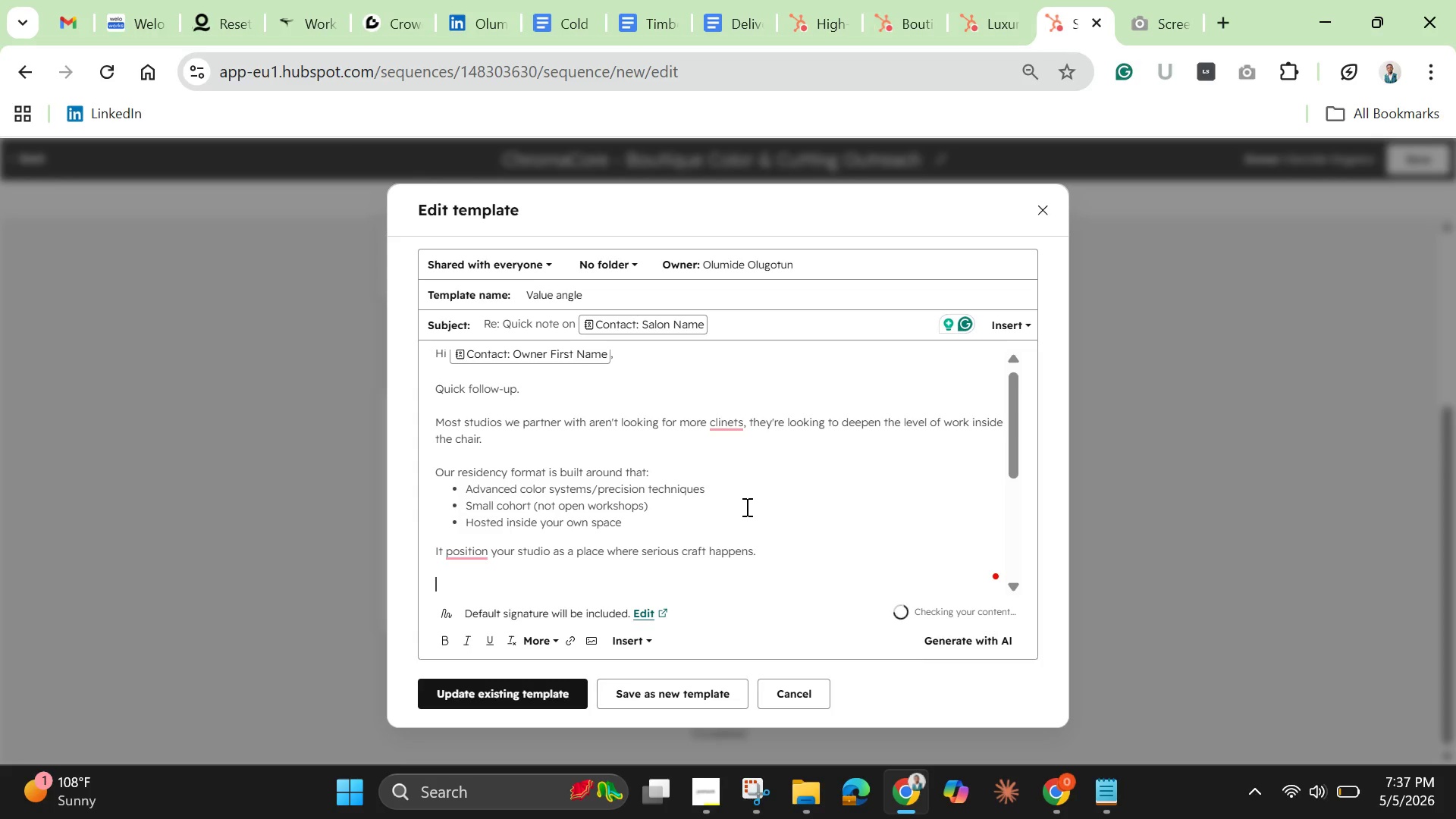 
type(Happt)
key(Backspace)
type(u )
key(Backspace)
key(Backspace)
type(u )
key(Backspace)
key(Backspace)
type(y to share breakdown if helpfull)
key(Backspace)
 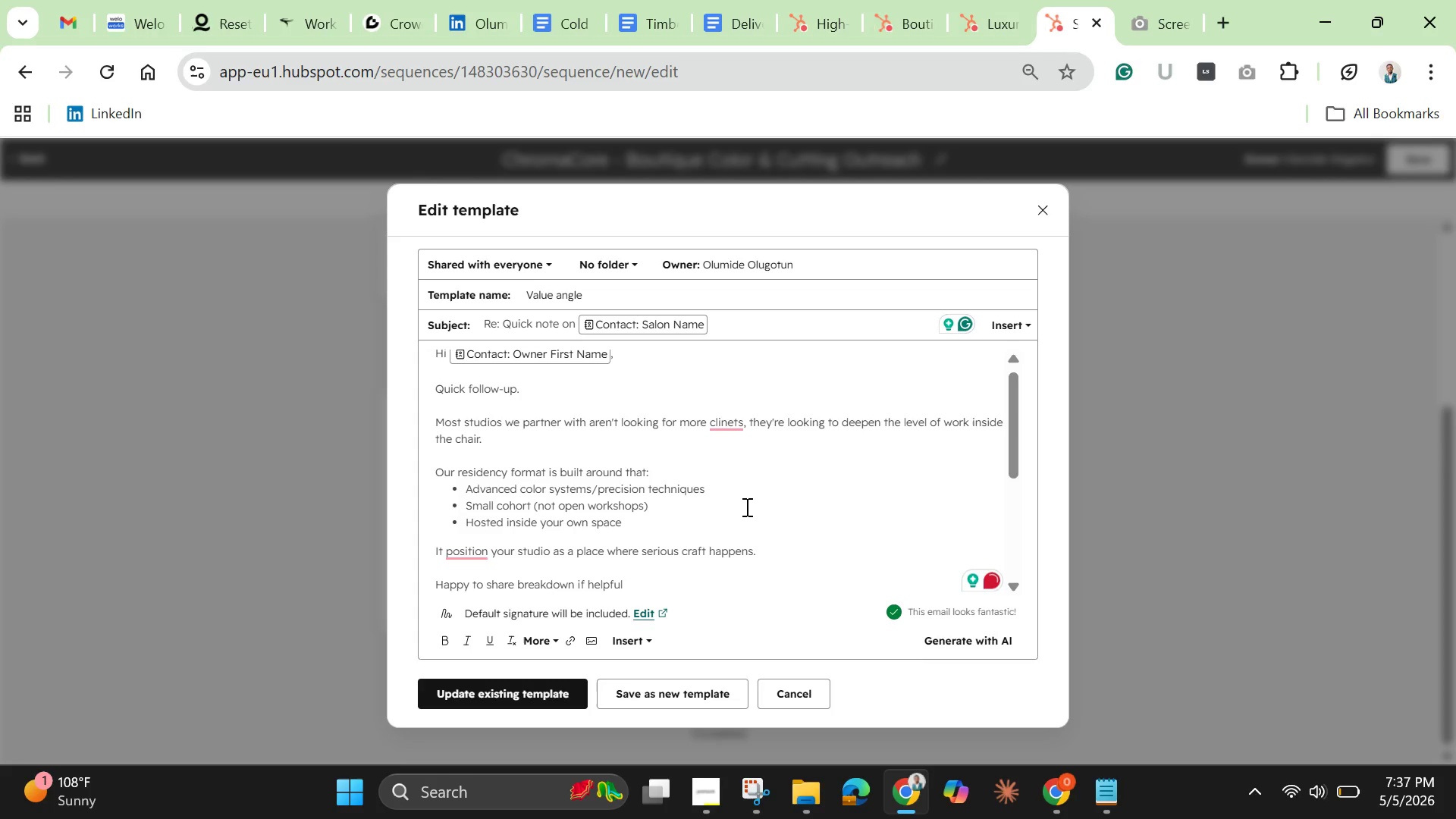 
key(Period)
 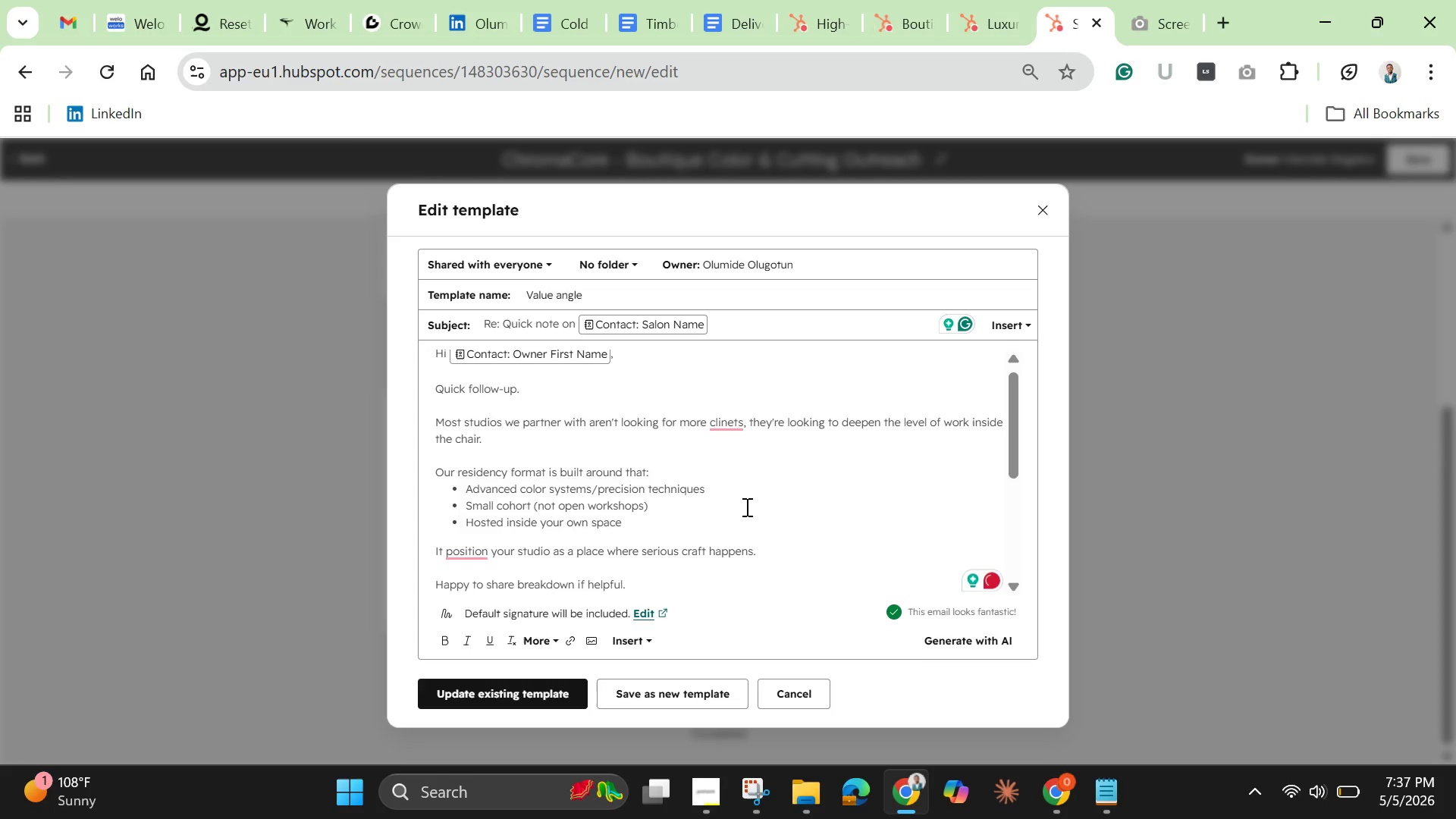 
key(Enter)
 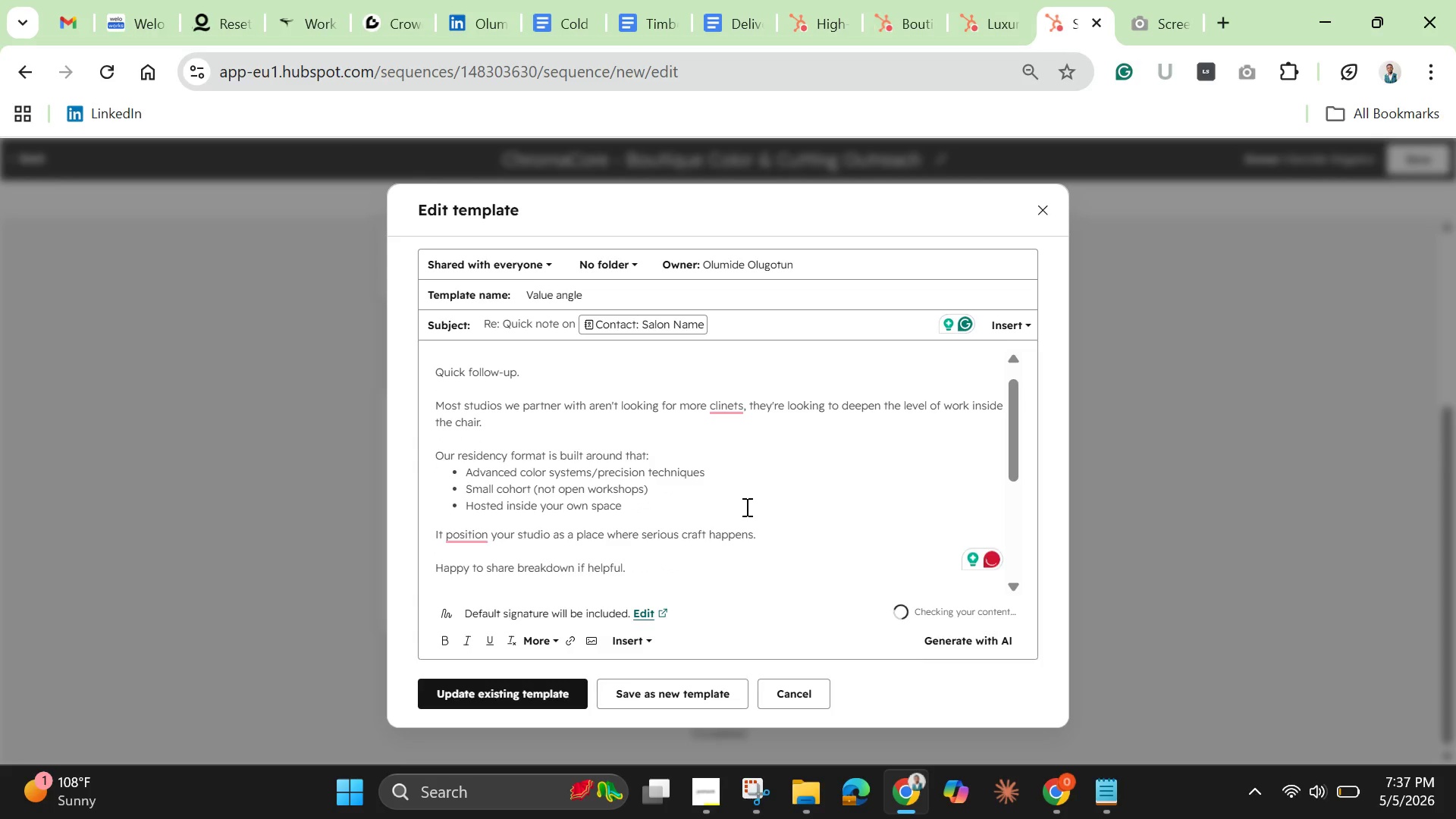 
key(Enter)
 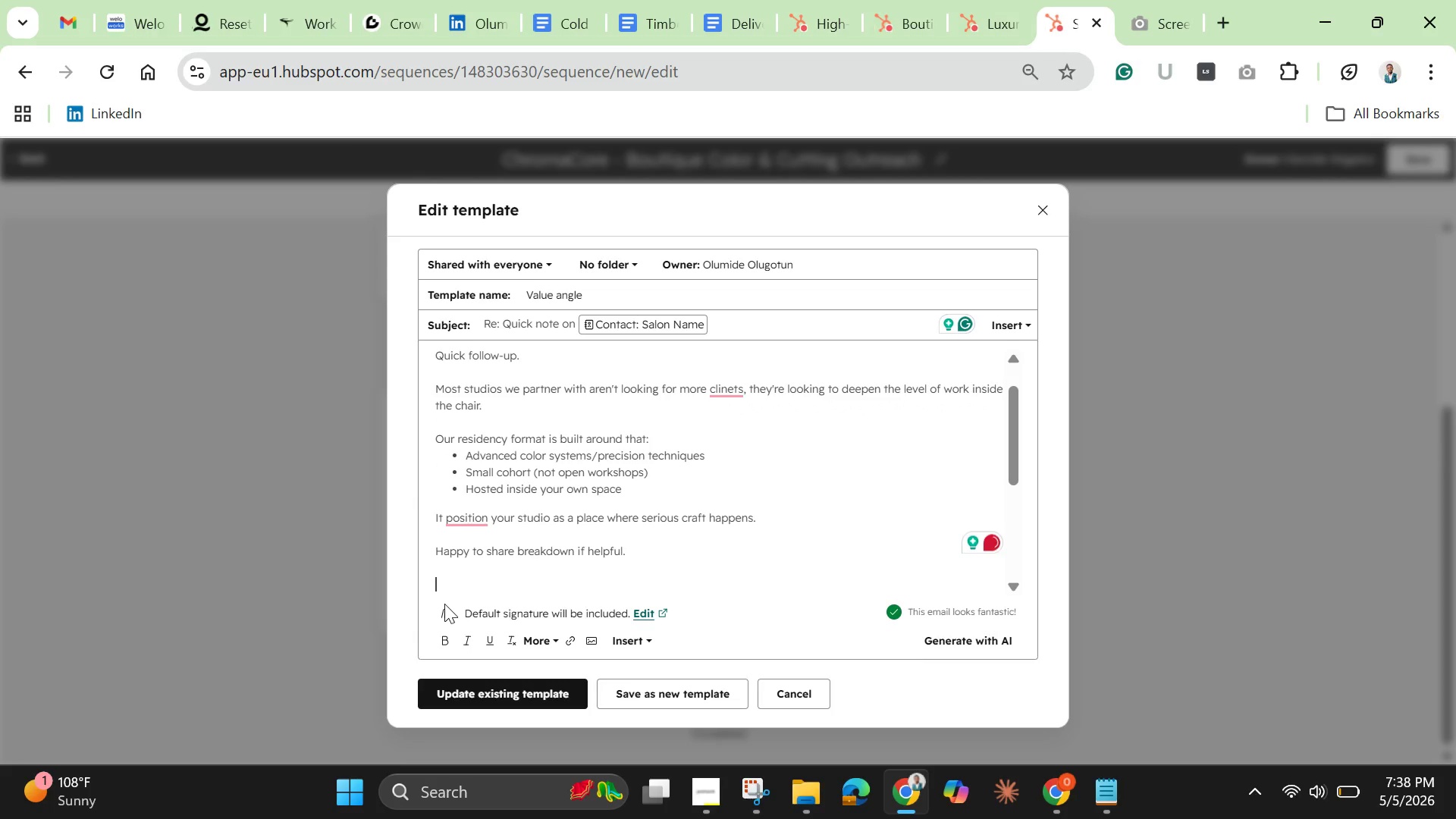 
left_click([465, 585])
 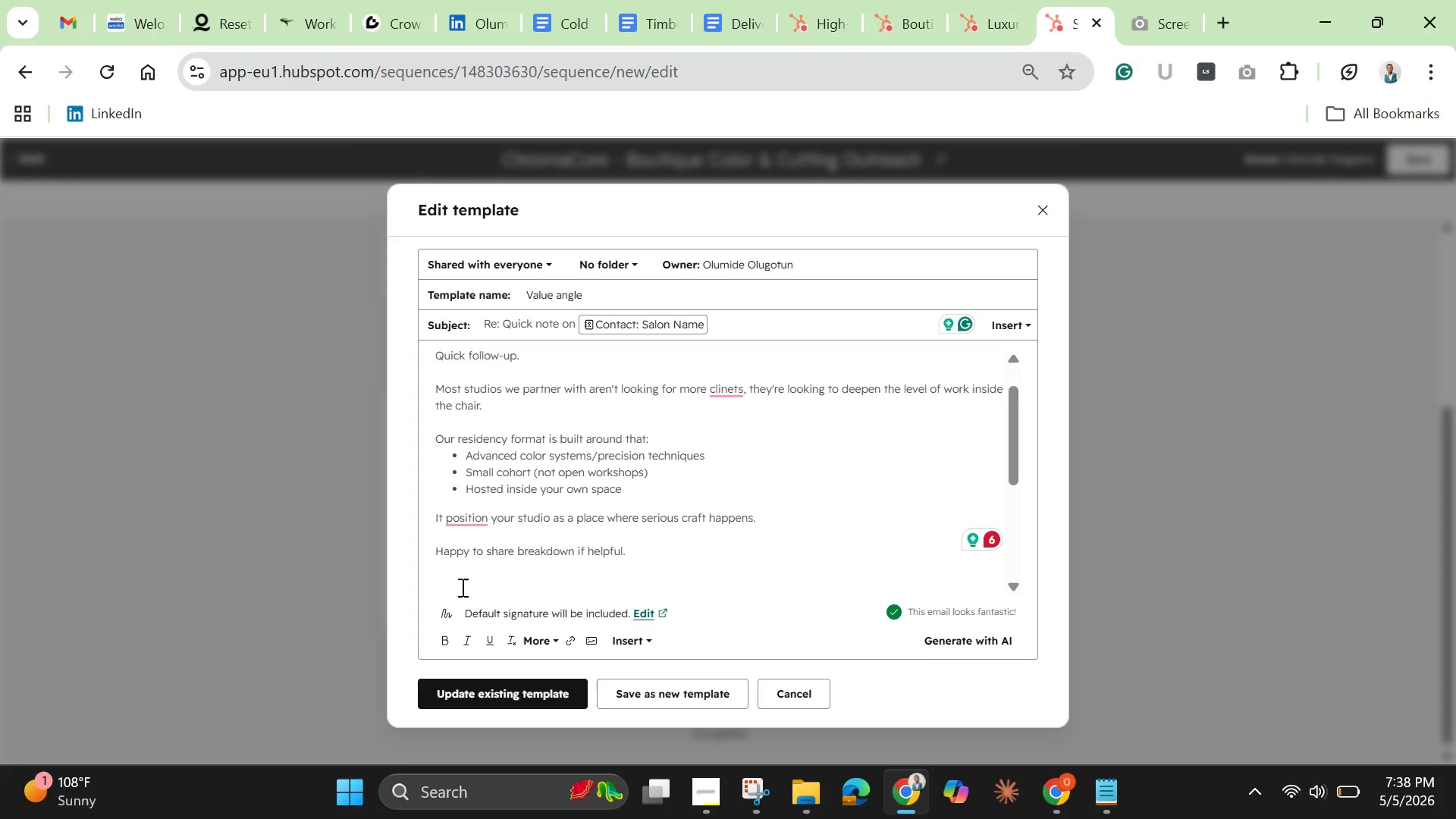 
left_click_drag(start_coordinate=[461, 587], to_coordinate=[912, 556])
 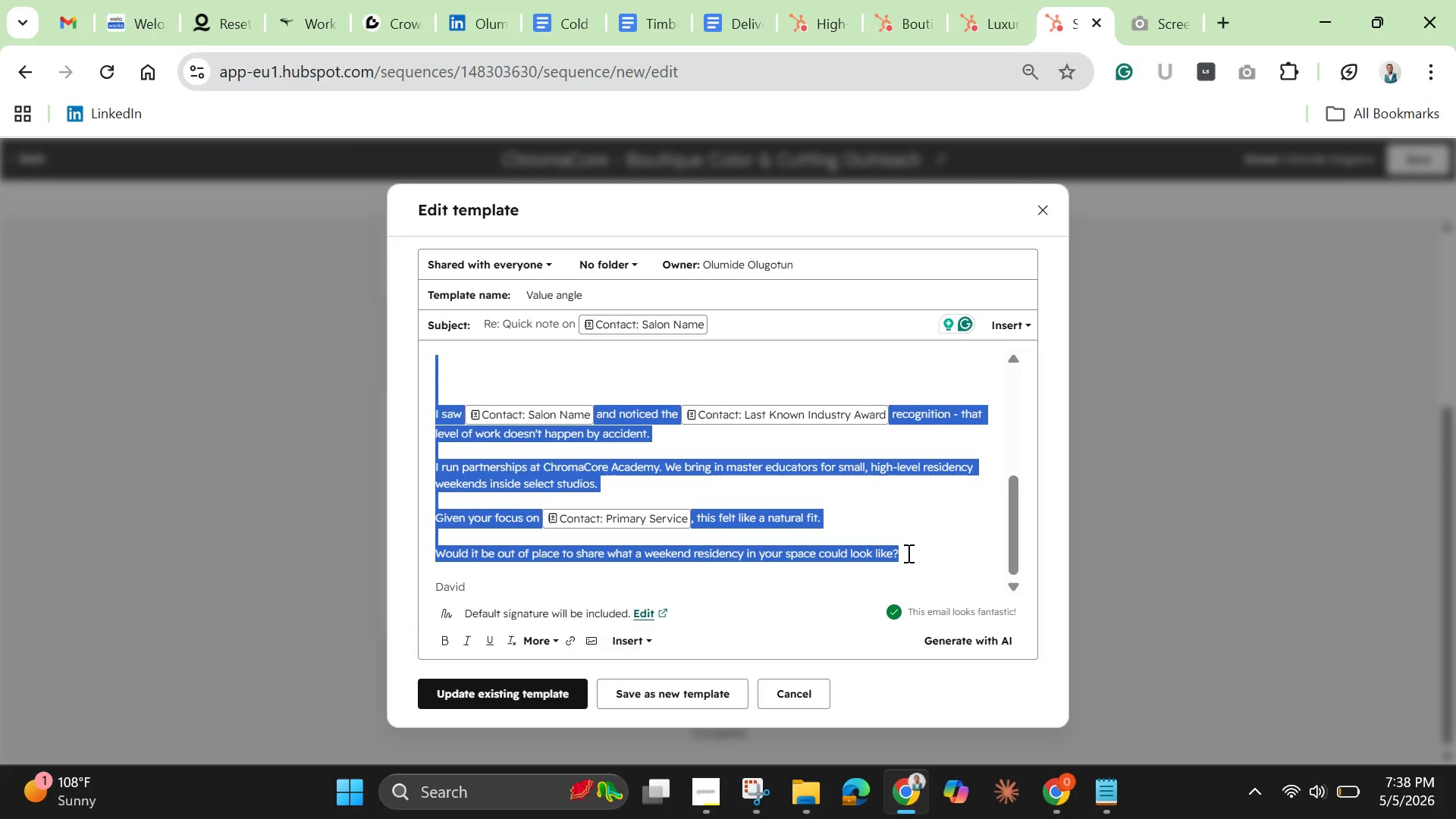 
key(Enter)
 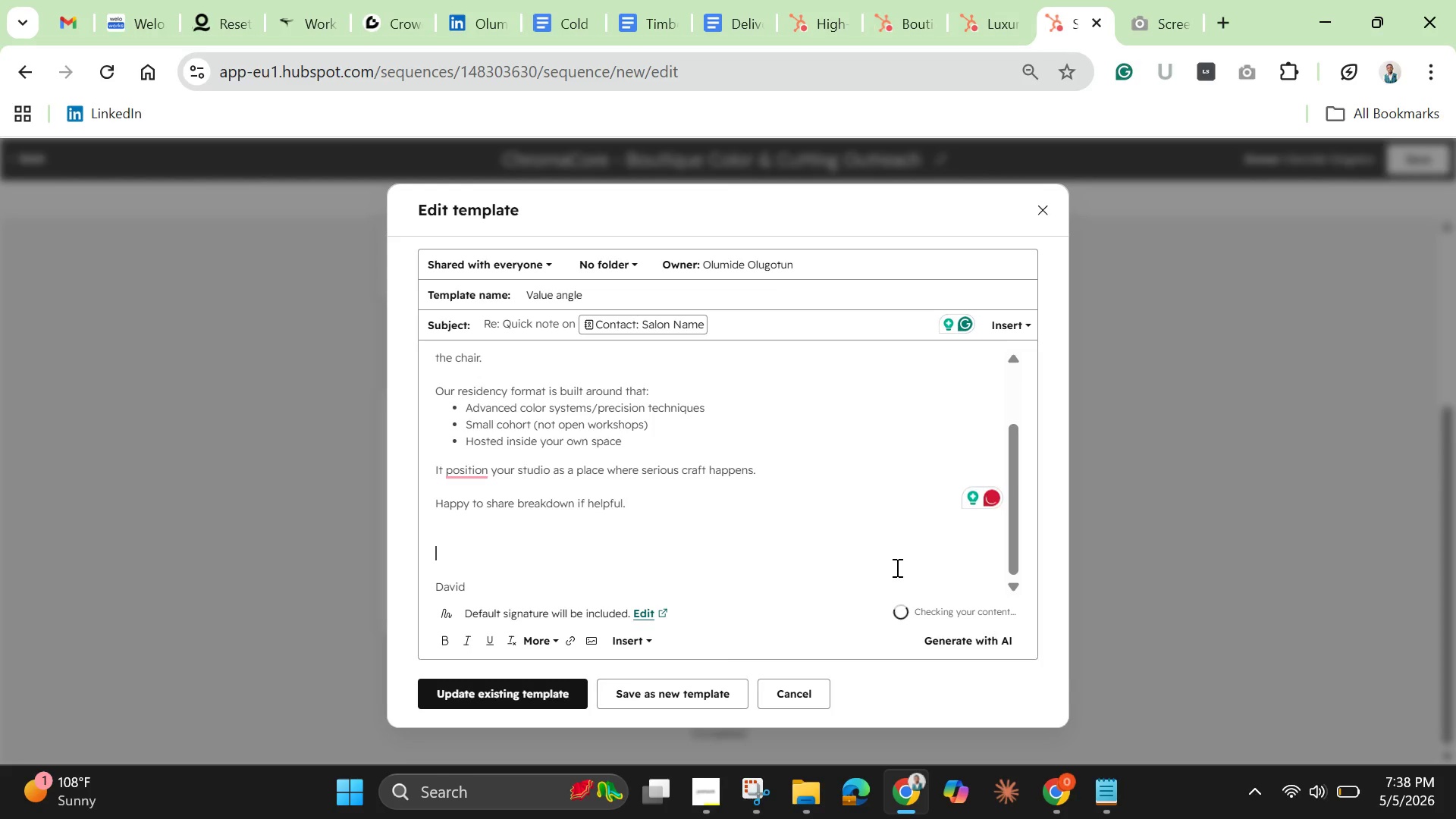 
key(Backspace)
 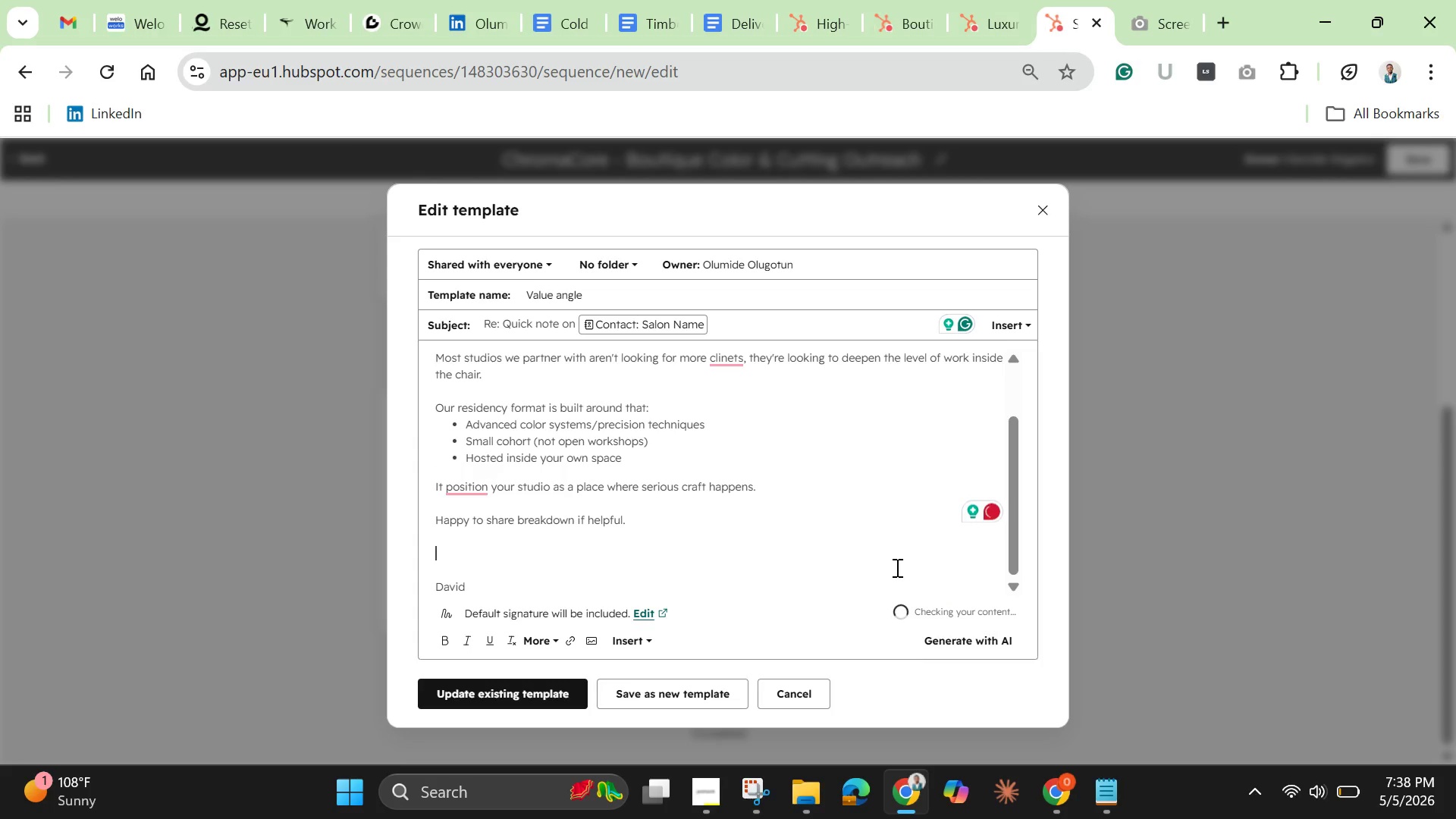 
key(Backspace)
 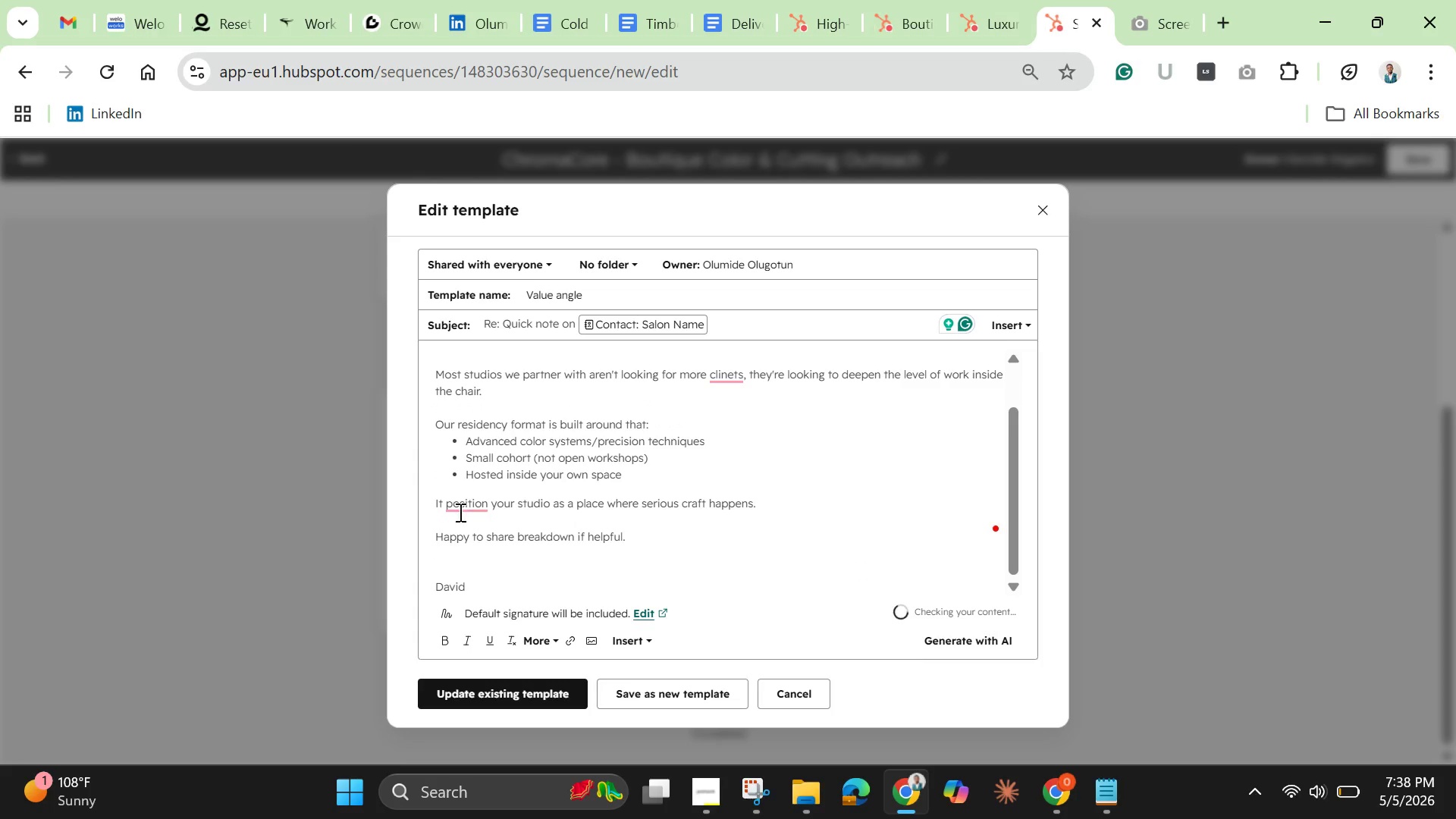 
left_click([466, 508])
 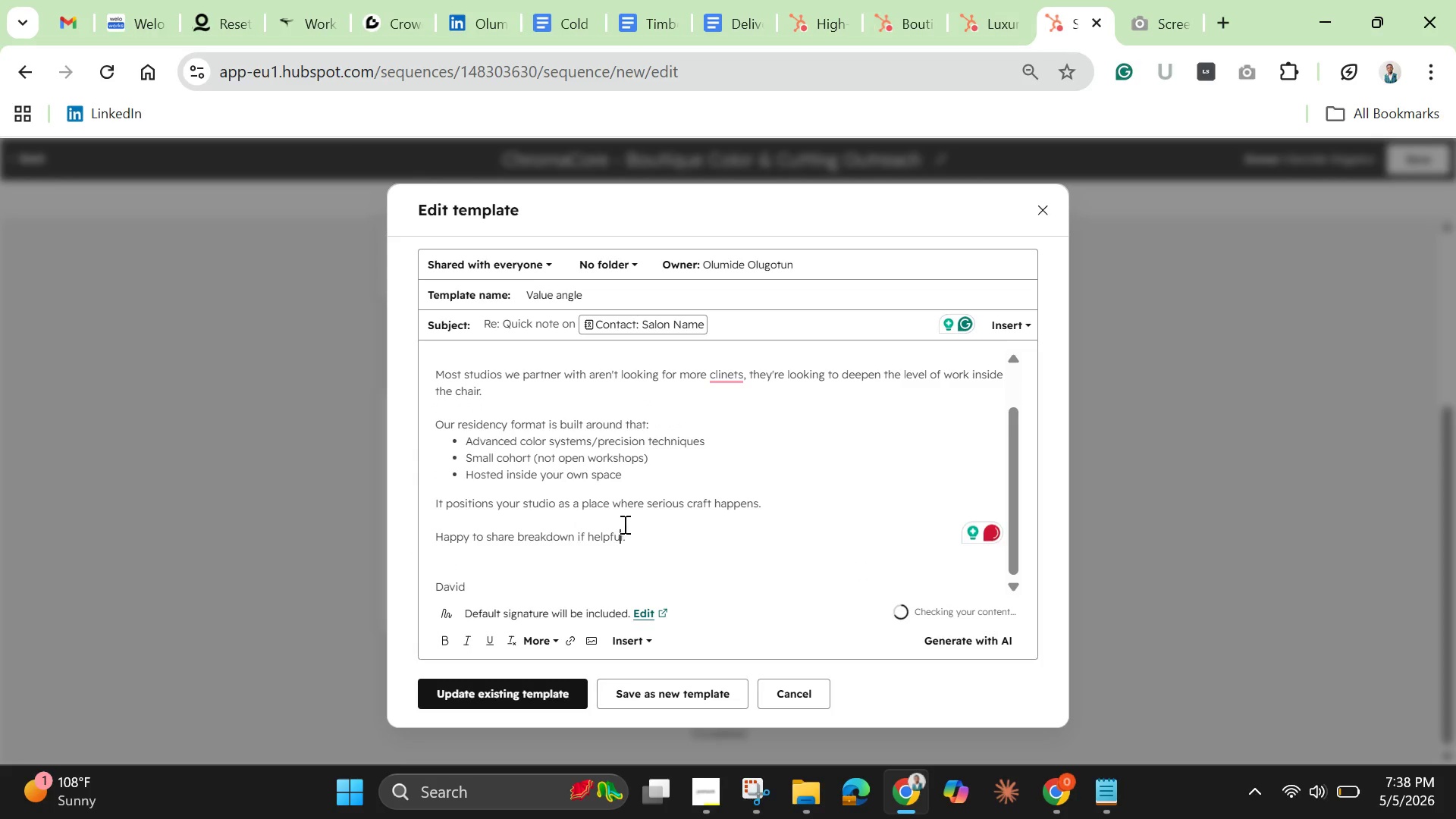 
left_click([726, 366])
 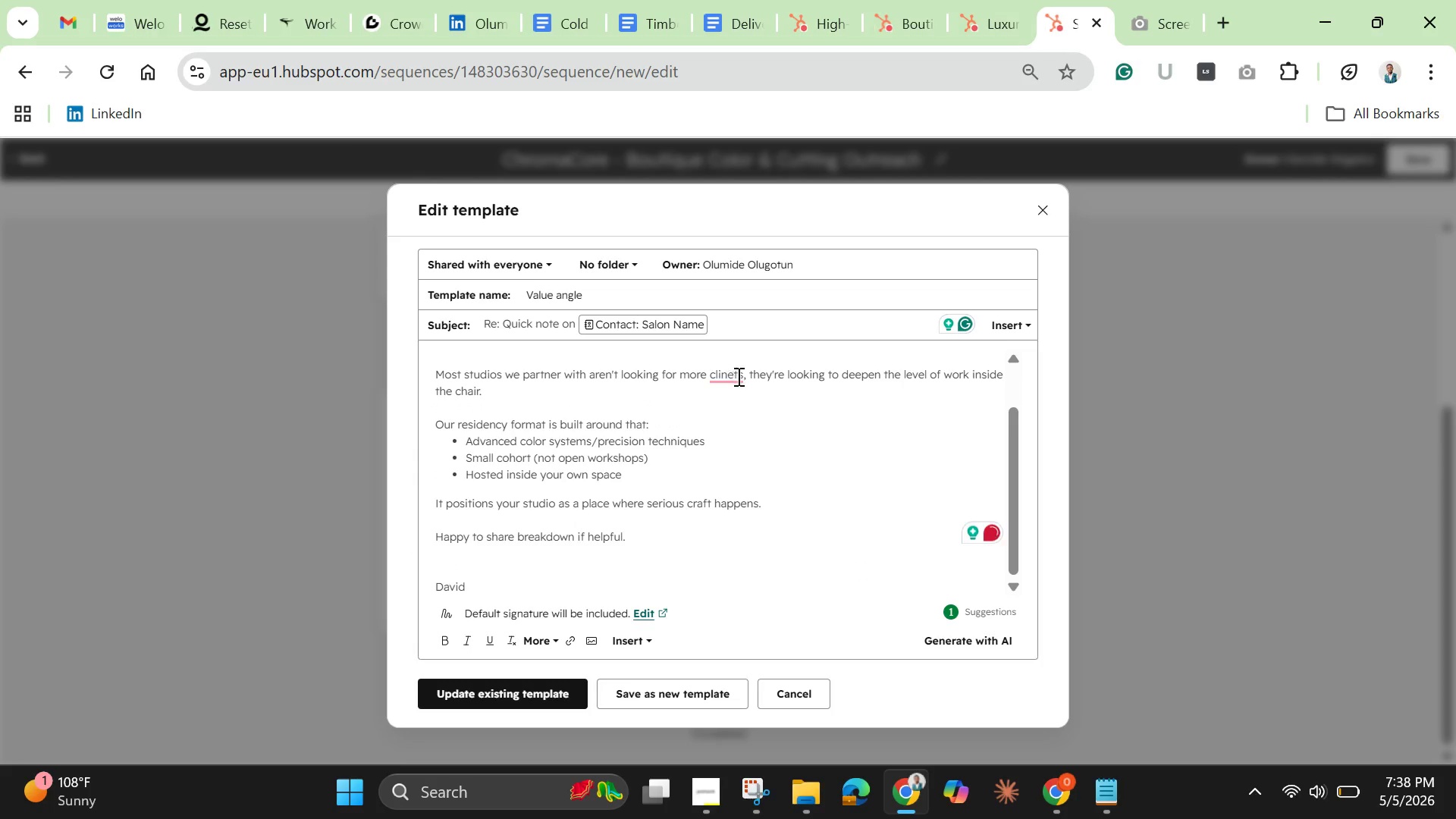 
left_click([739, 378])
 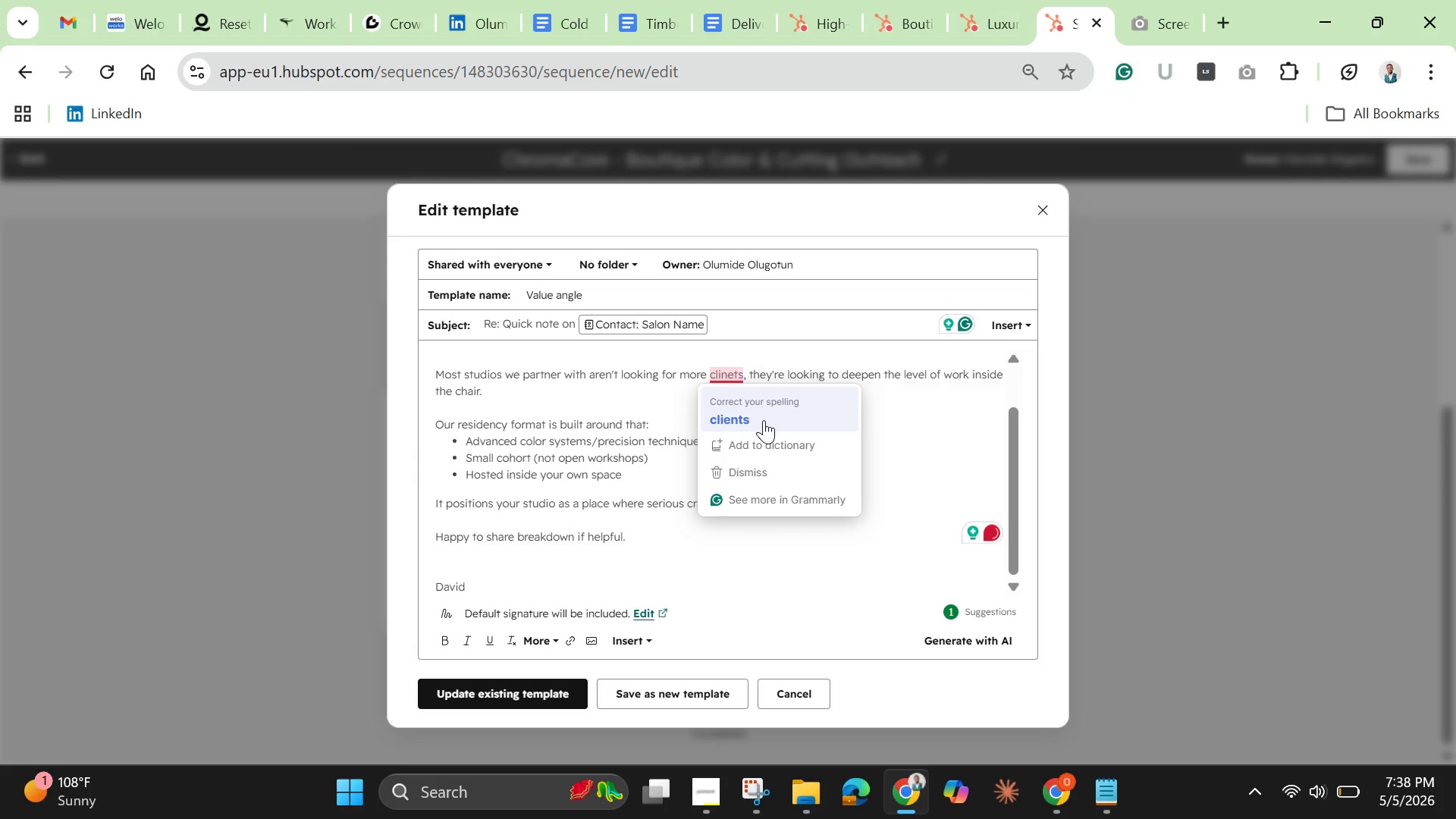 
left_click([764, 420])
 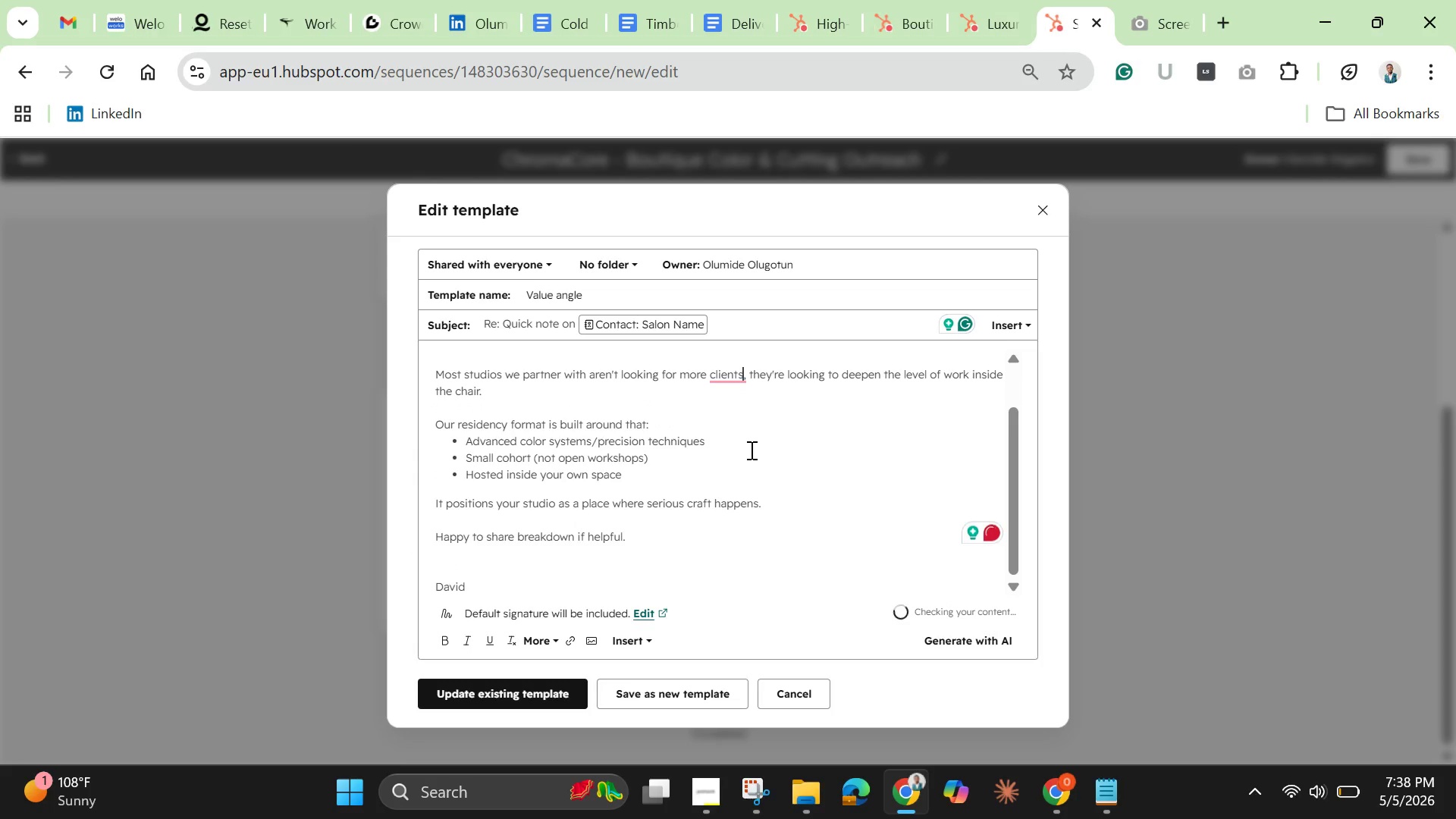 
left_click([723, 374])
 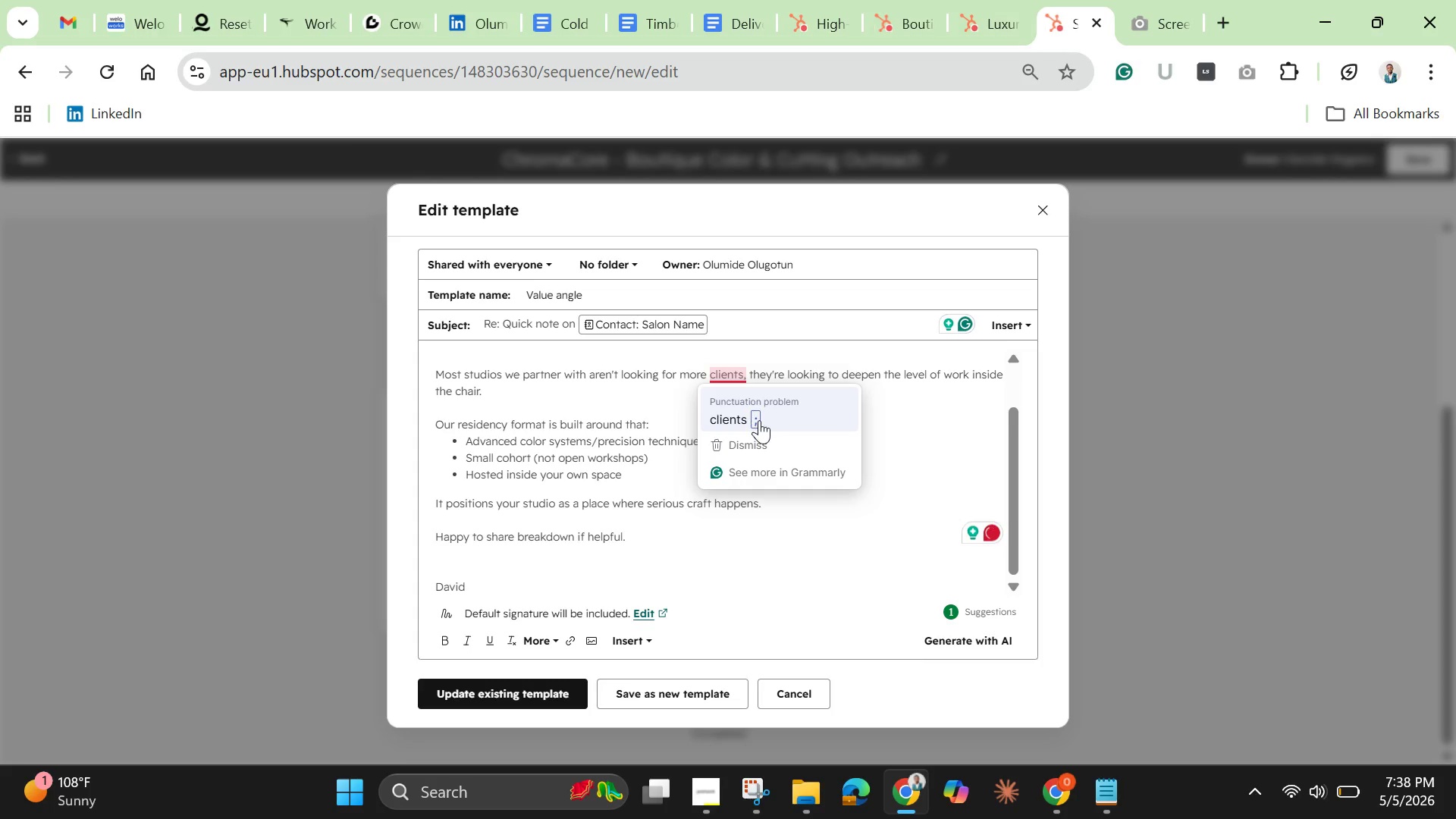 
left_click([759, 420])
 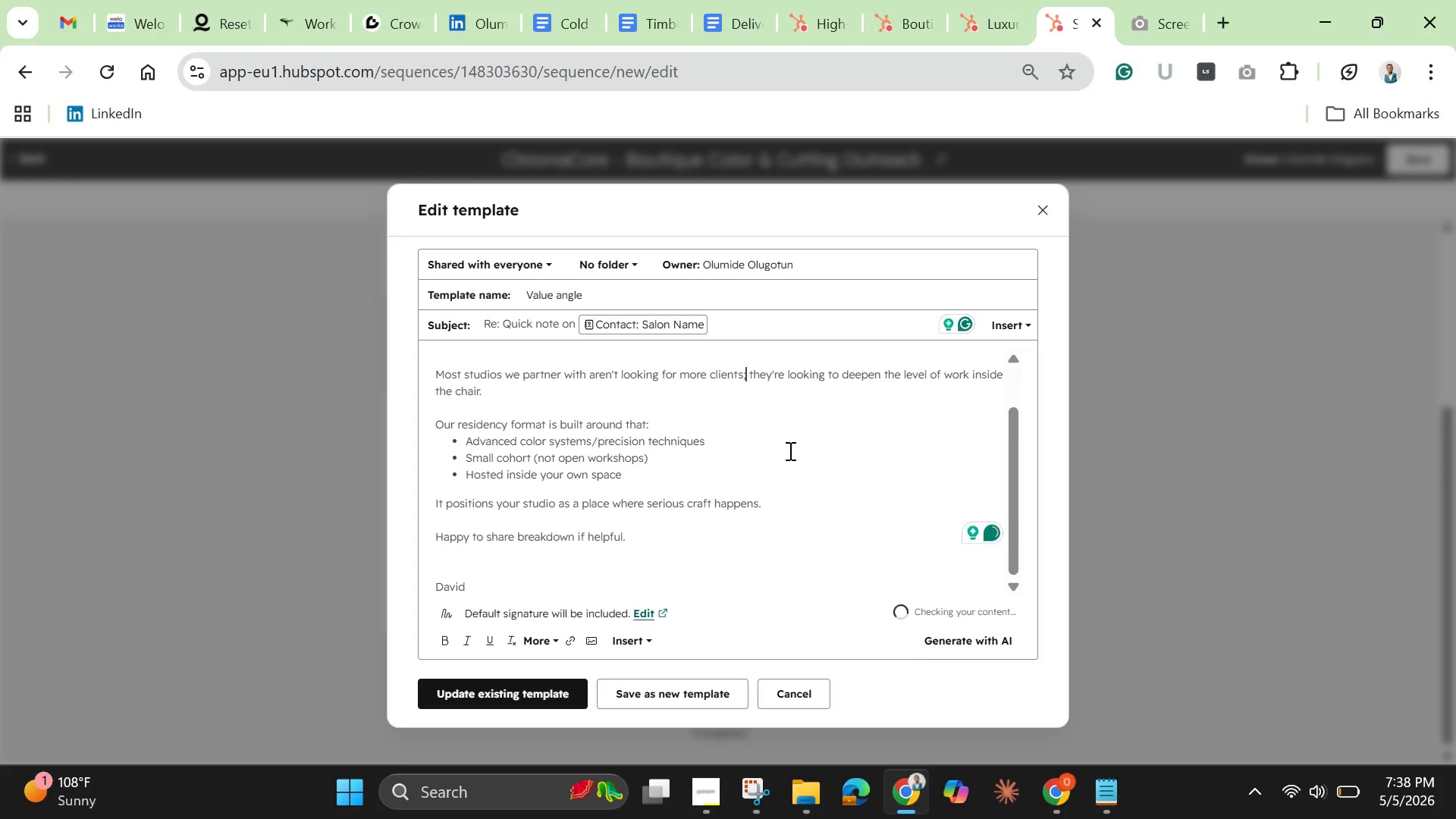 
left_click([789, 450])
 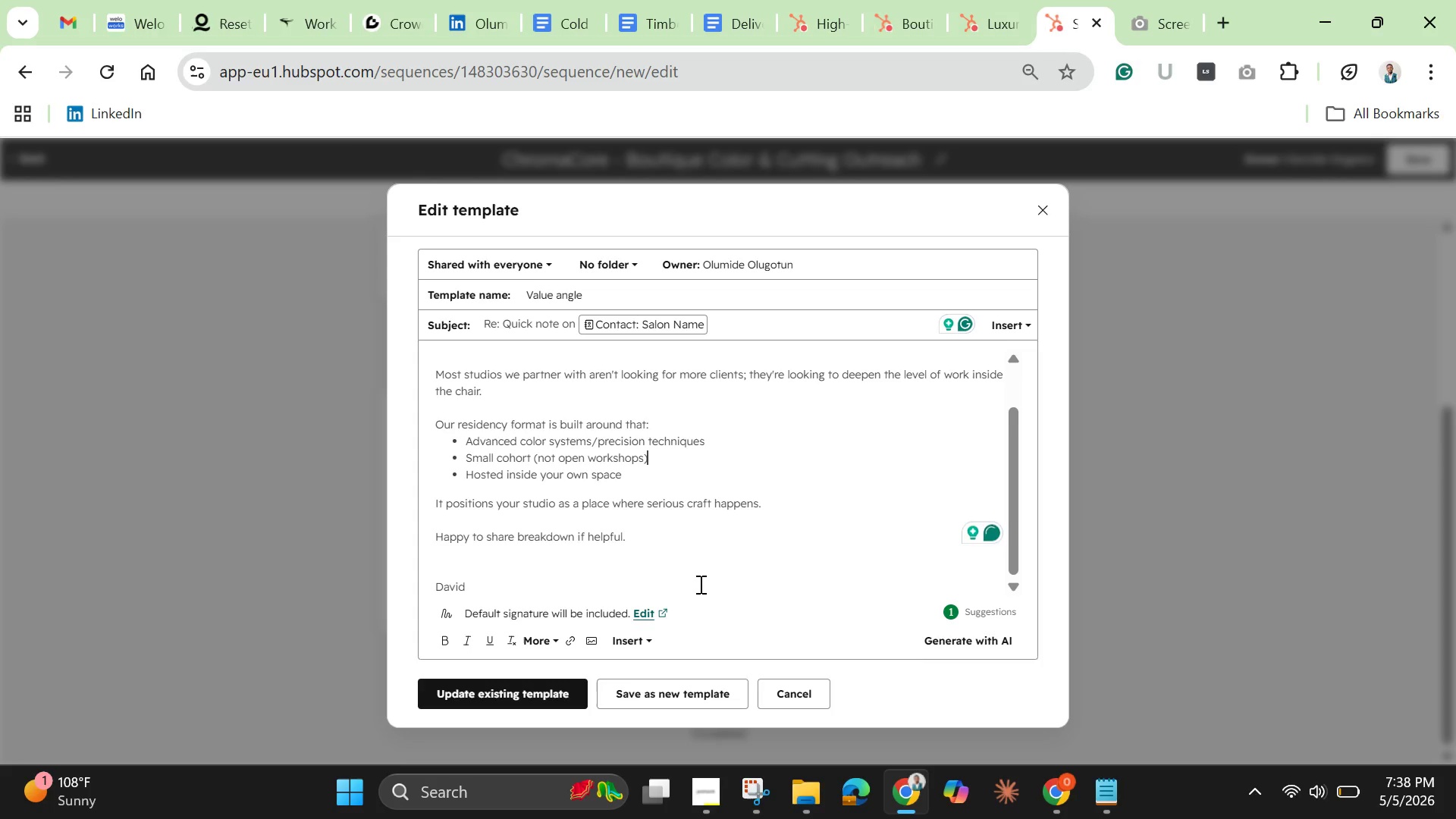 
scroll: coordinate [699, 583], scroll_direction: down, amount: 1.0
 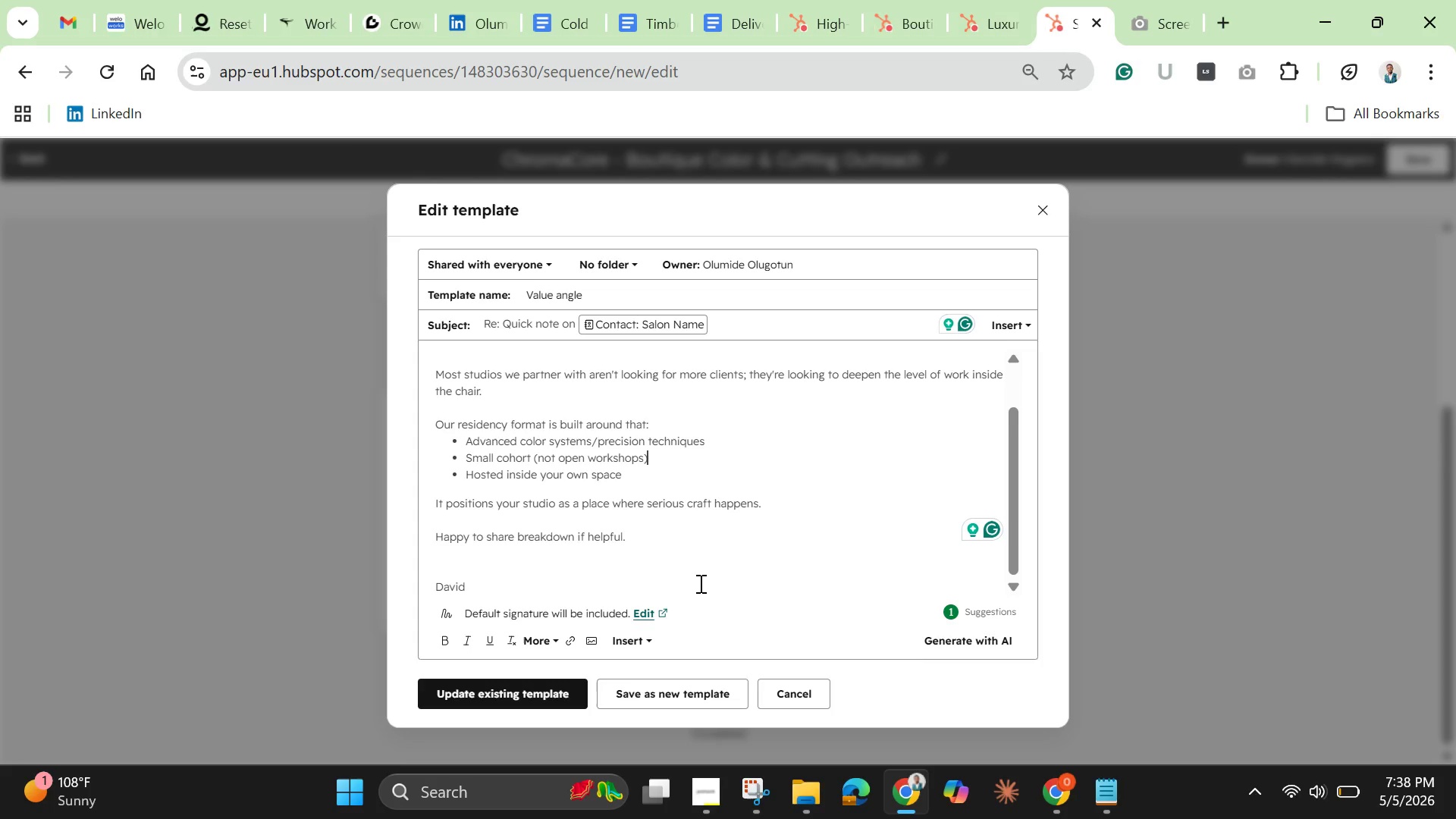 
wait(27.03)
 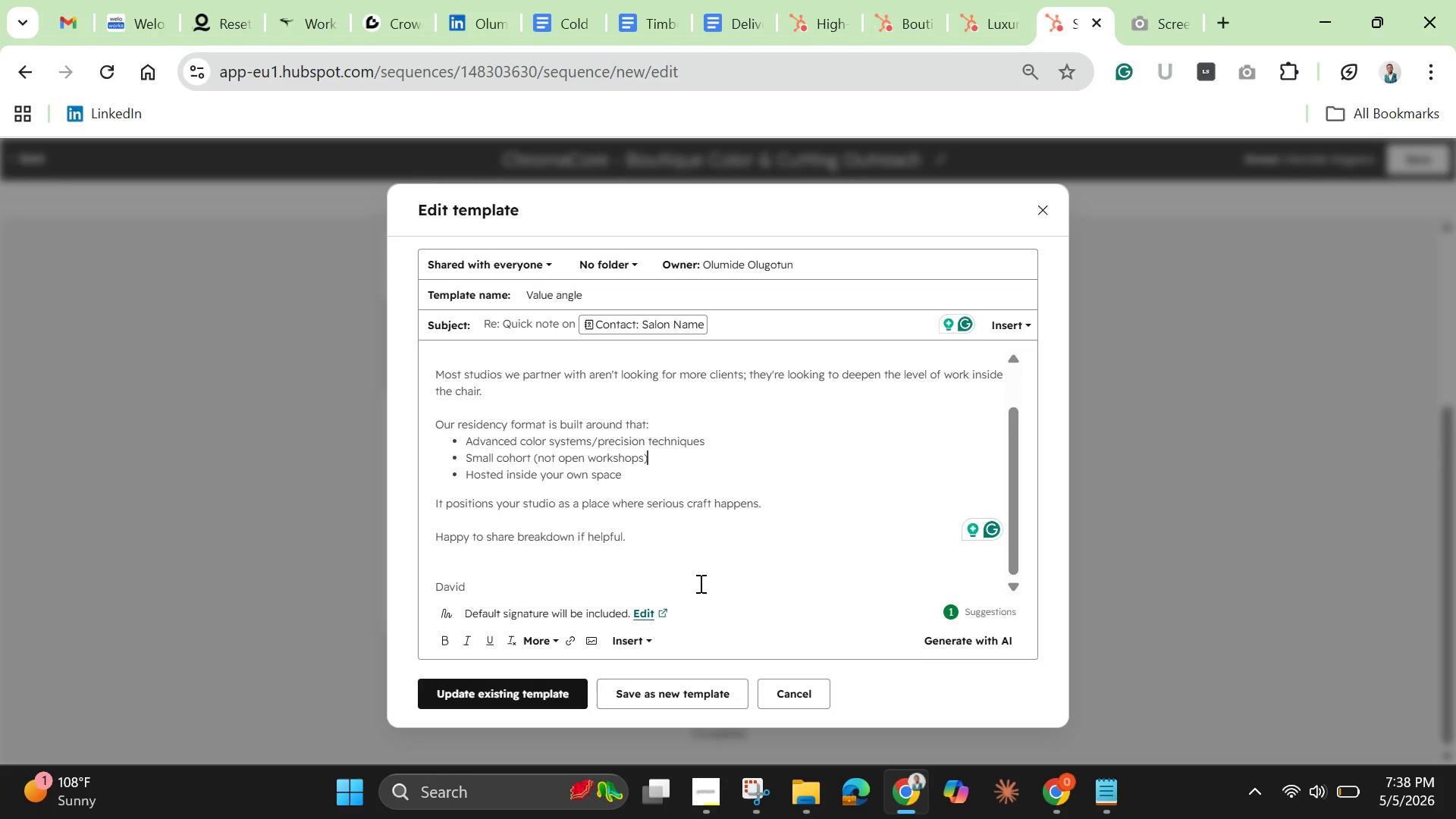 
left_click([435, 565])
 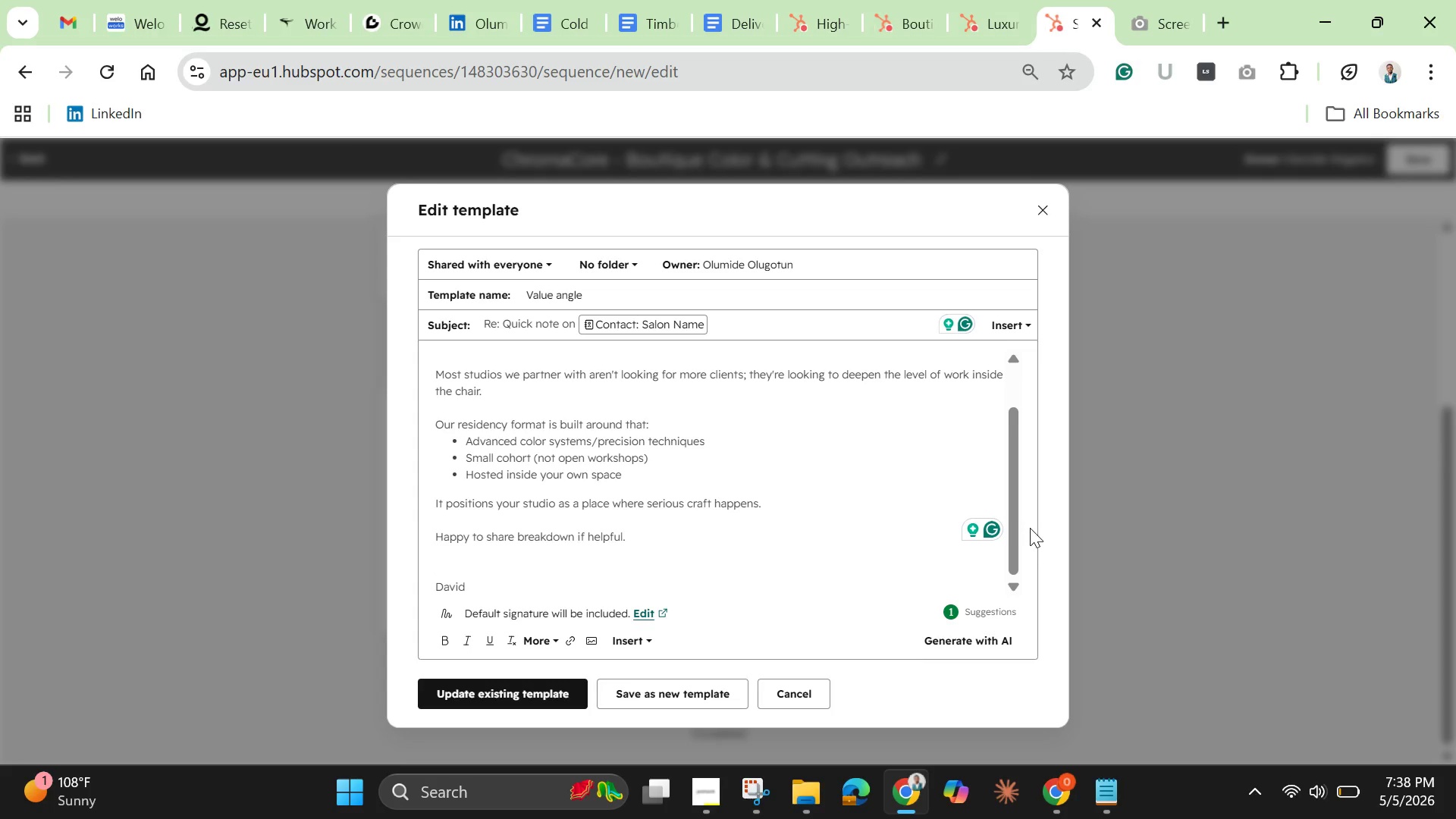 
left_click_drag(start_coordinate=[1018, 516], to_coordinate=[1012, 492])
 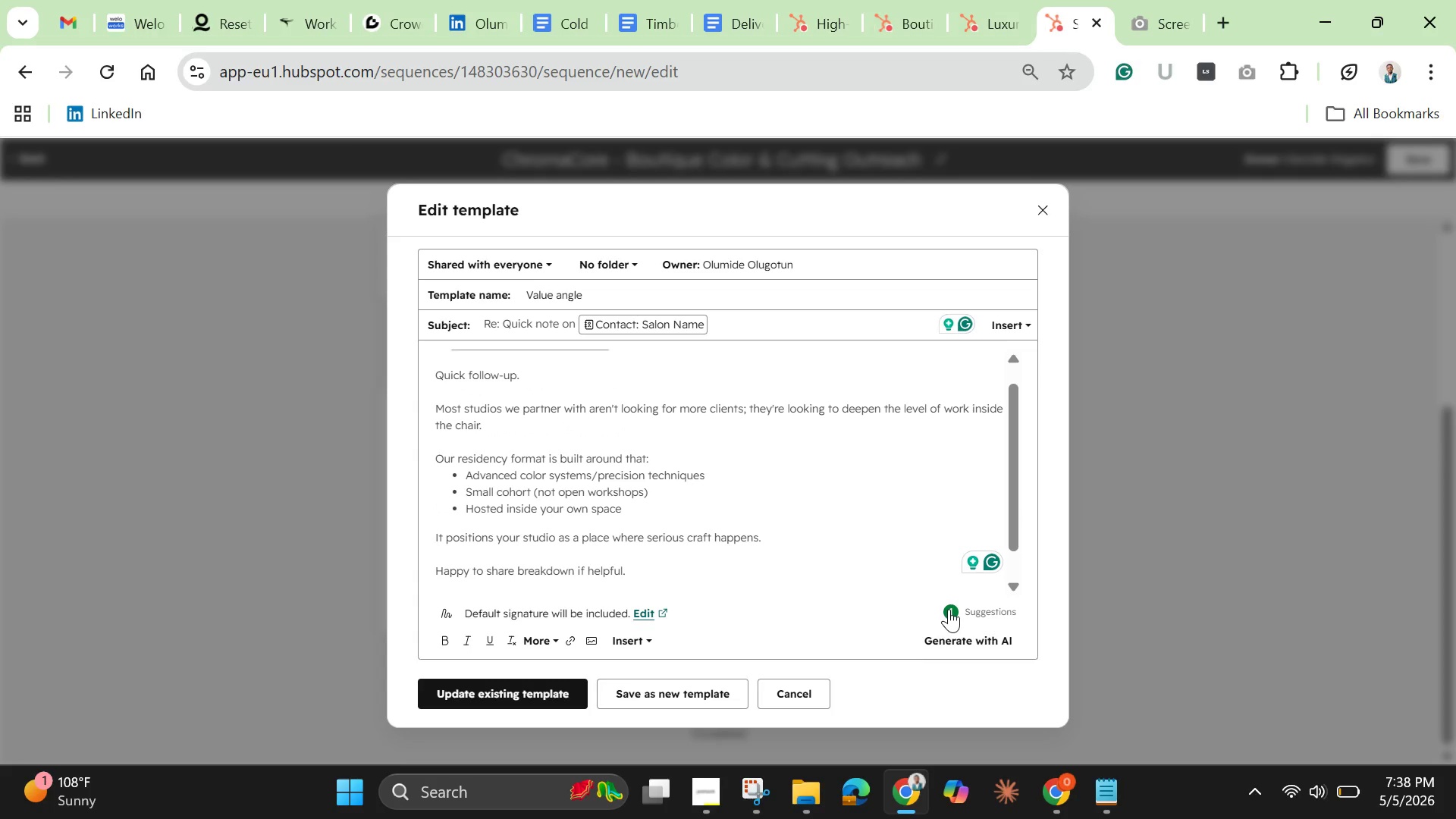 
left_click([949, 609])
 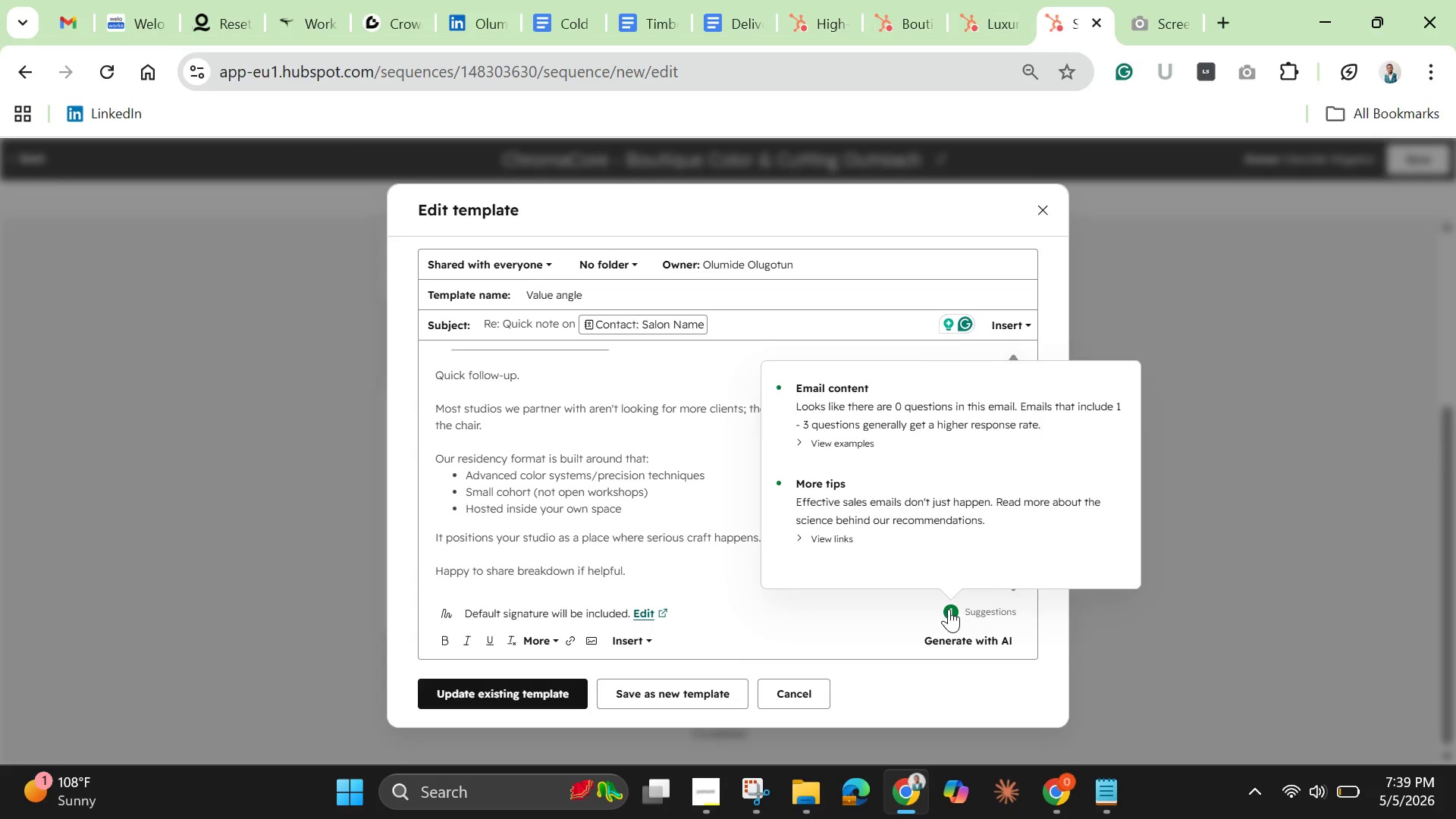 
wait(11.73)
 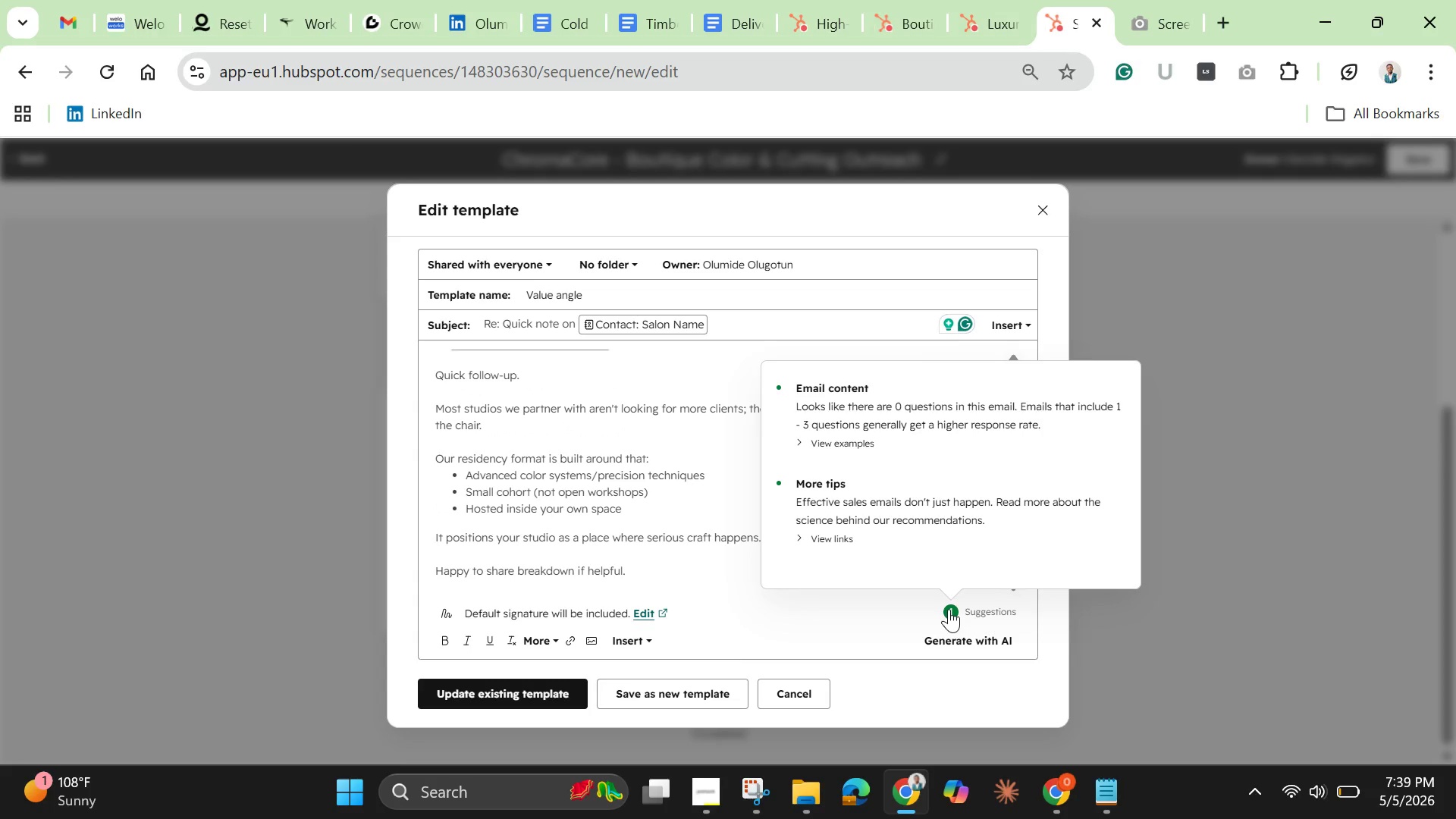 
left_click([855, 620])
 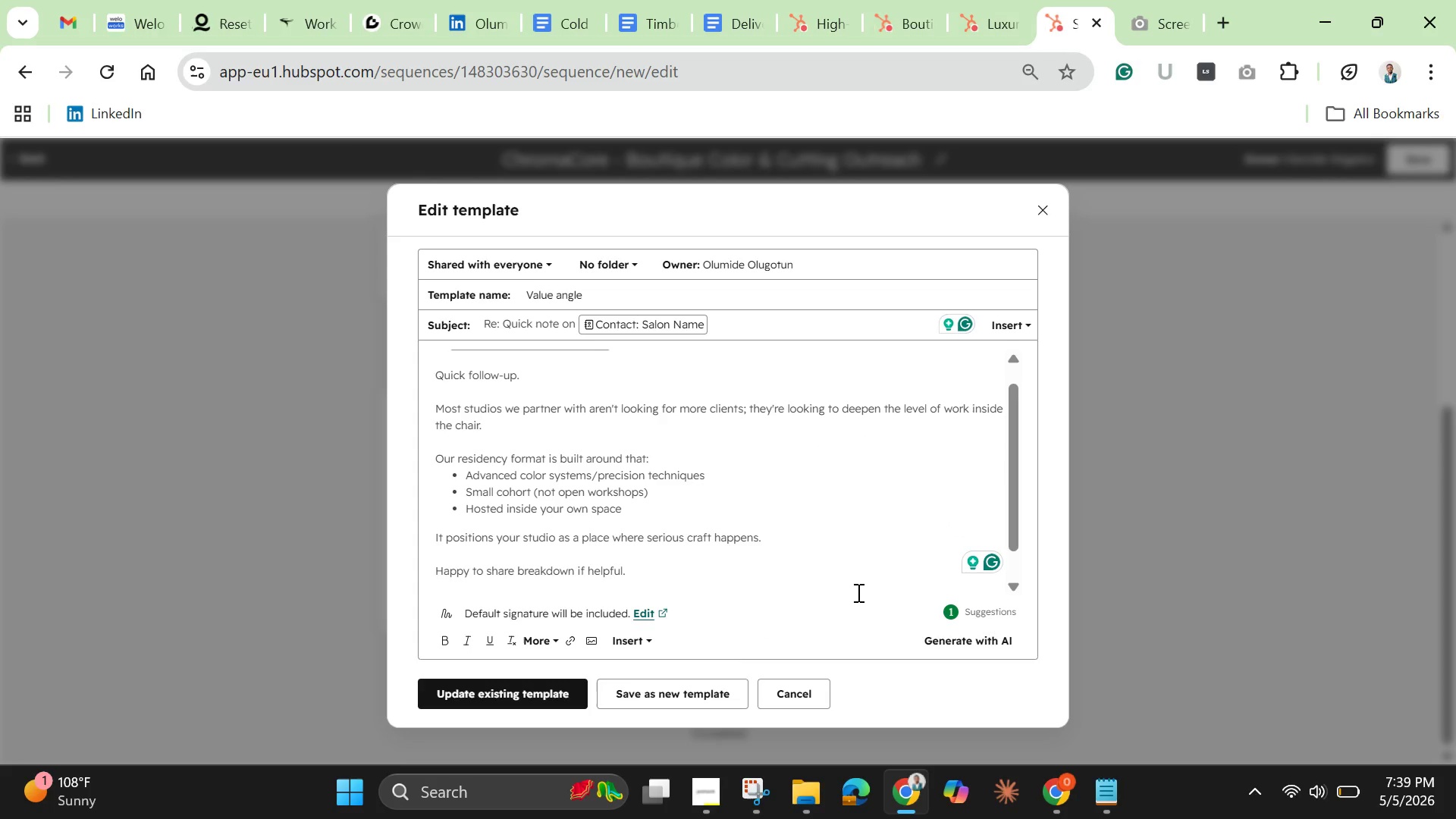 
wait(6.86)
 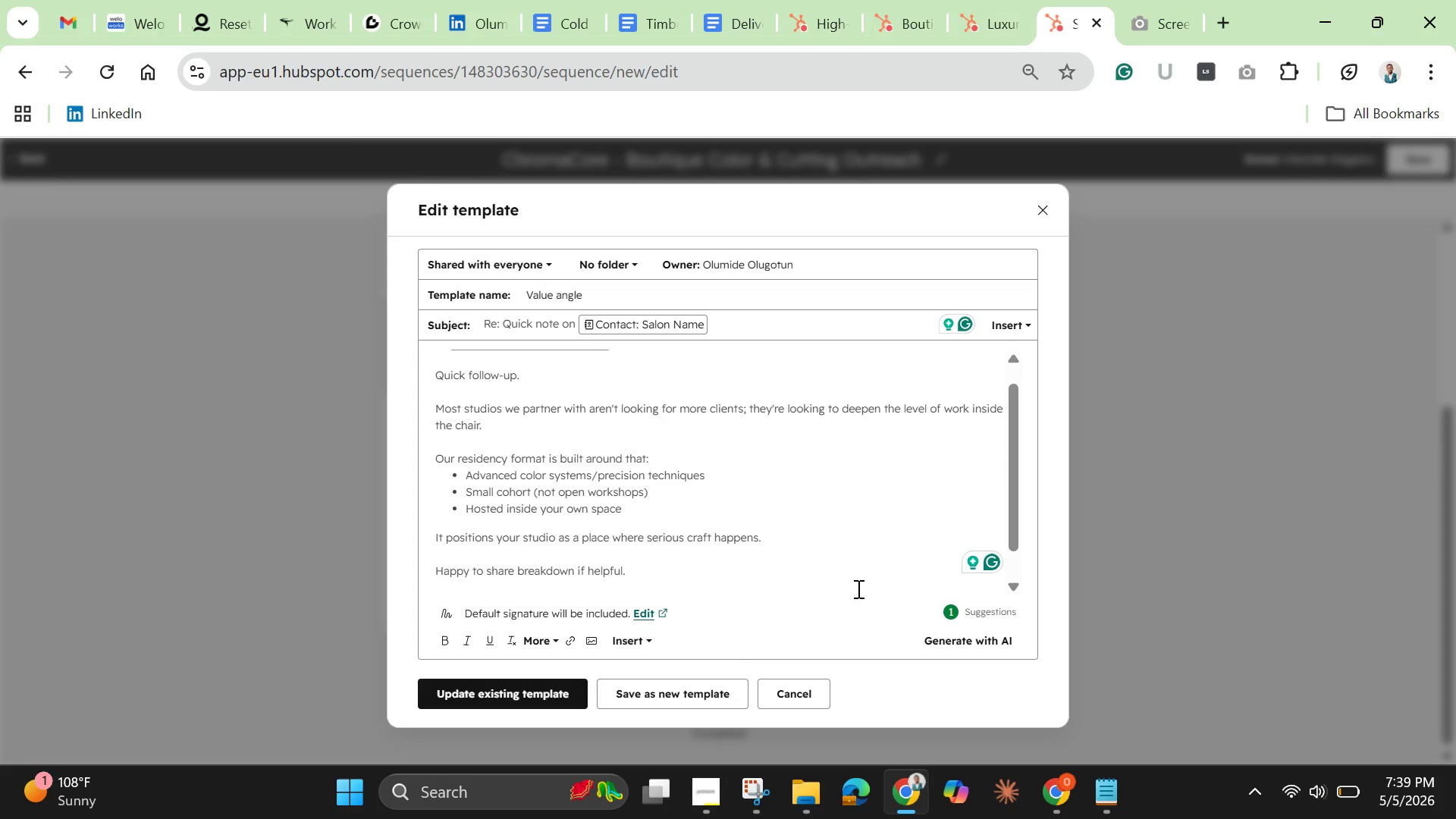 
scroll: coordinate [857, 592], scroll_direction: down, amount: 2.0
 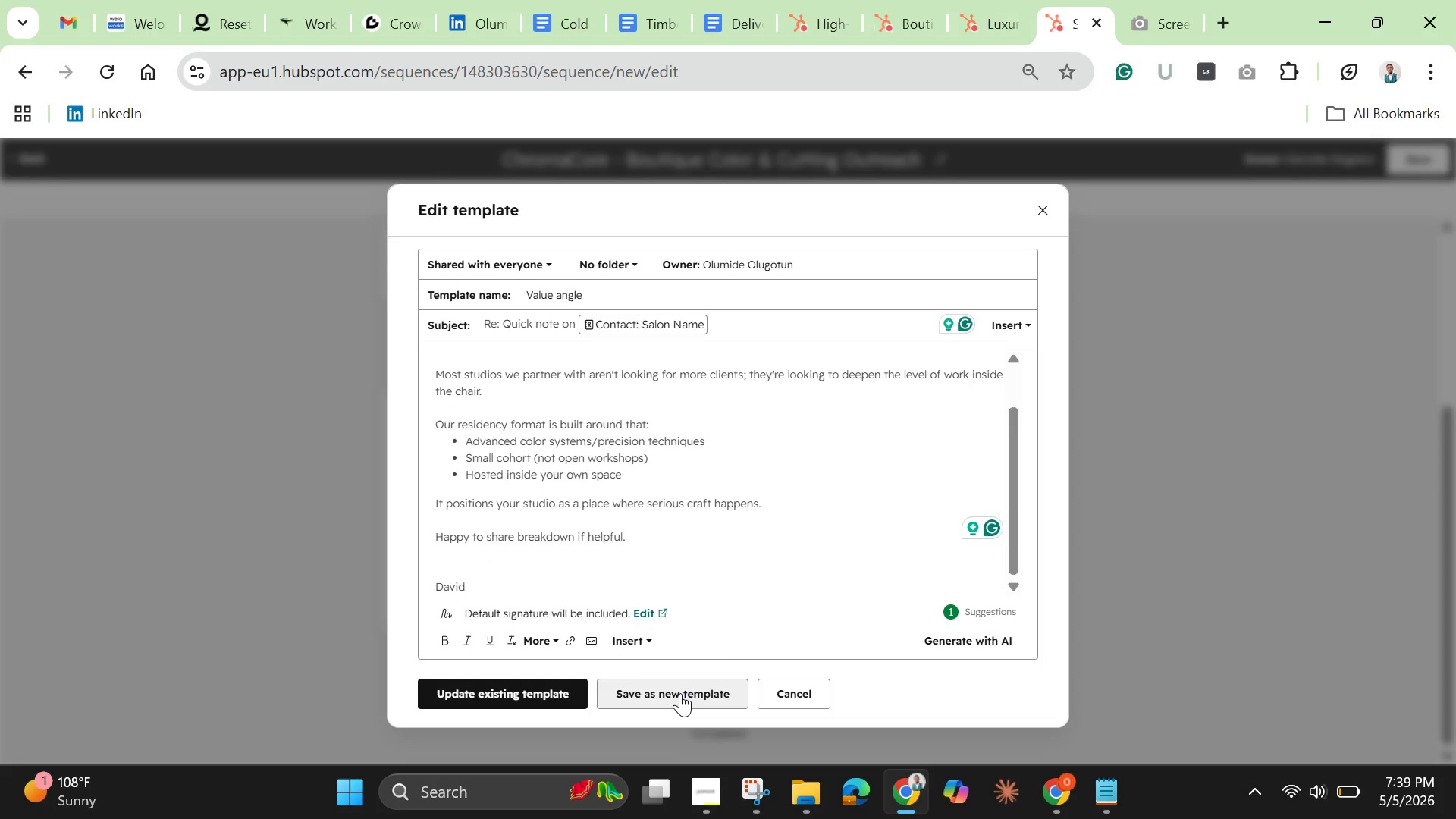 
left_click([680, 693])
 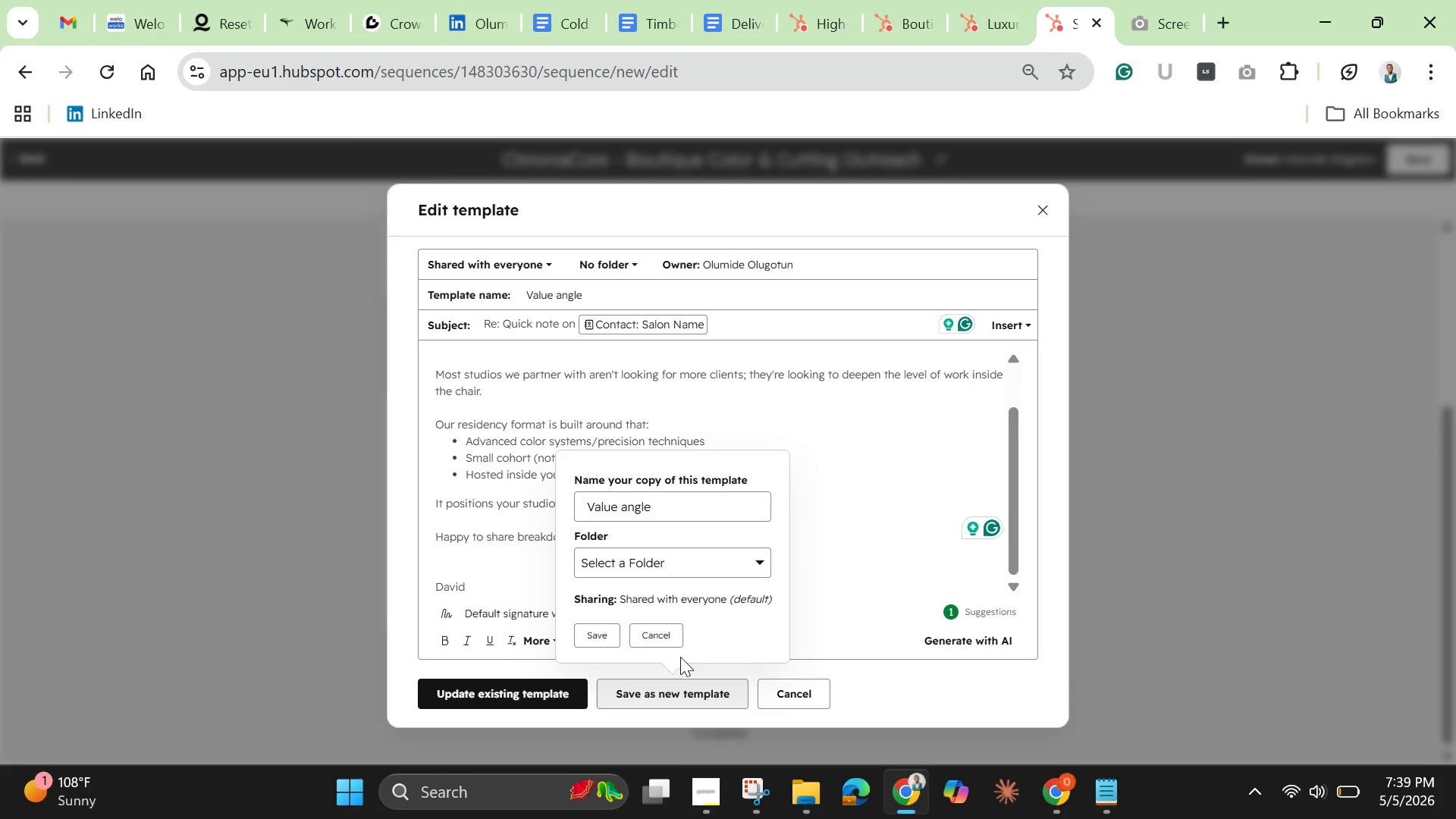 
left_click([695, 570])
 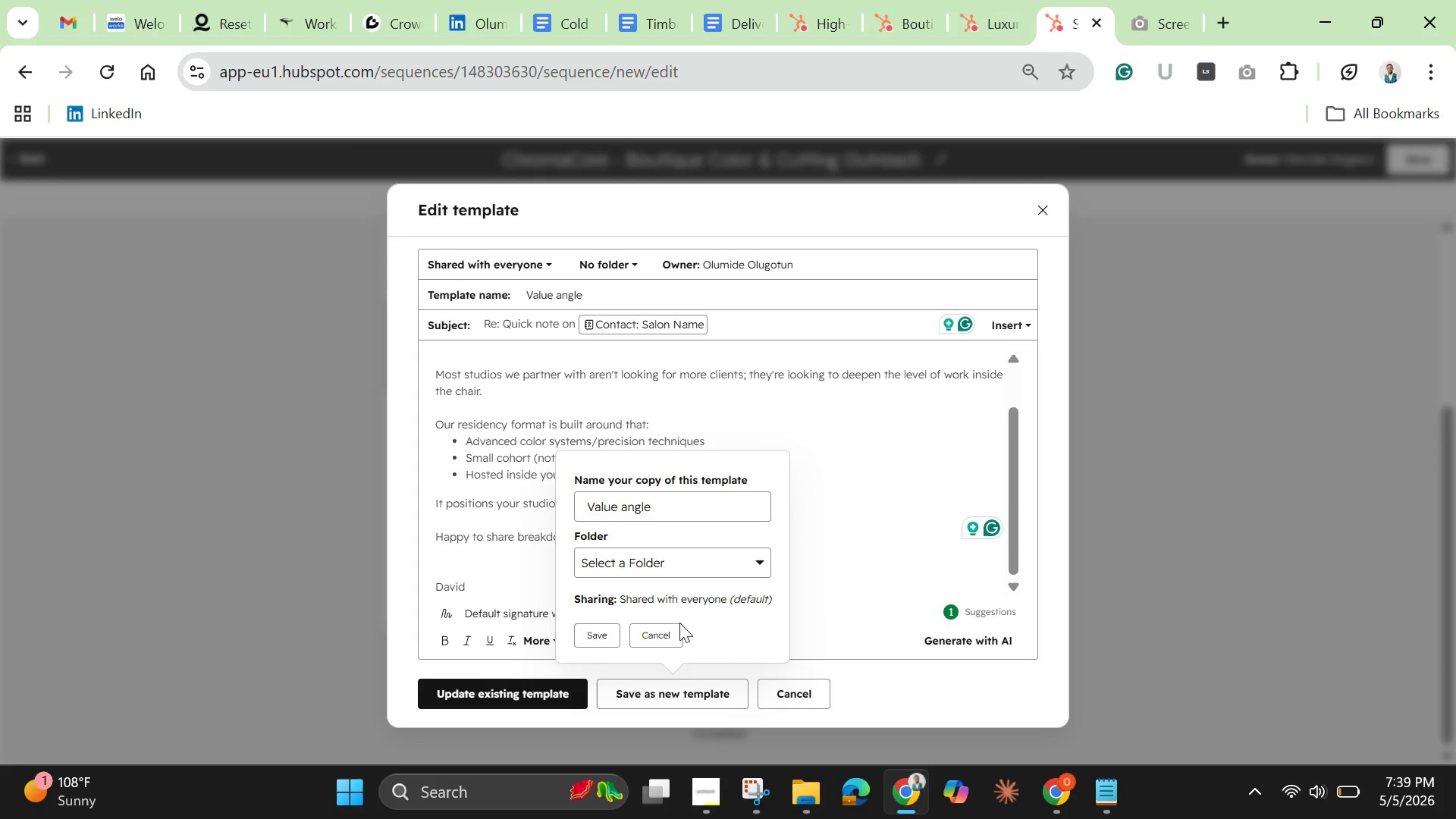 
left_click([606, 635])
 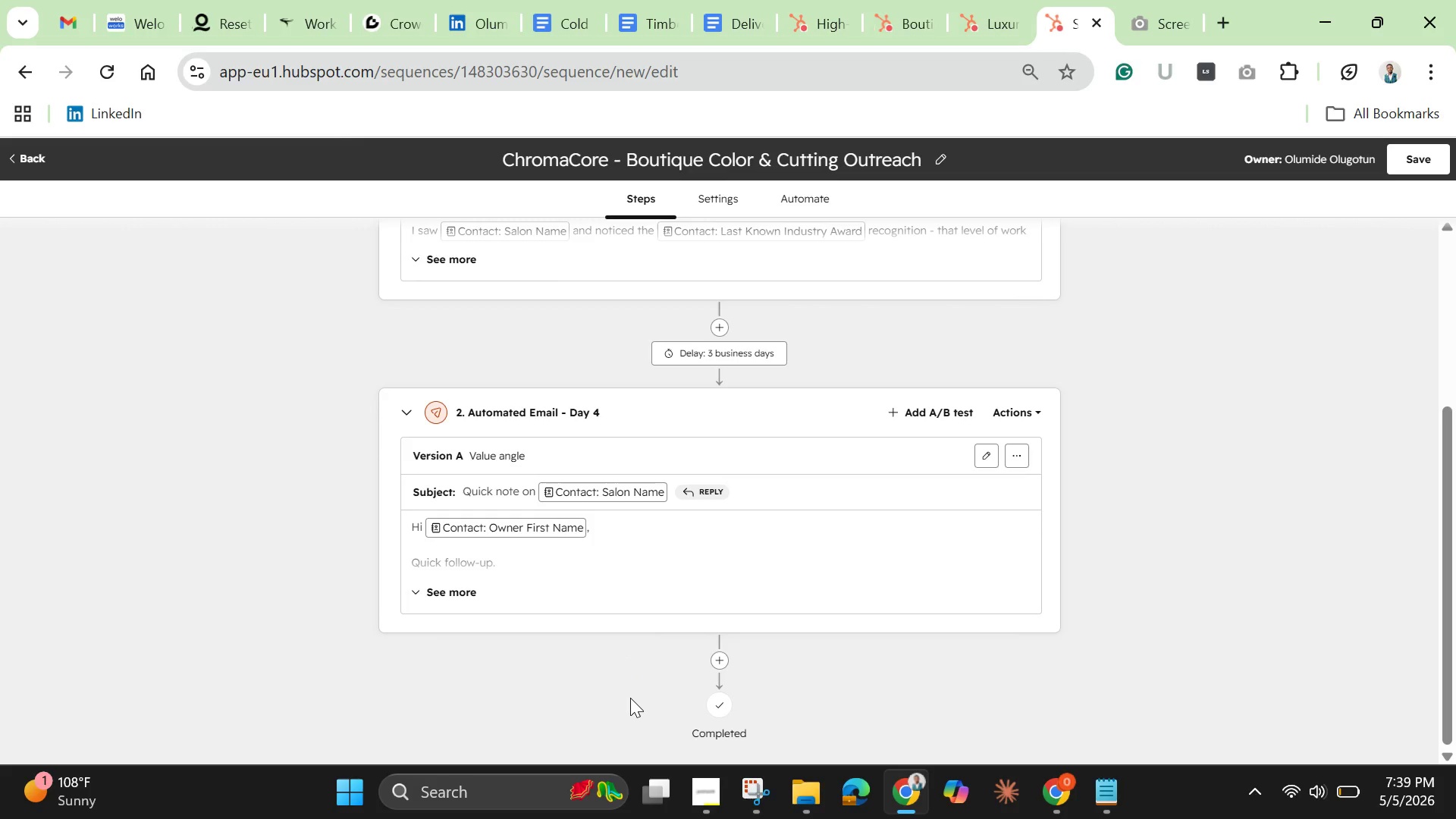 
wait(13.12)
 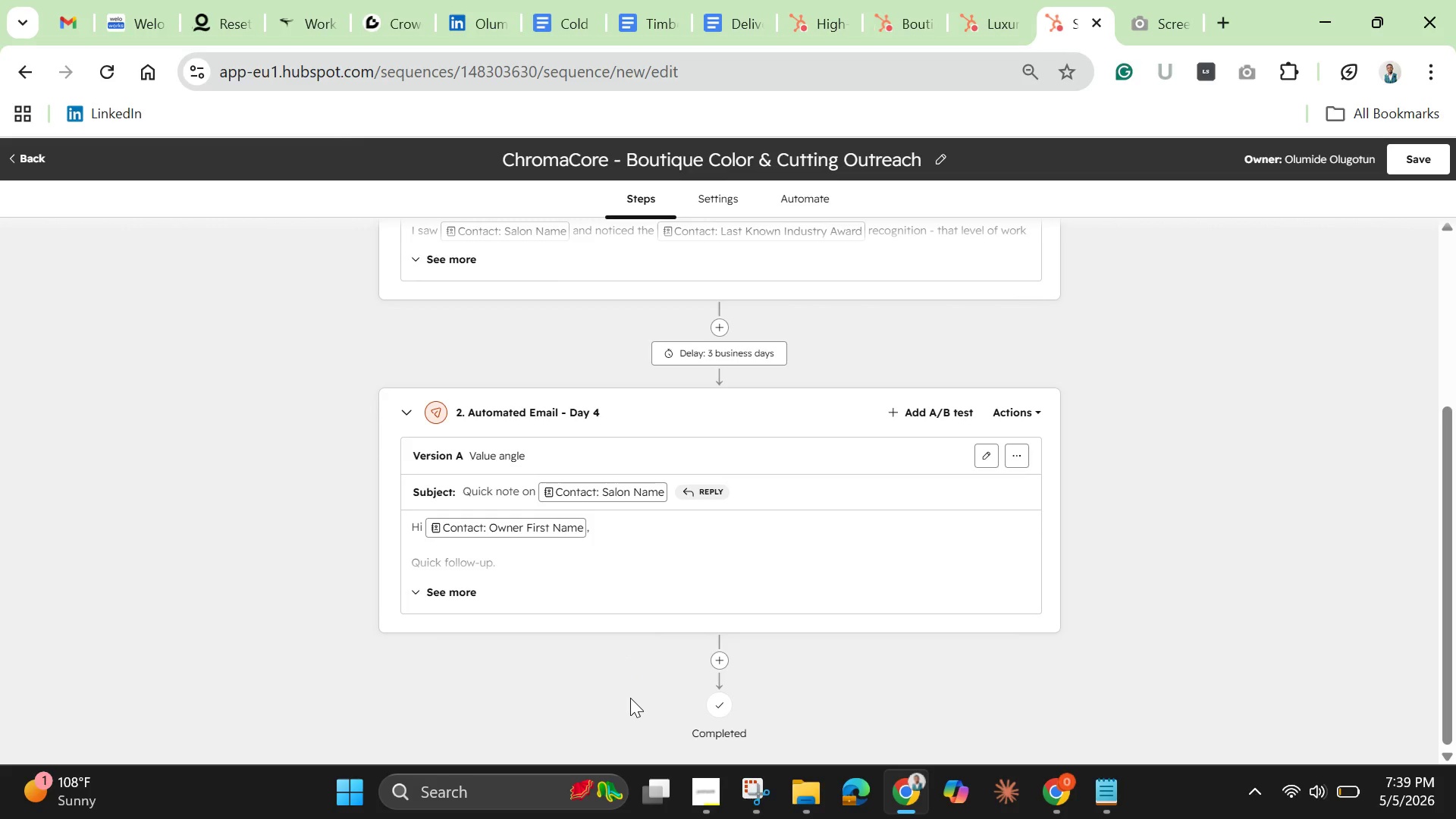 
left_click([717, 665])
 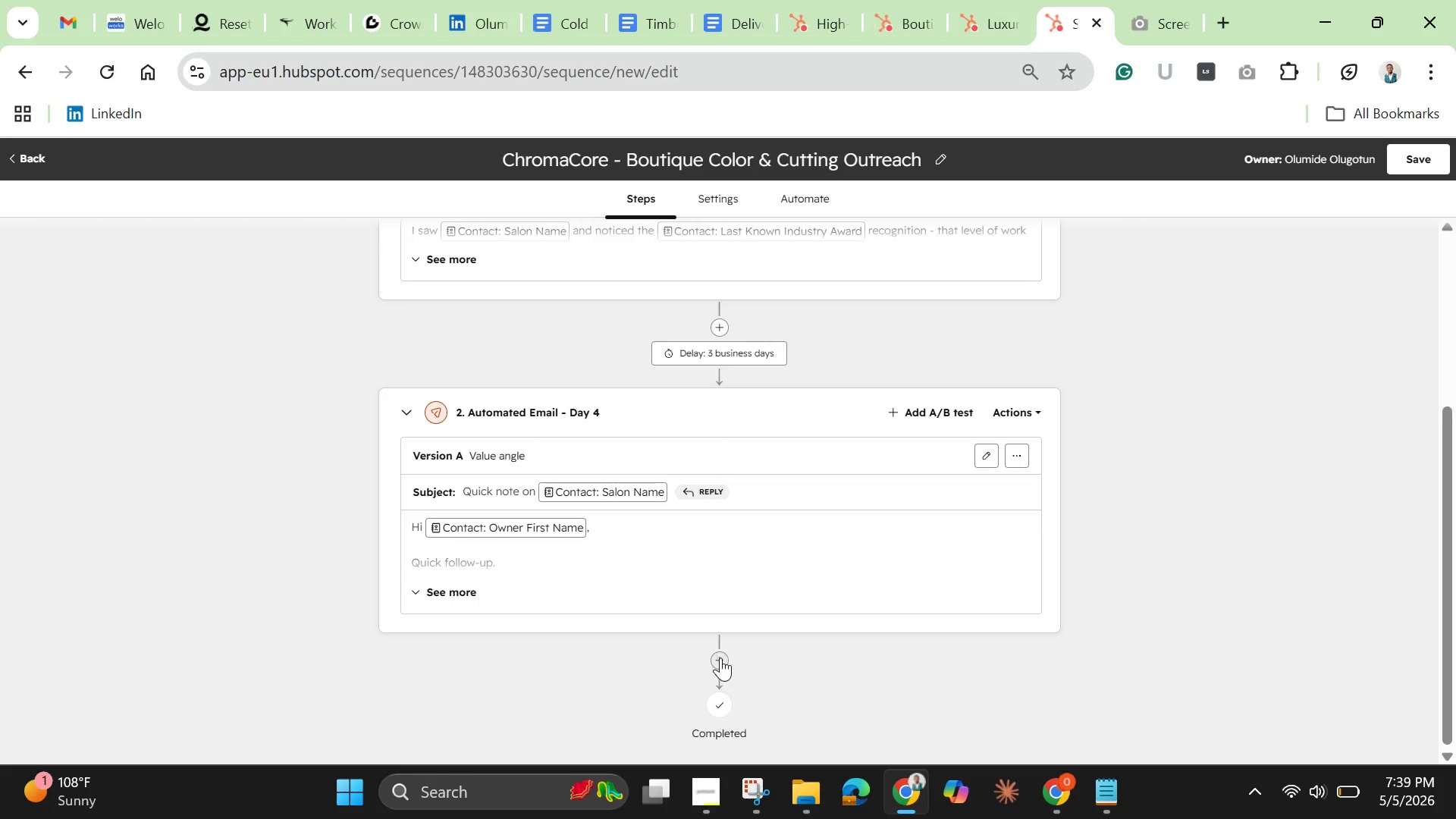 
left_click([720, 657])
 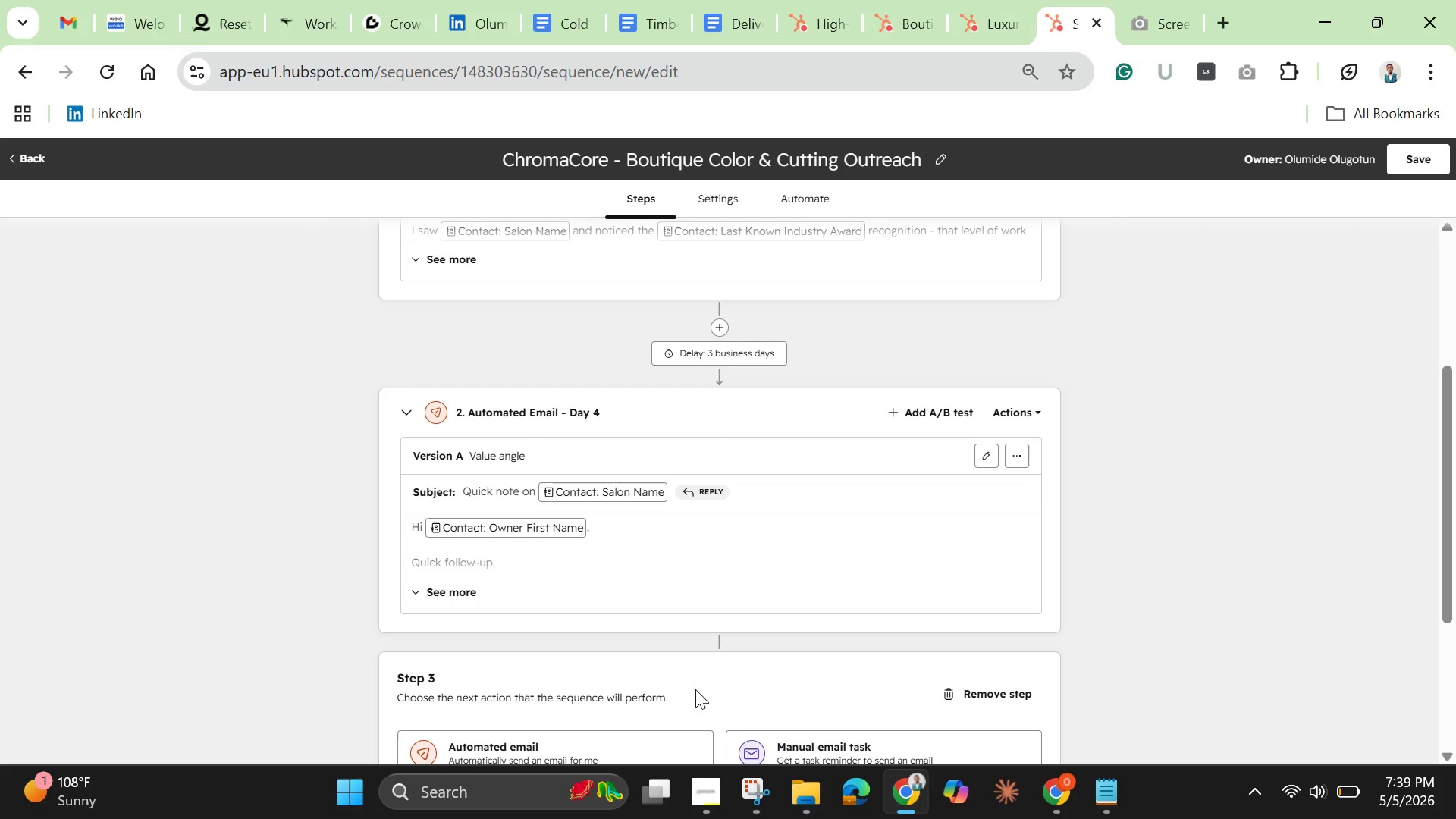 
scroll: coordinate [687, 706], scroll_direction: up, amount: 5.0
 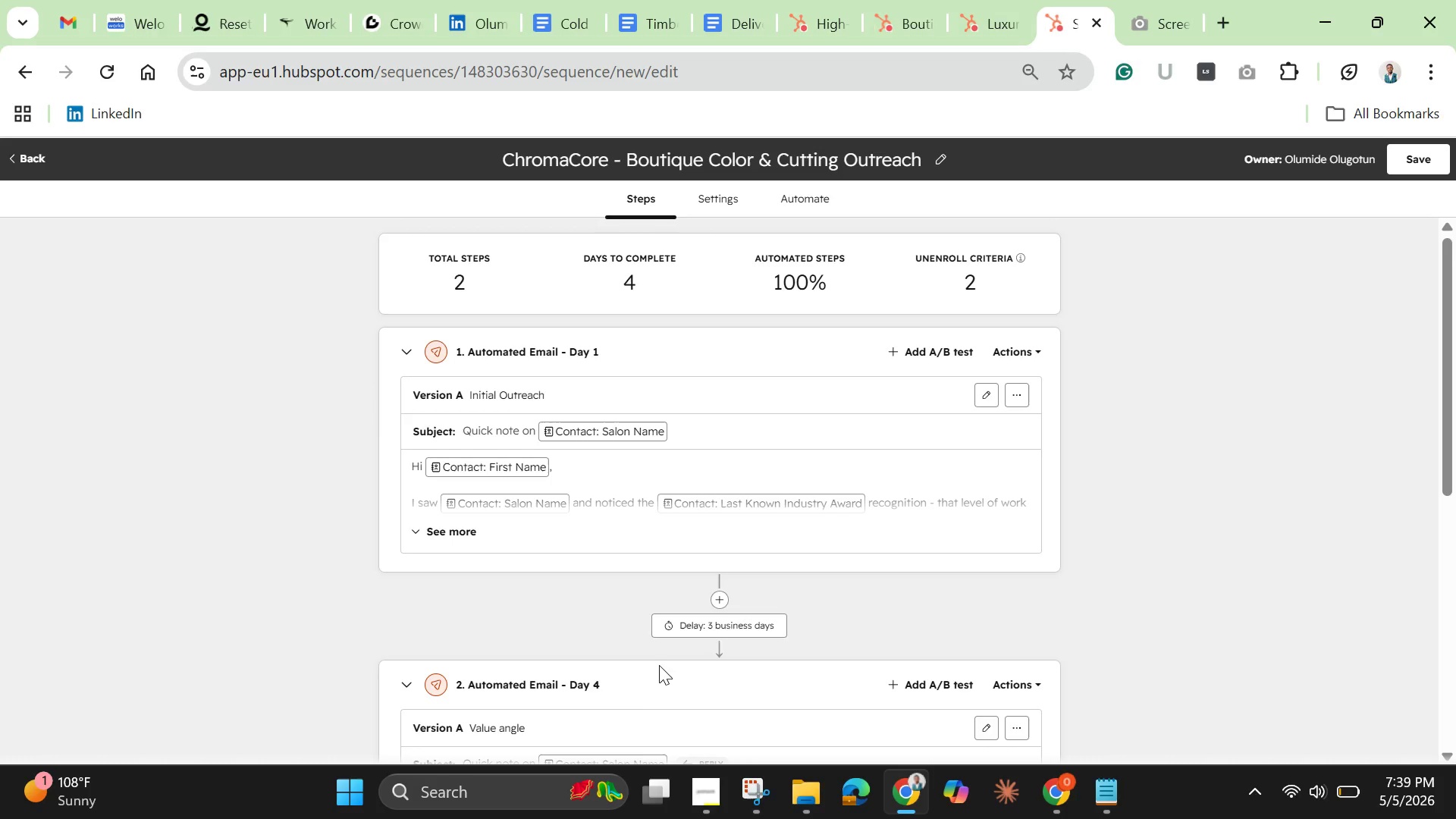 
scroll: coordinate [588, 698], scroll_direction: down, amount: 1.0
 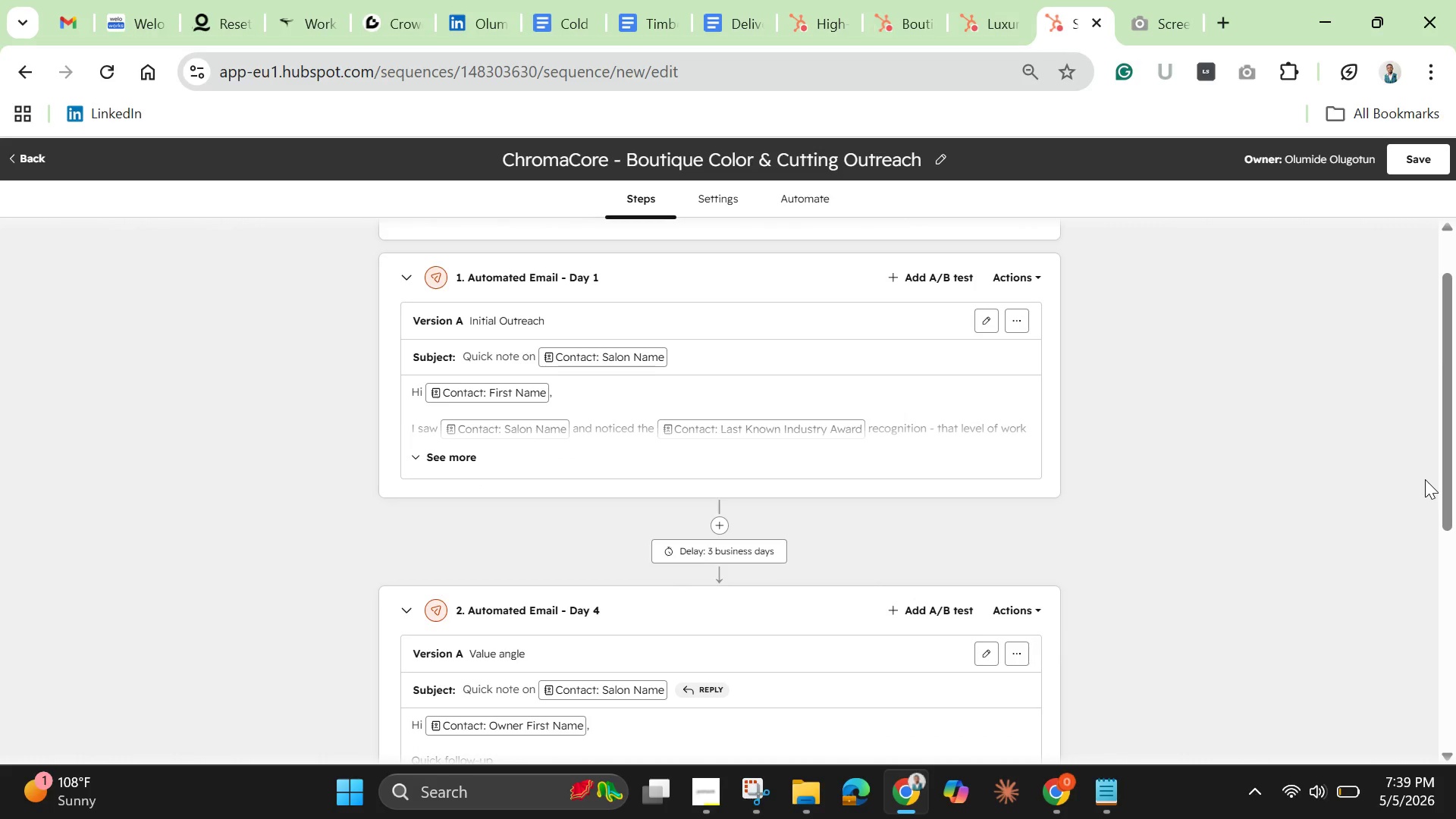 
left_click_drag(start_coordinate=[1443, 491], to_coordinate=[1427, 617])
 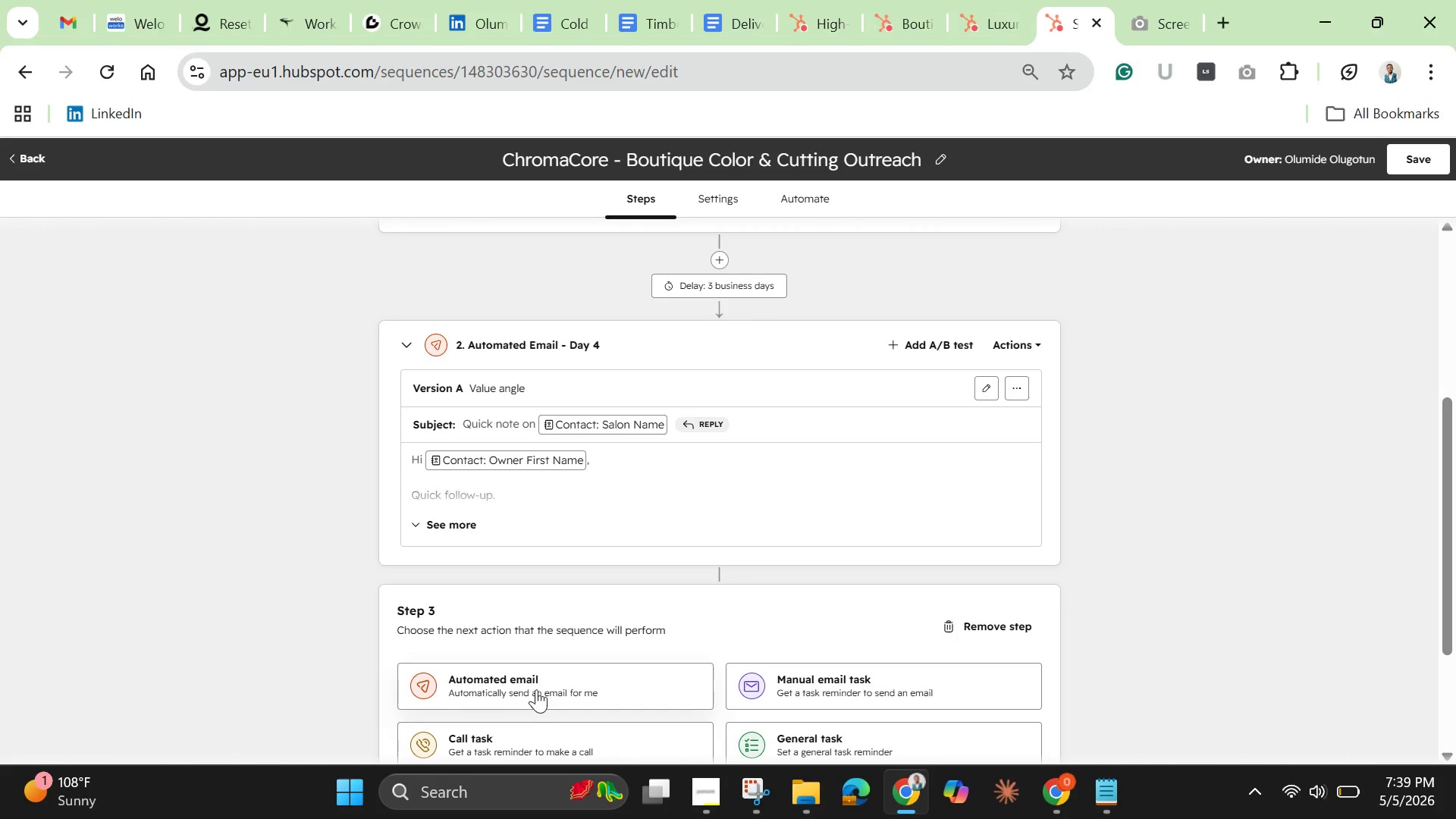 
left_click([536, 688])
 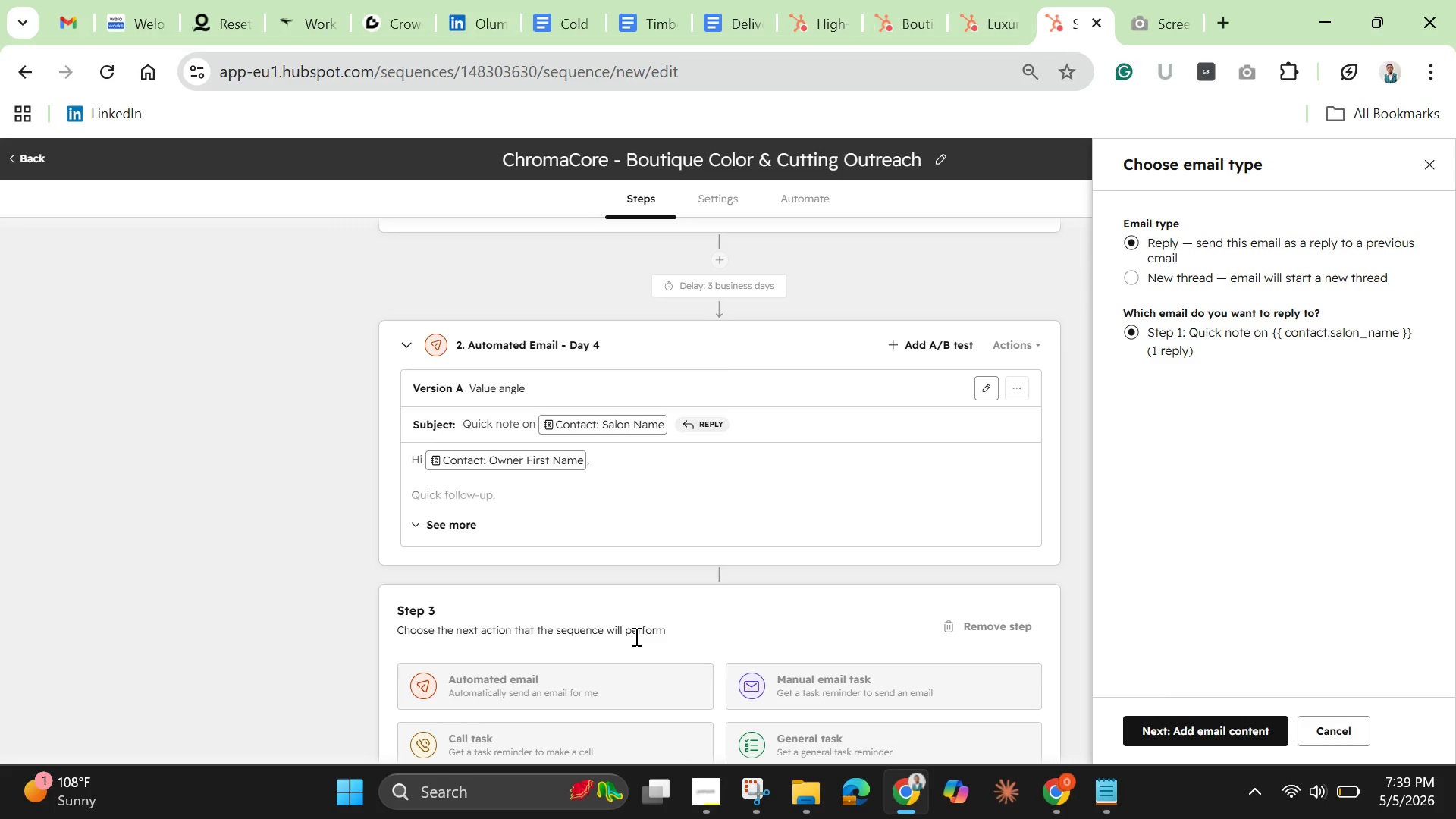 
wait(7.98)
 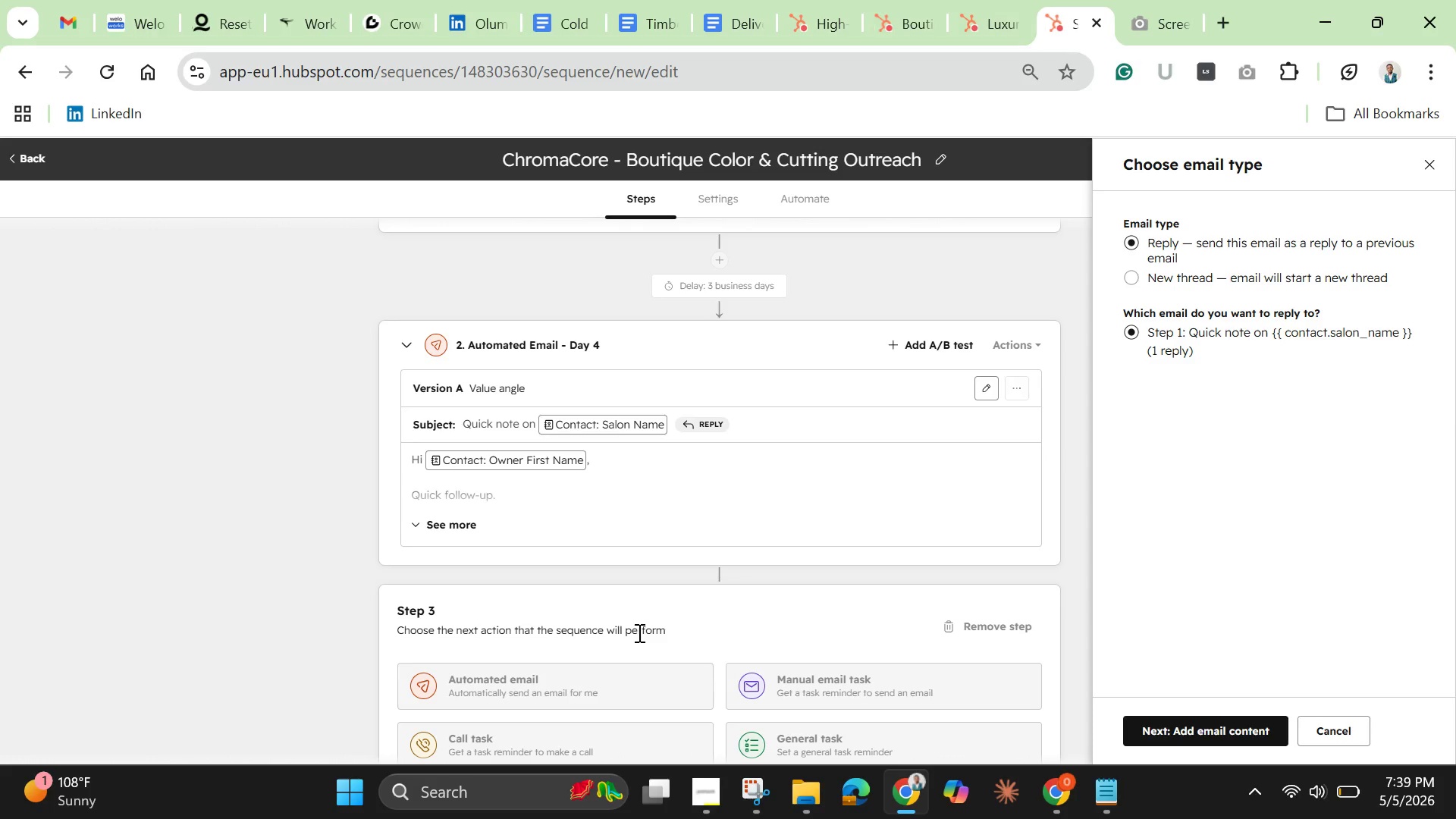 
left_click([1241, 733])
 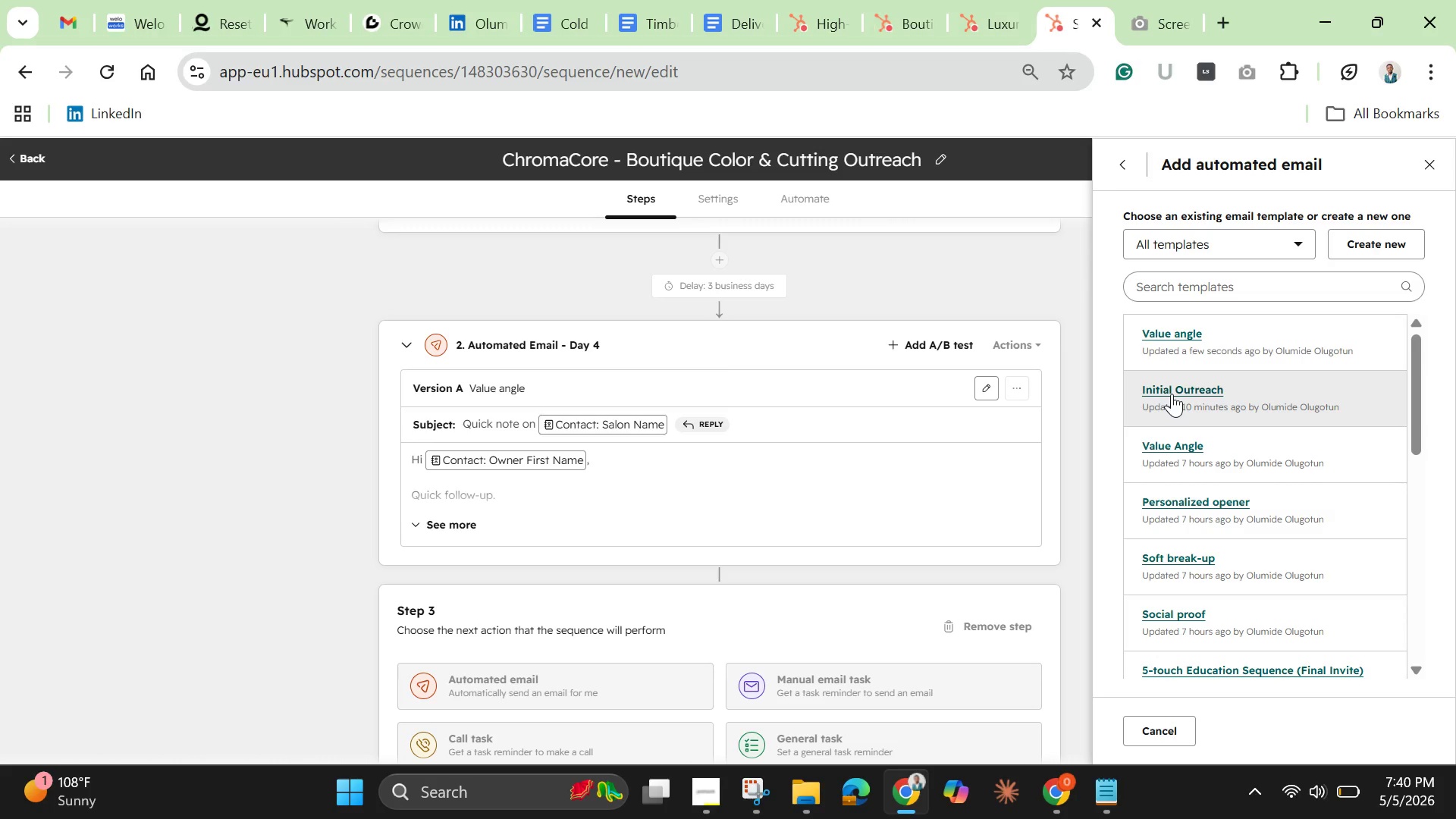 
wait(16.64)
 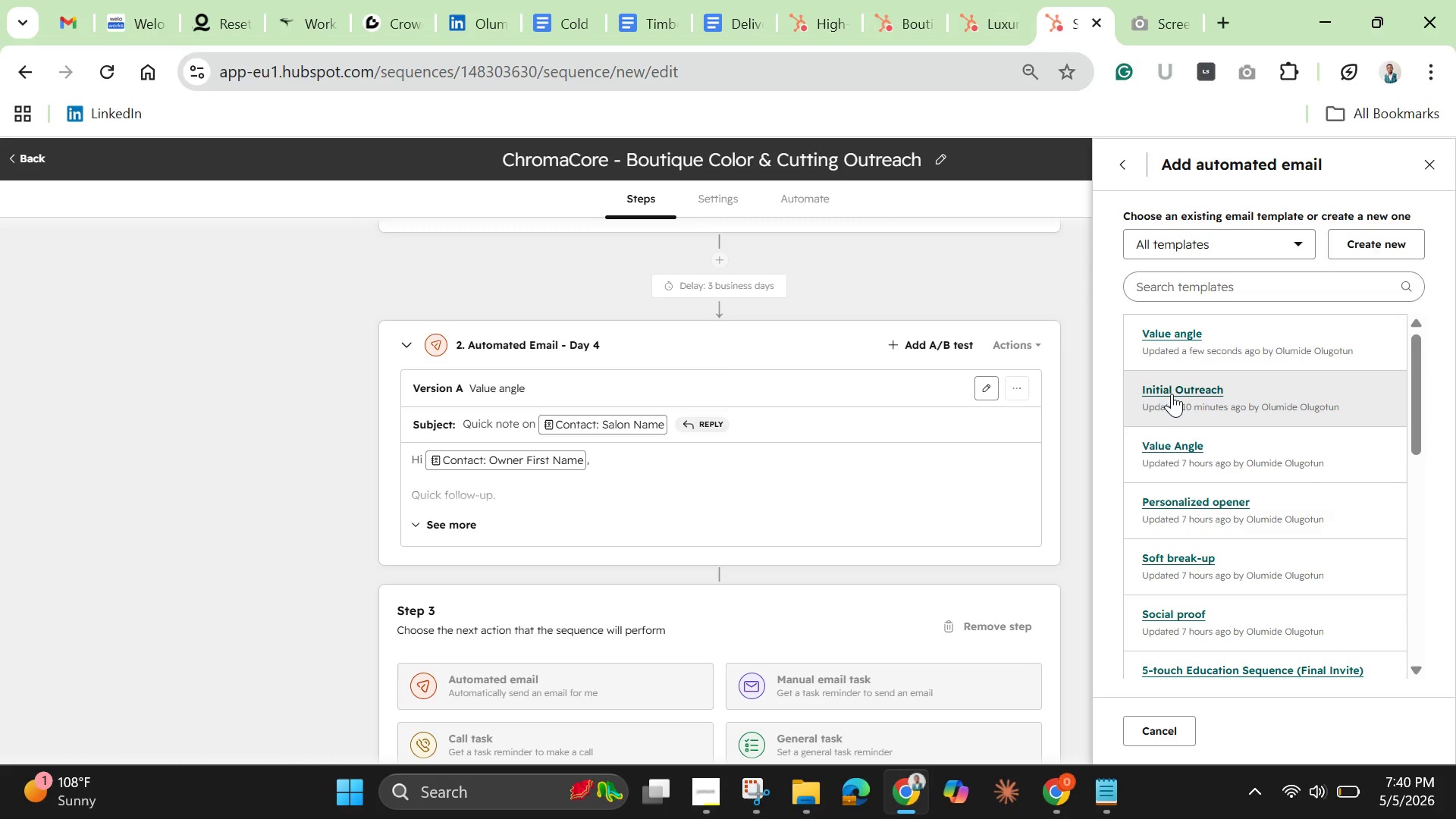 
left_click([1172, 394])
 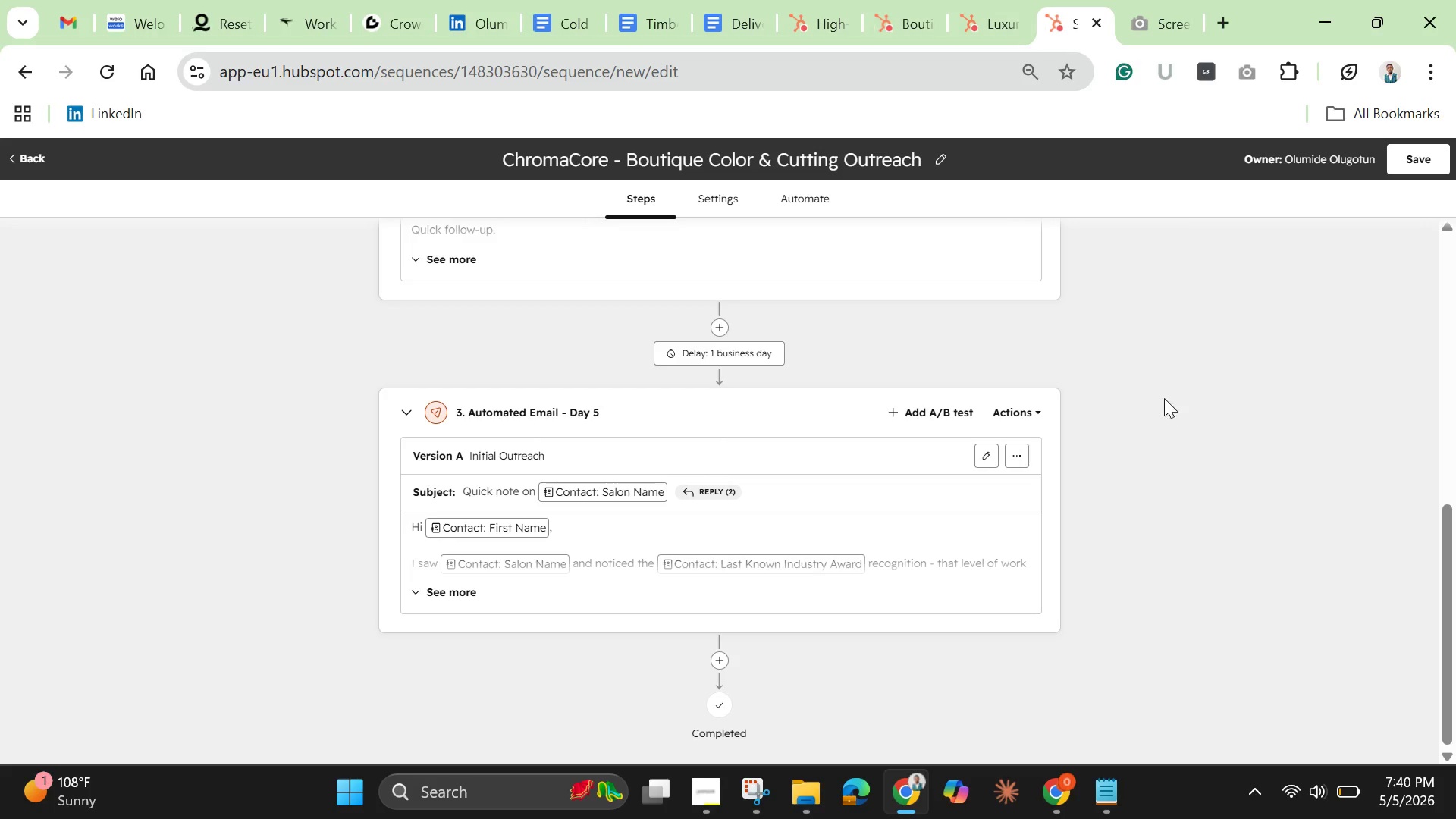 
wait(8.58)
 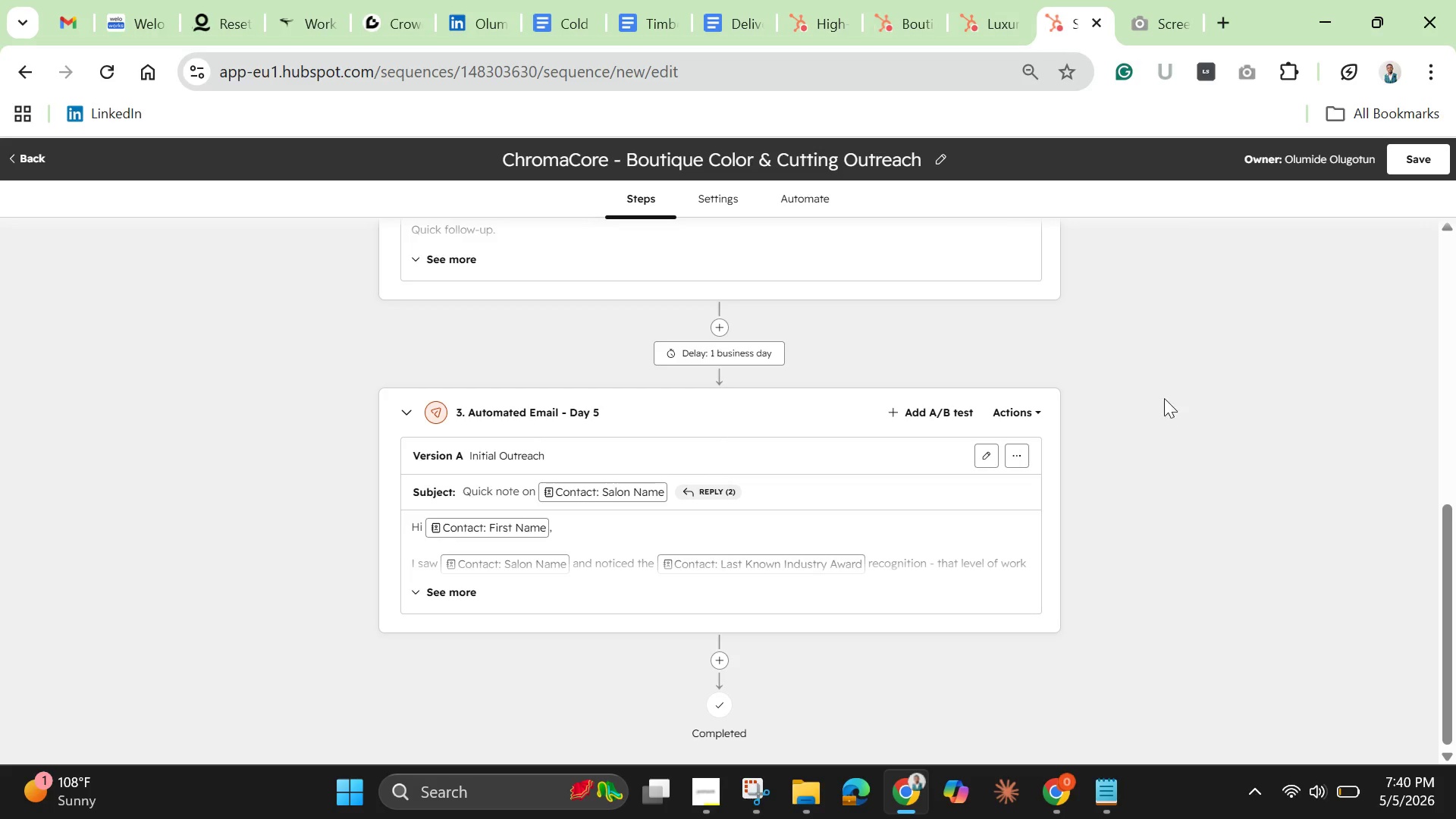 
left_click([723, 355])
 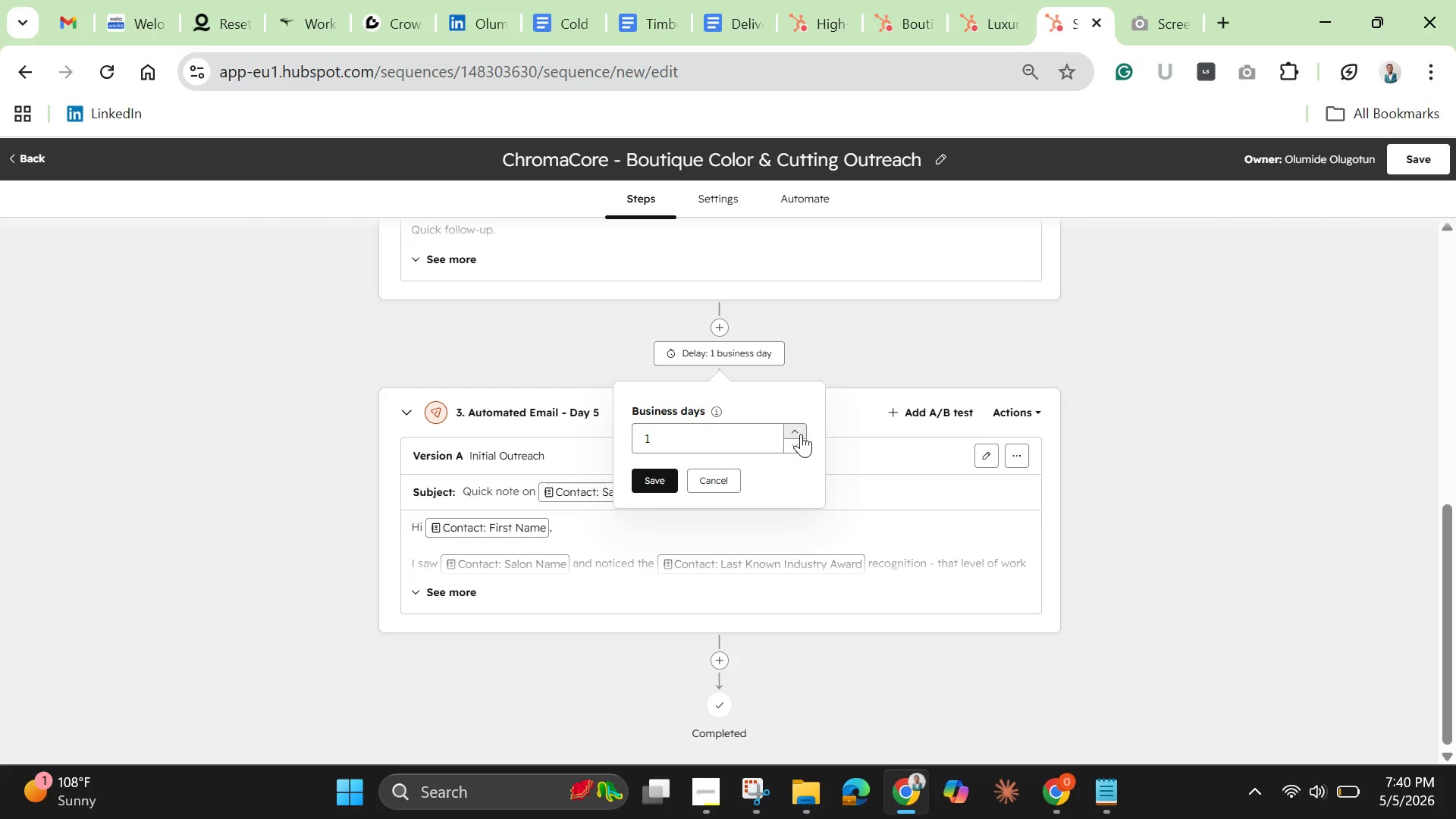 
double_click([802, 434])
 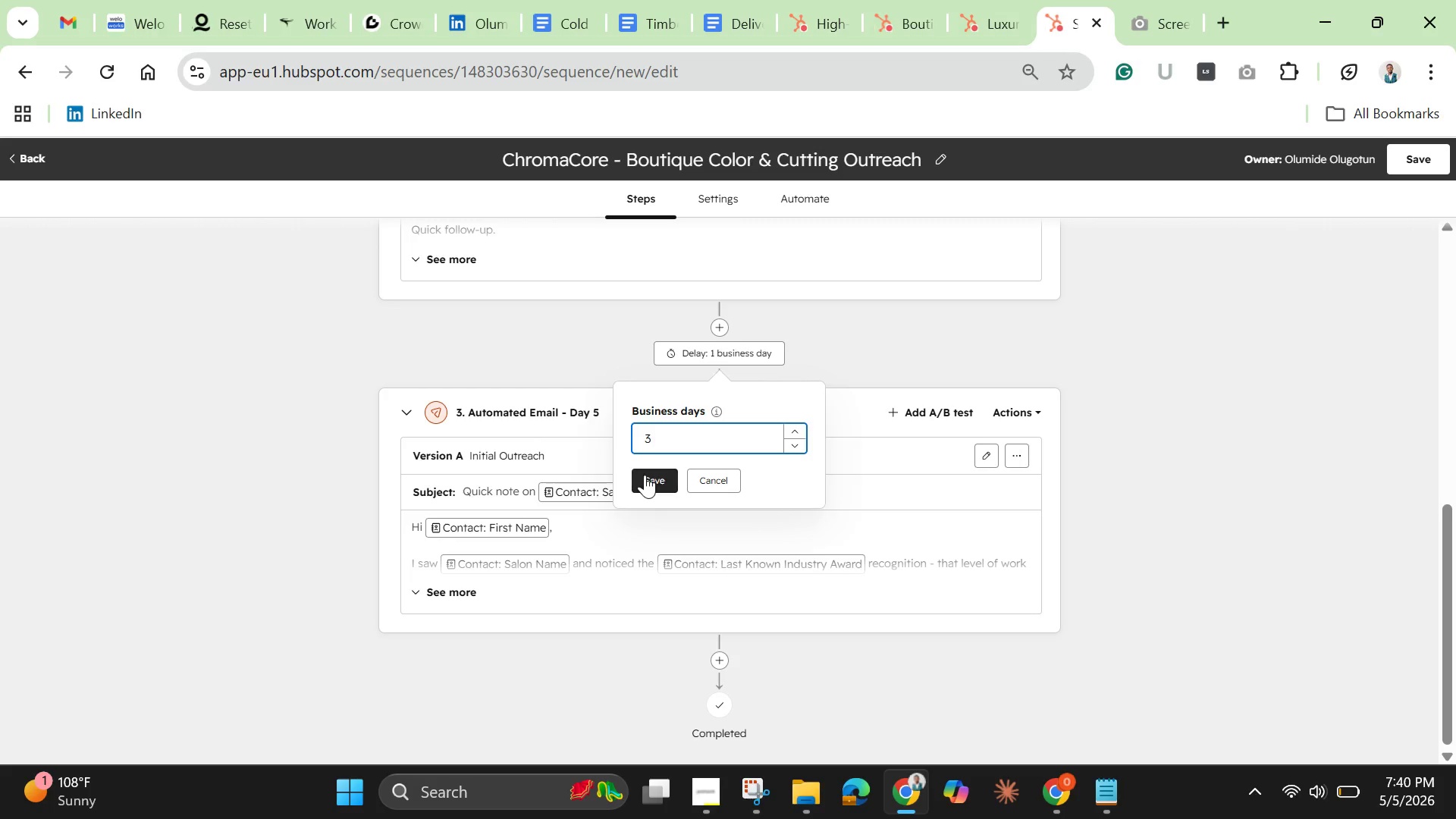 
left_click([645, 476])
 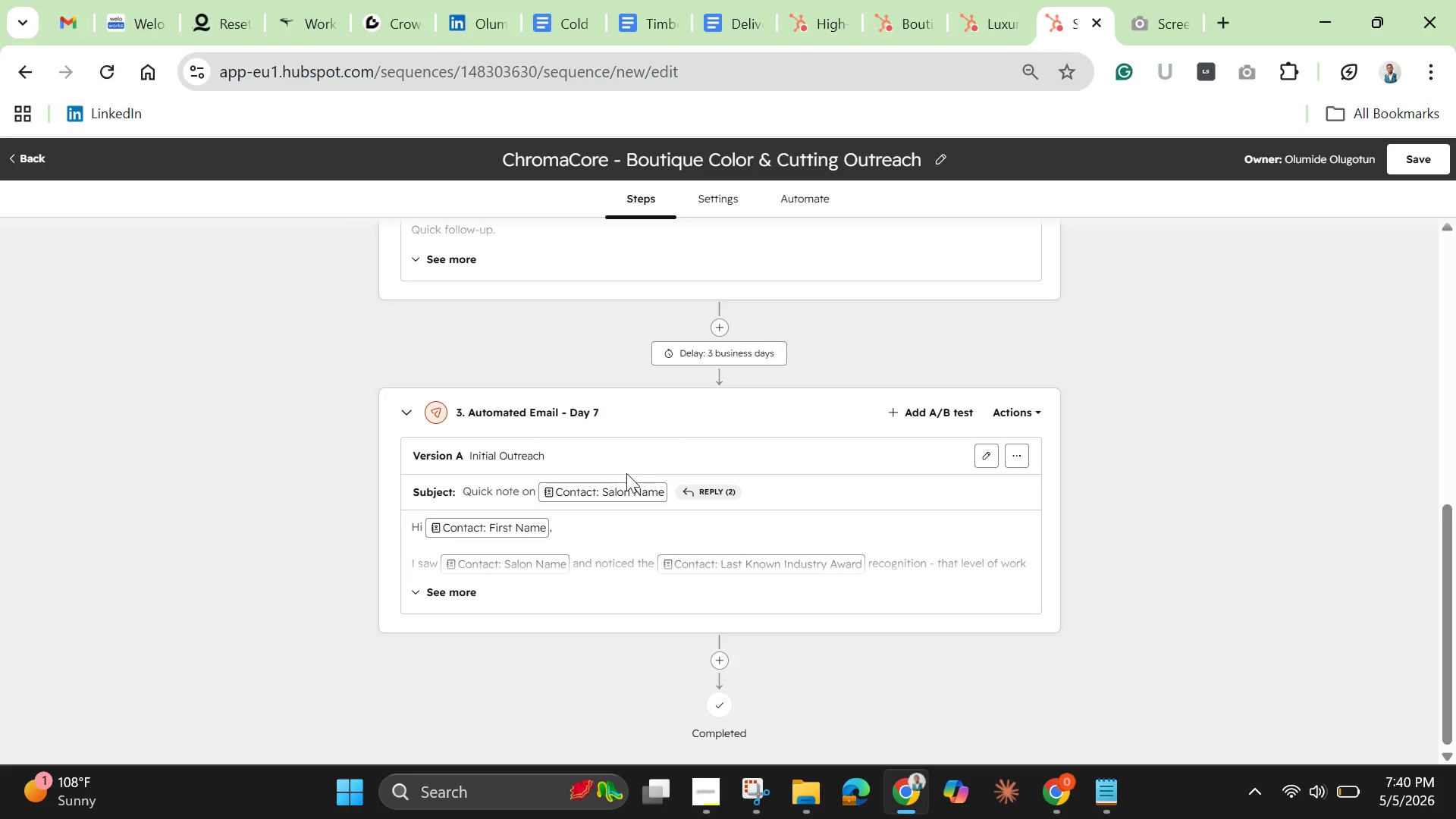 
wait(6.56)
 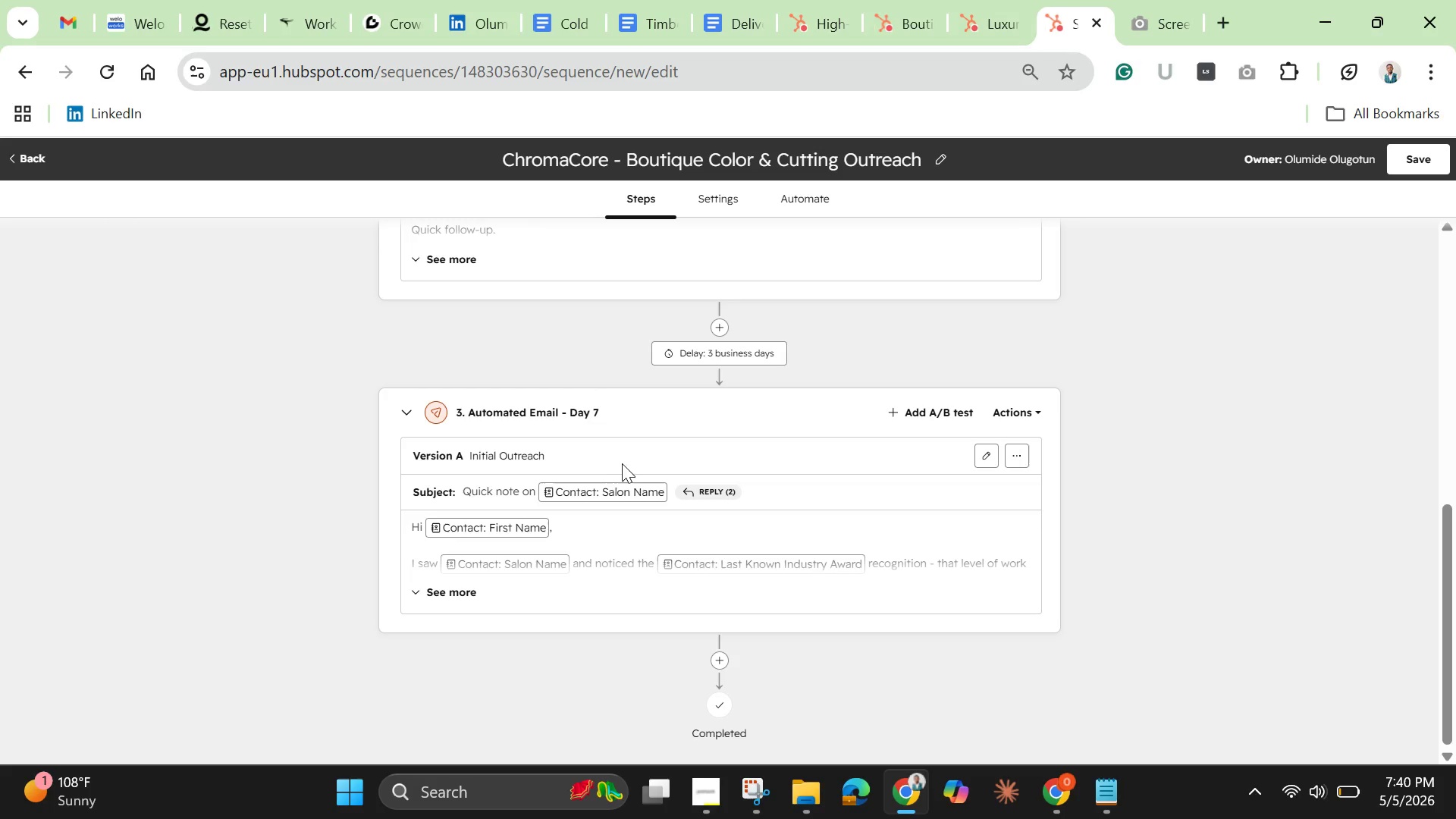 
left_click([626, 463])
 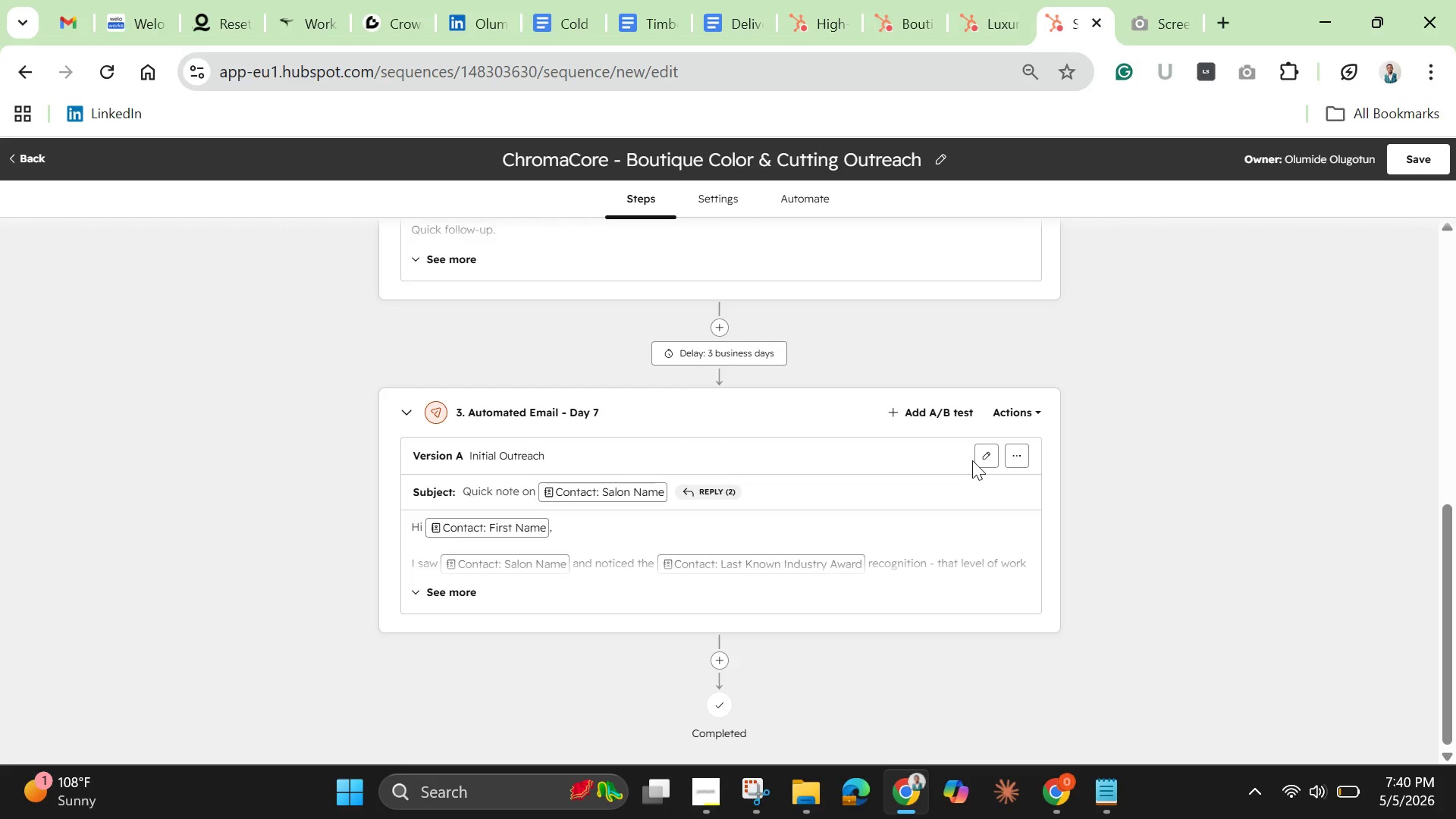 
wait(5.03)
 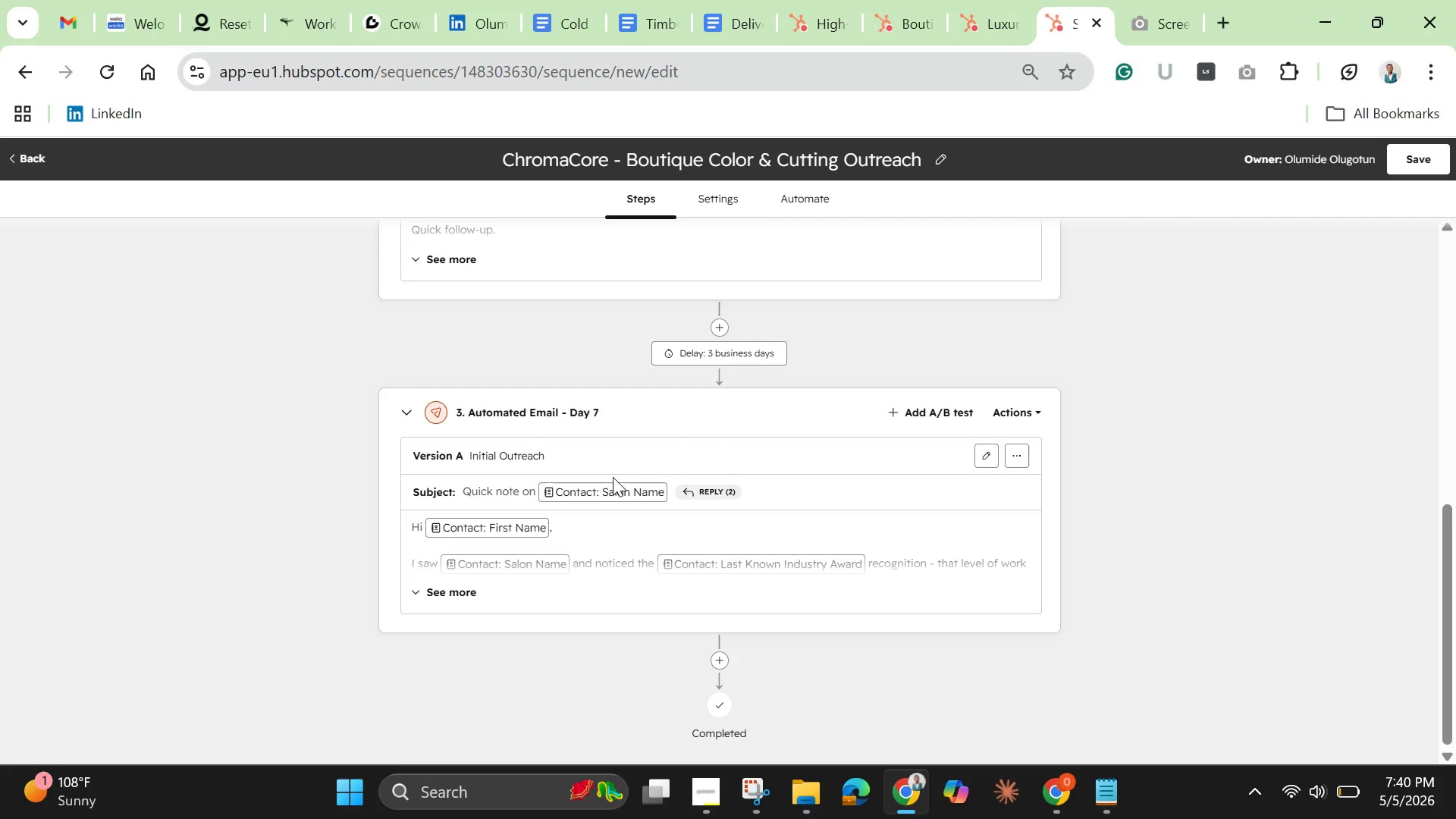 
left_click([986, 453])
 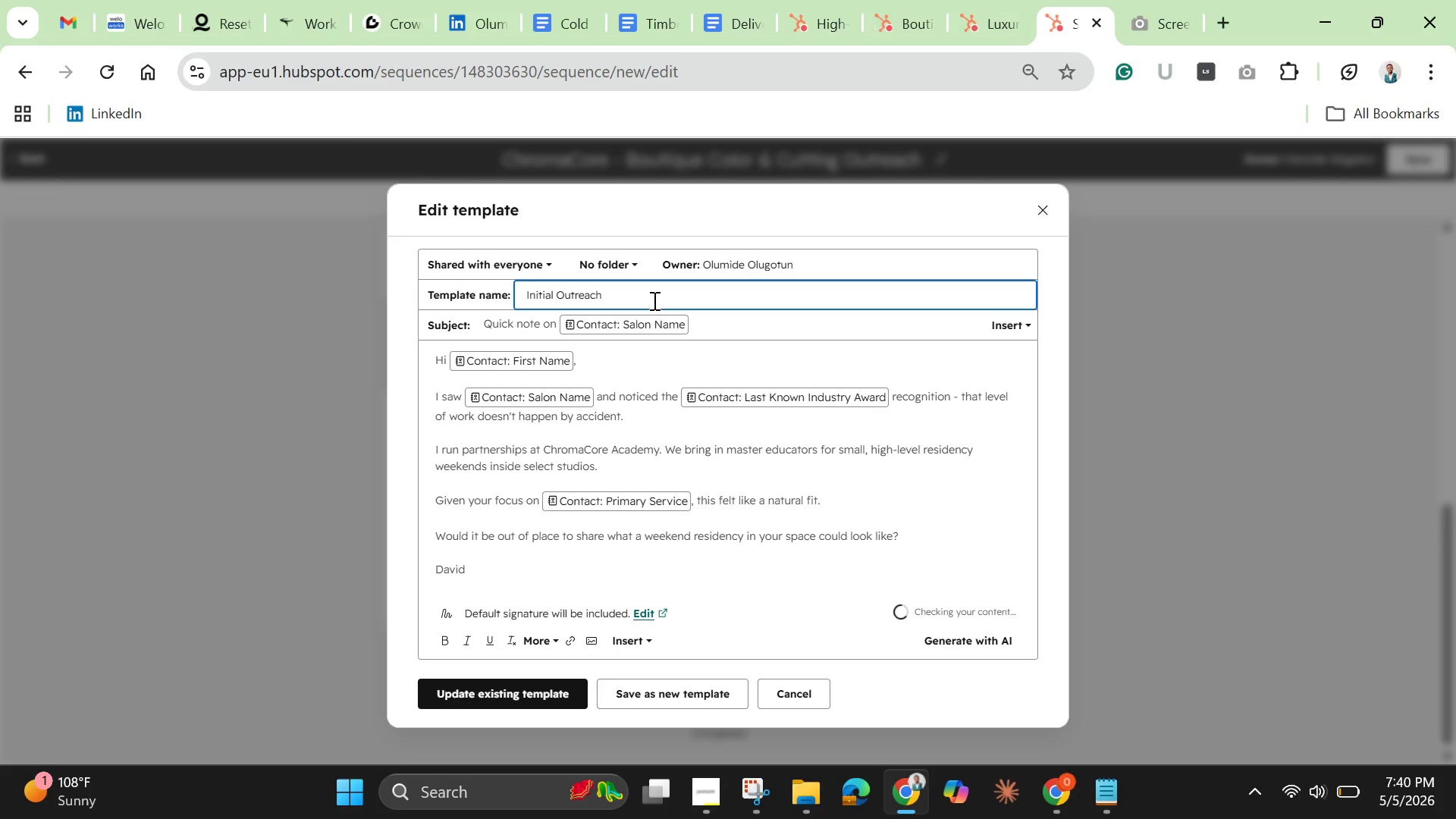 
hold_key(key=Backspace, duration=1.5)
 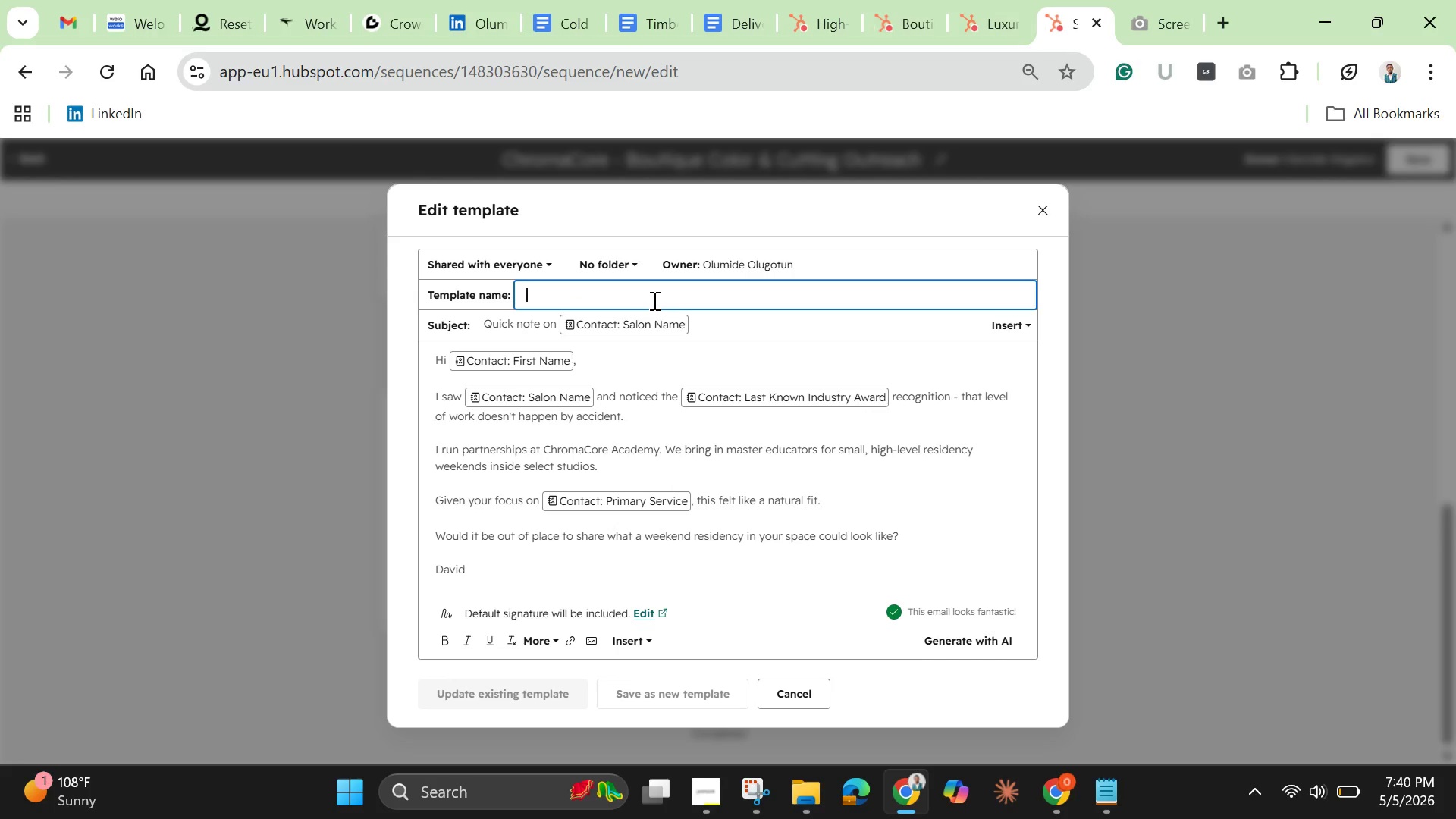 
key(Backspace)
key(Backspace)
key(Backspace)
key(Backspace)
key(Backspace)
type(Case study (Socail )
key(Backspace)
key(Backspace)
key(Backspace)
key(Backspace)
type(ial)
 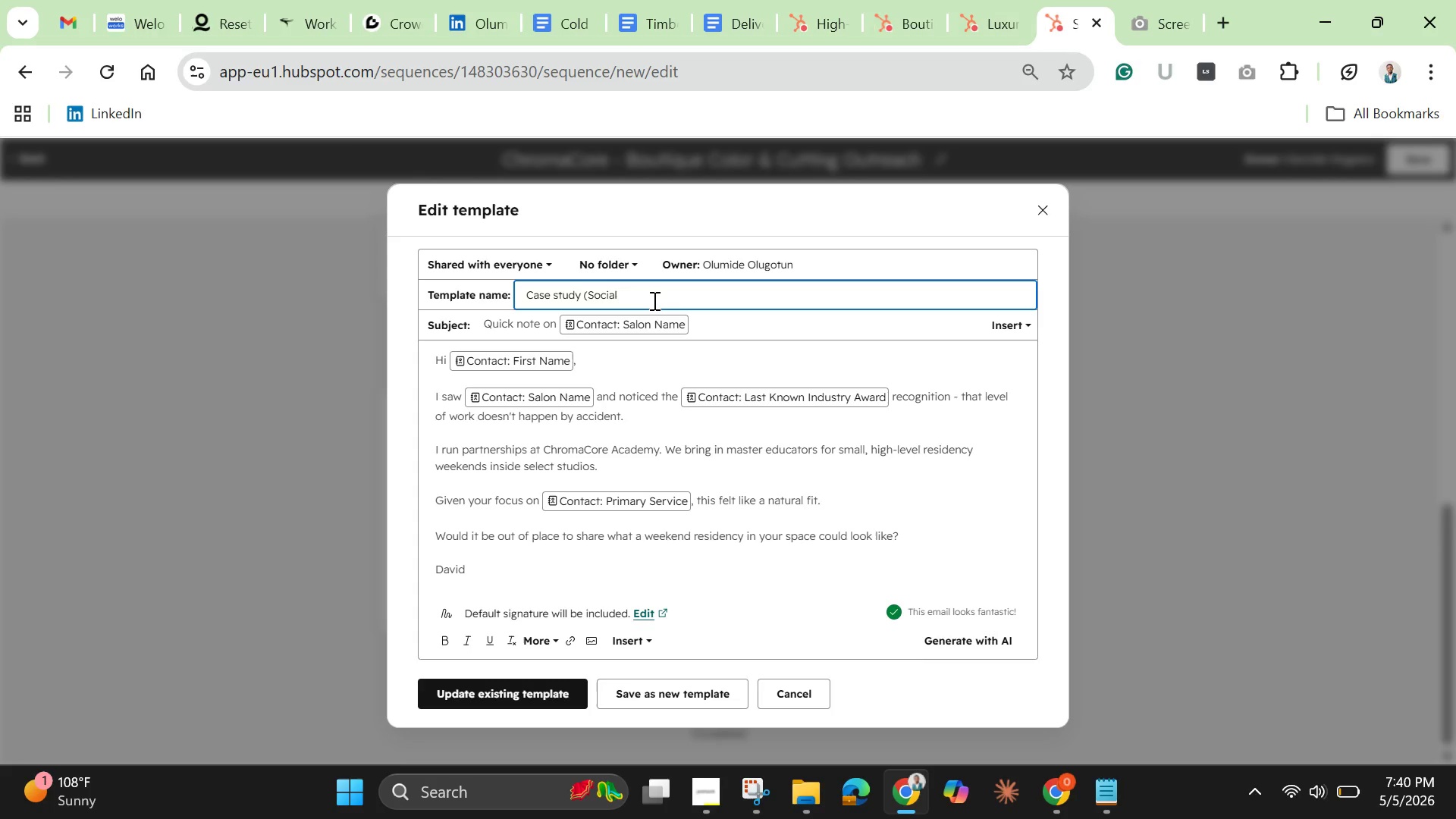 
type( proof))
 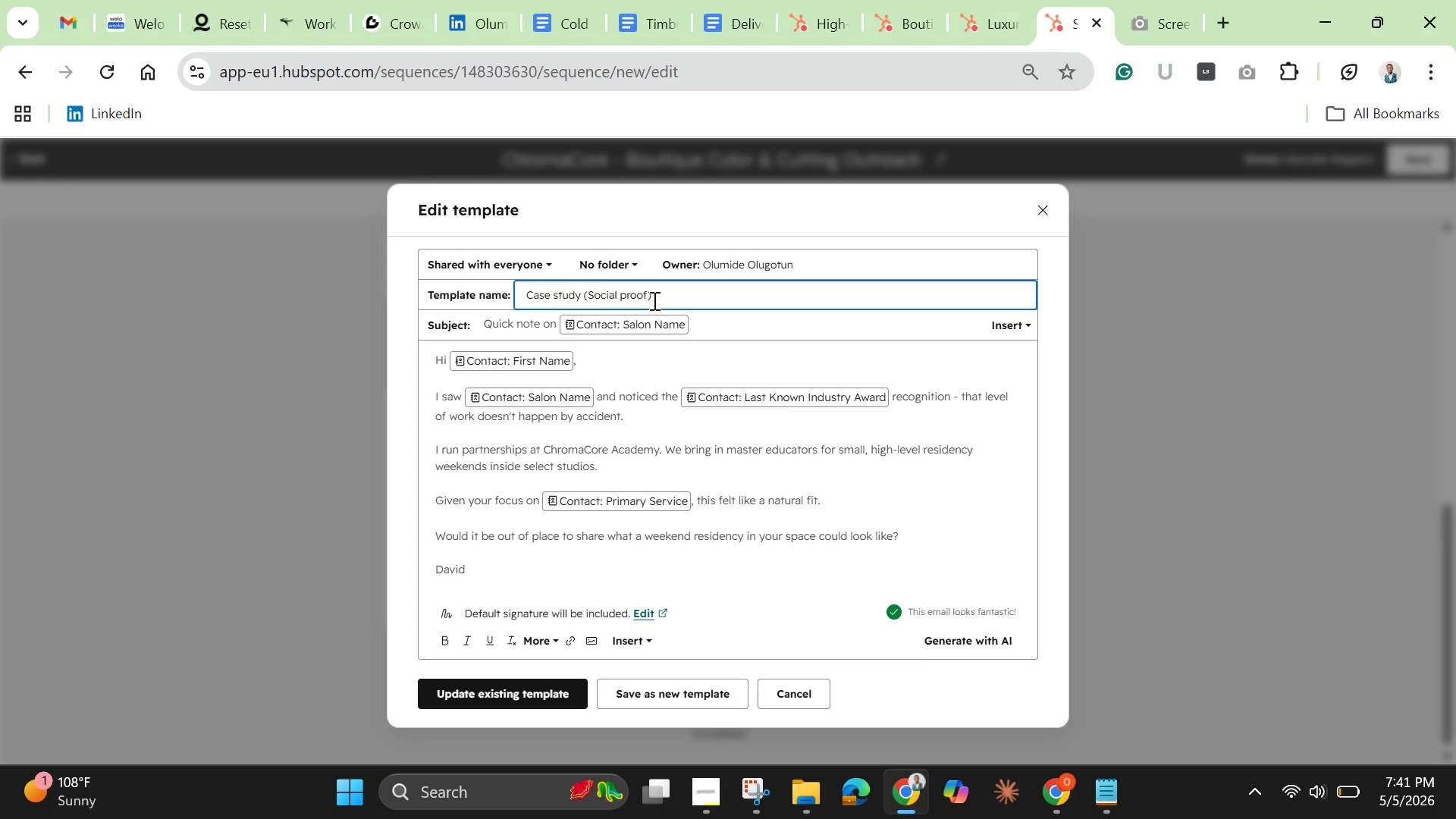 
wait(5.91)
 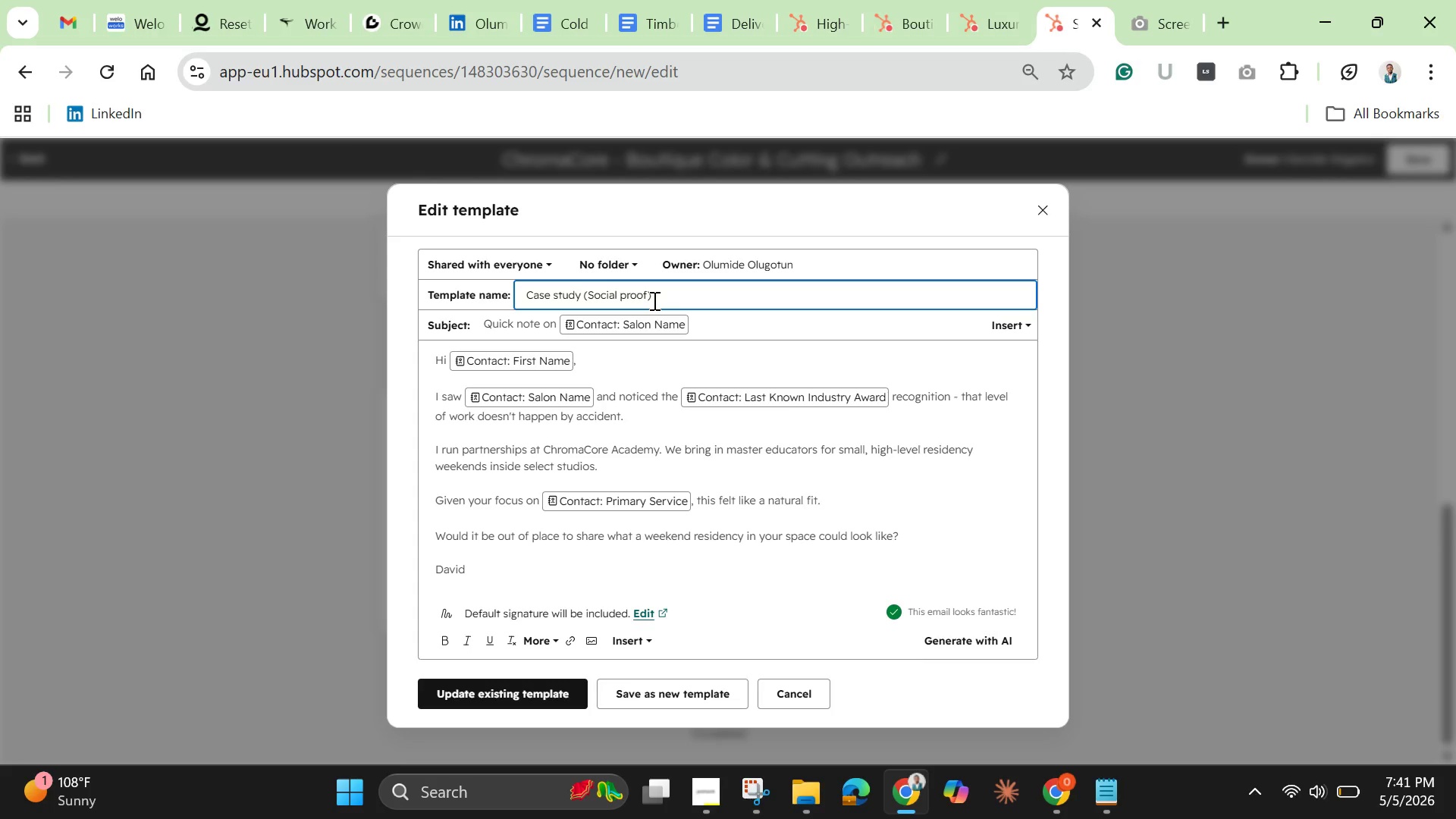 
left_click([694, 323])
 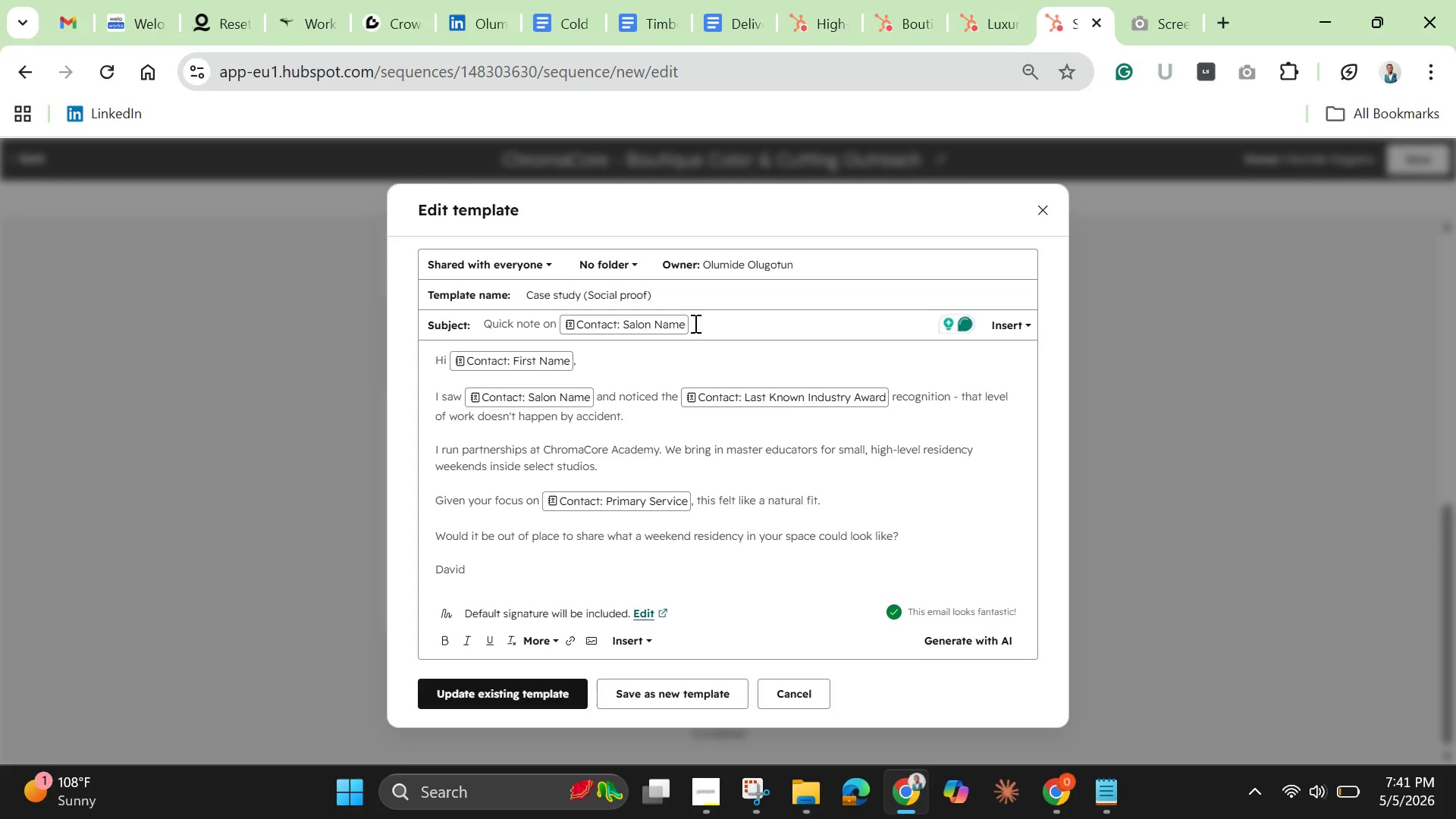 
wait(5.53)
 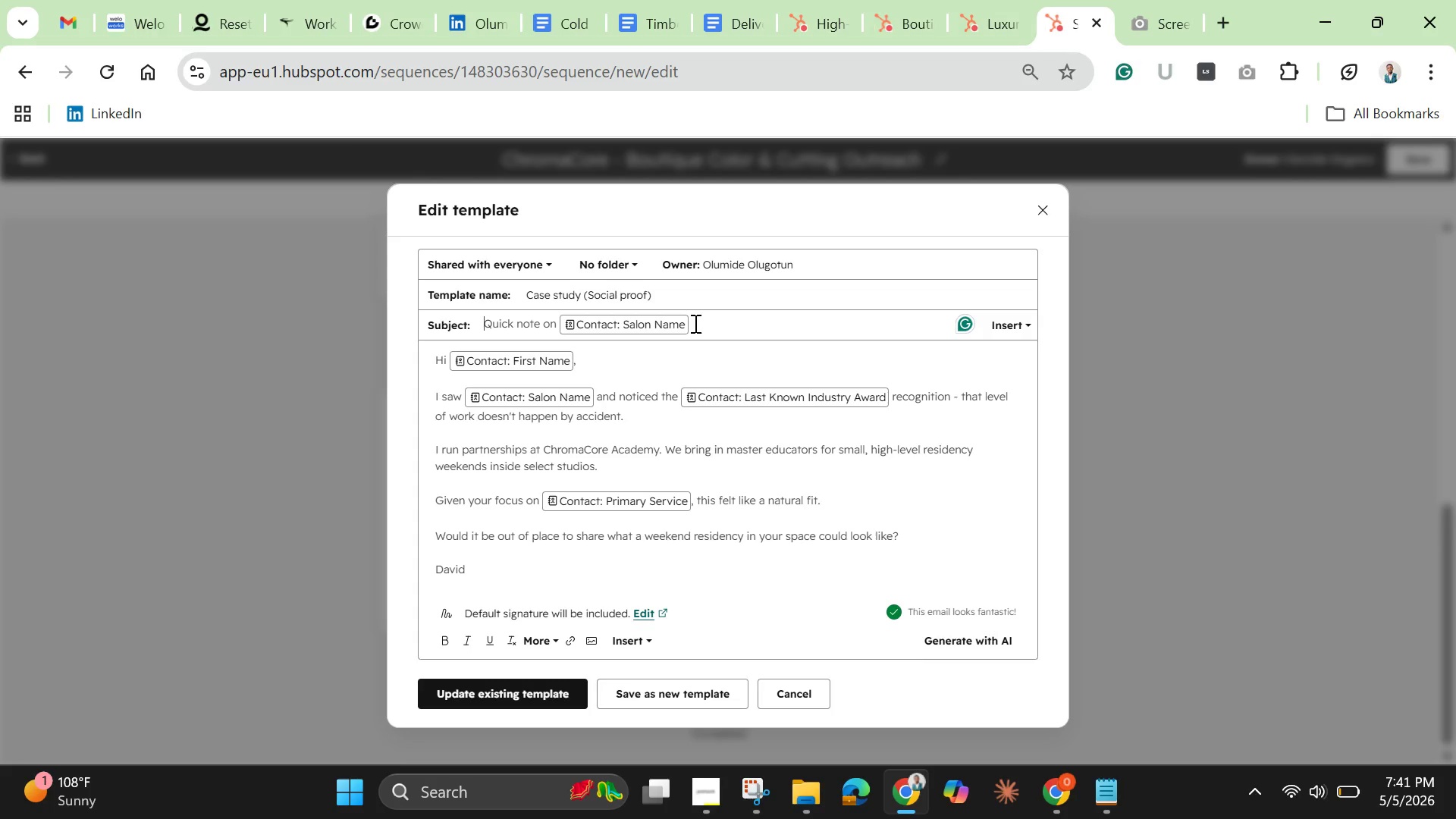 
hold_key(key=Backspace, duration=1.33)
 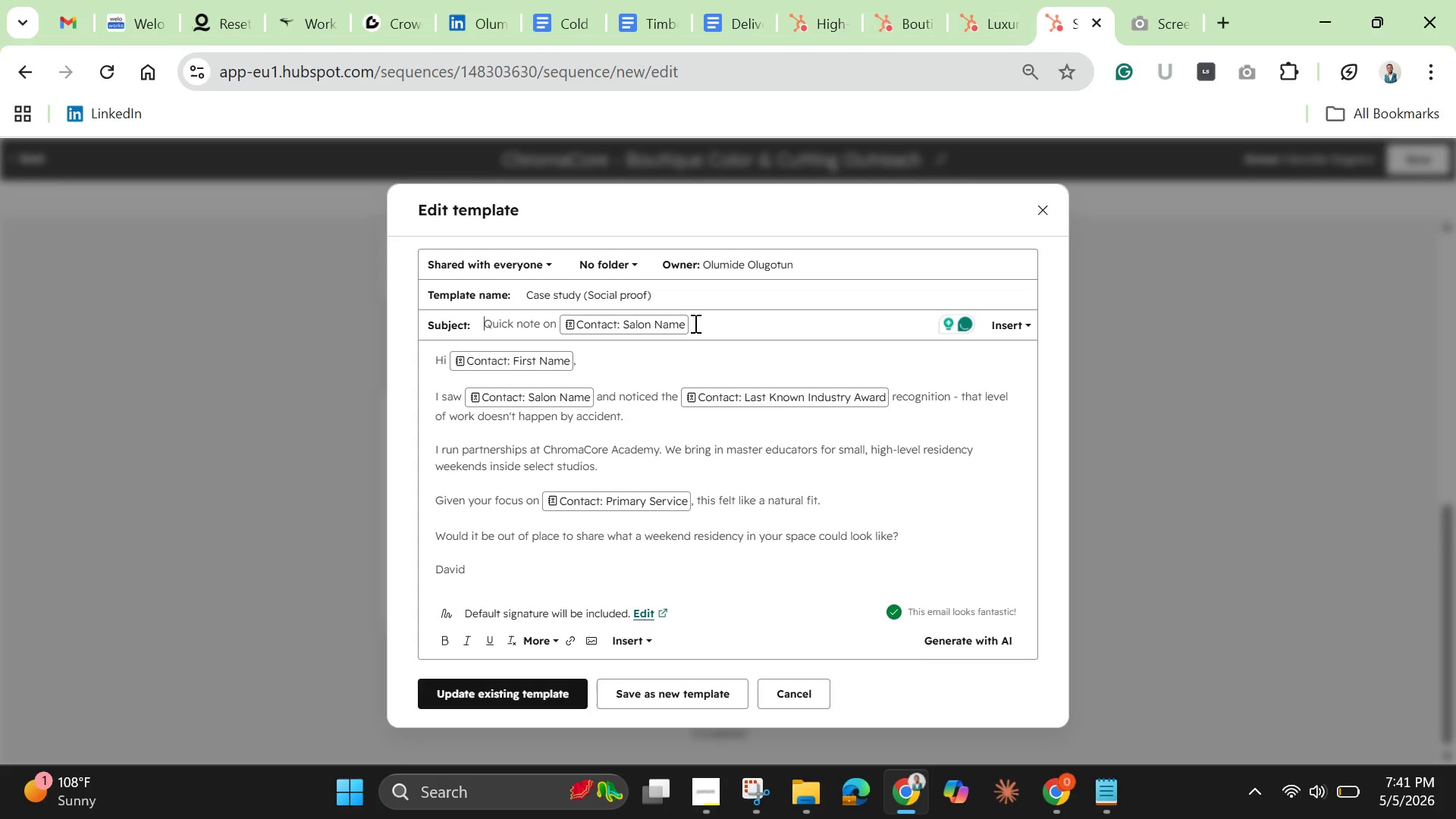 
key(Backspace)
 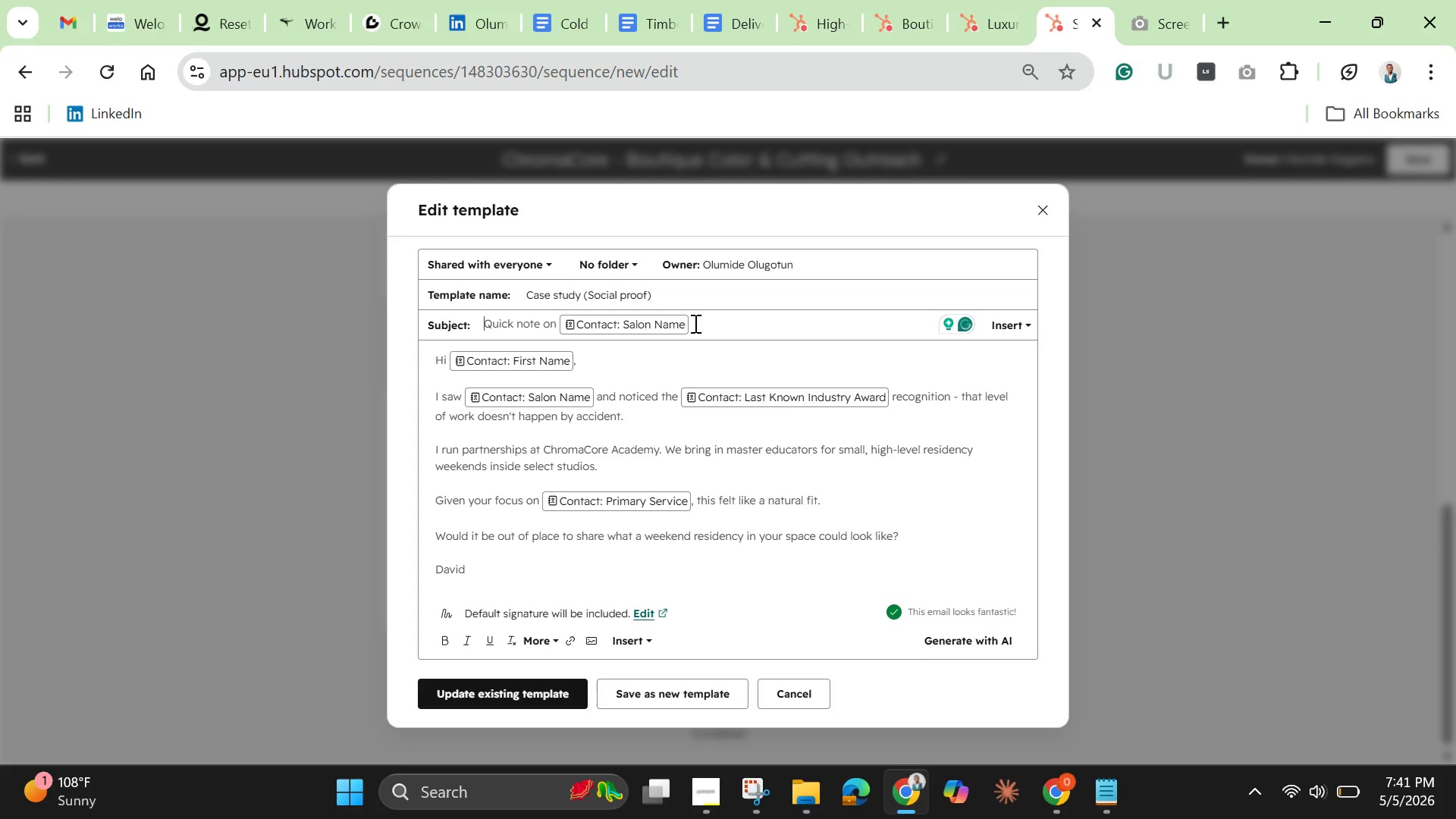 
key(Backspace)
 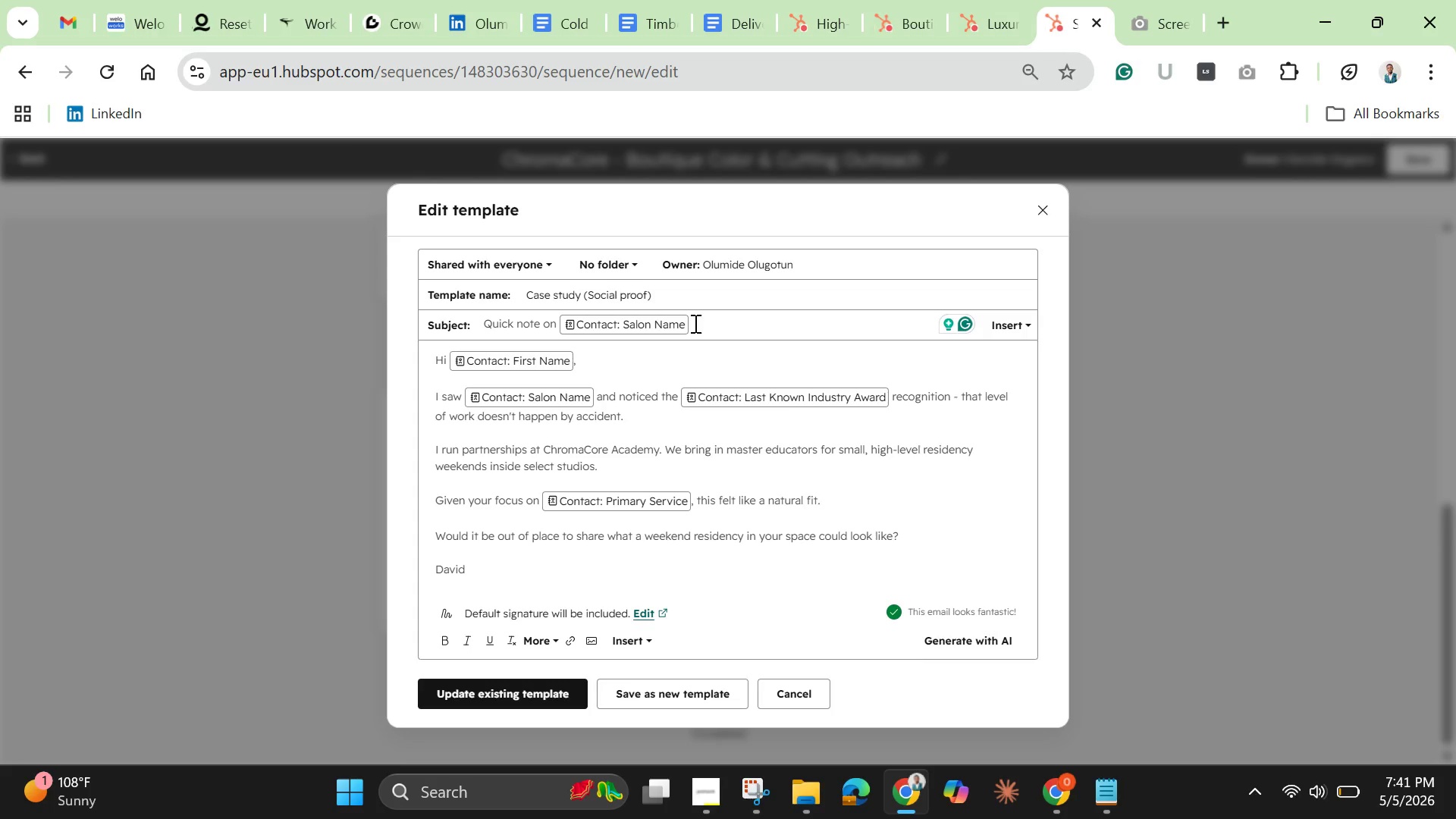 
left_click([694, 323])
 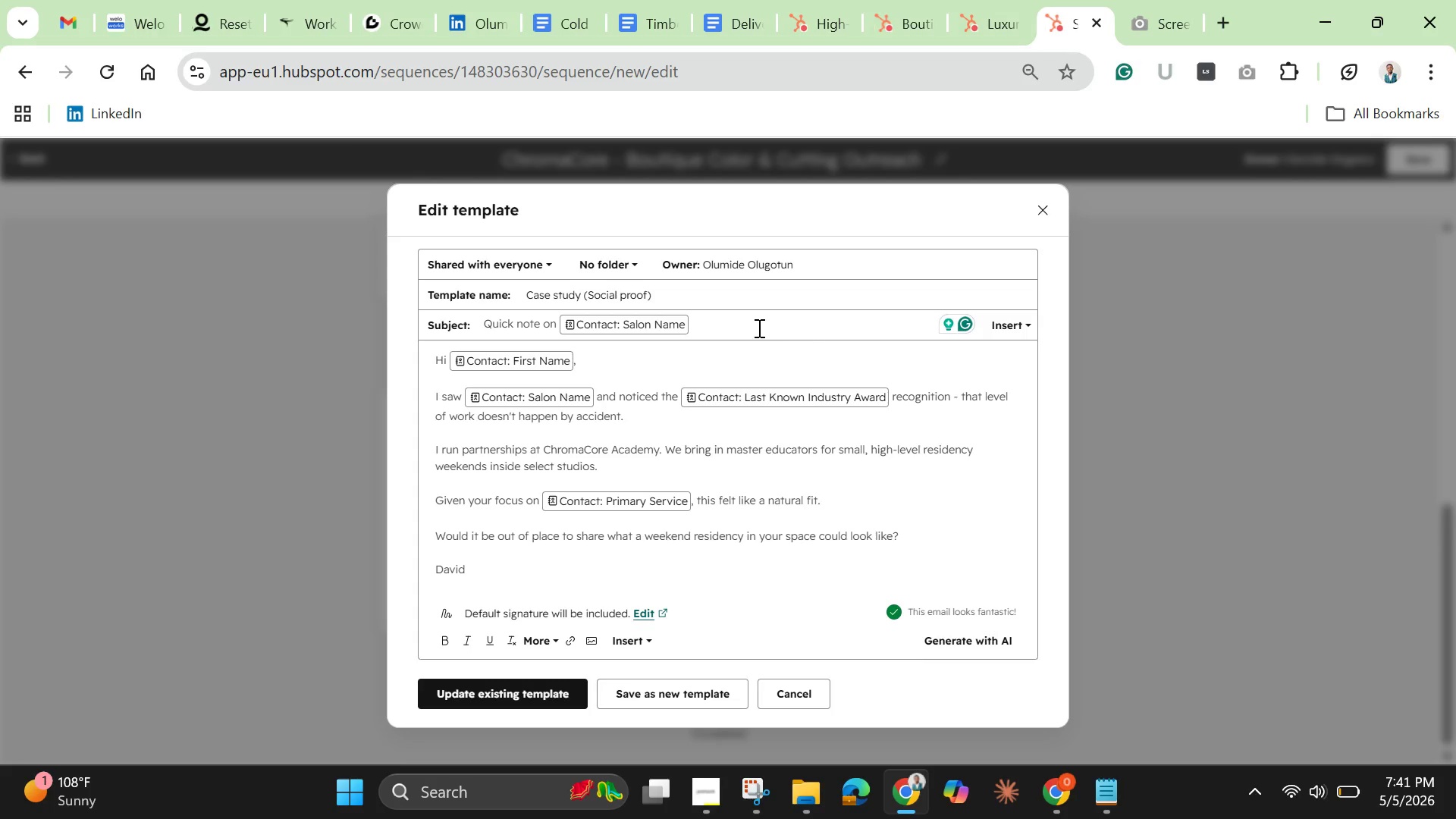 
left_click([753, 329])
 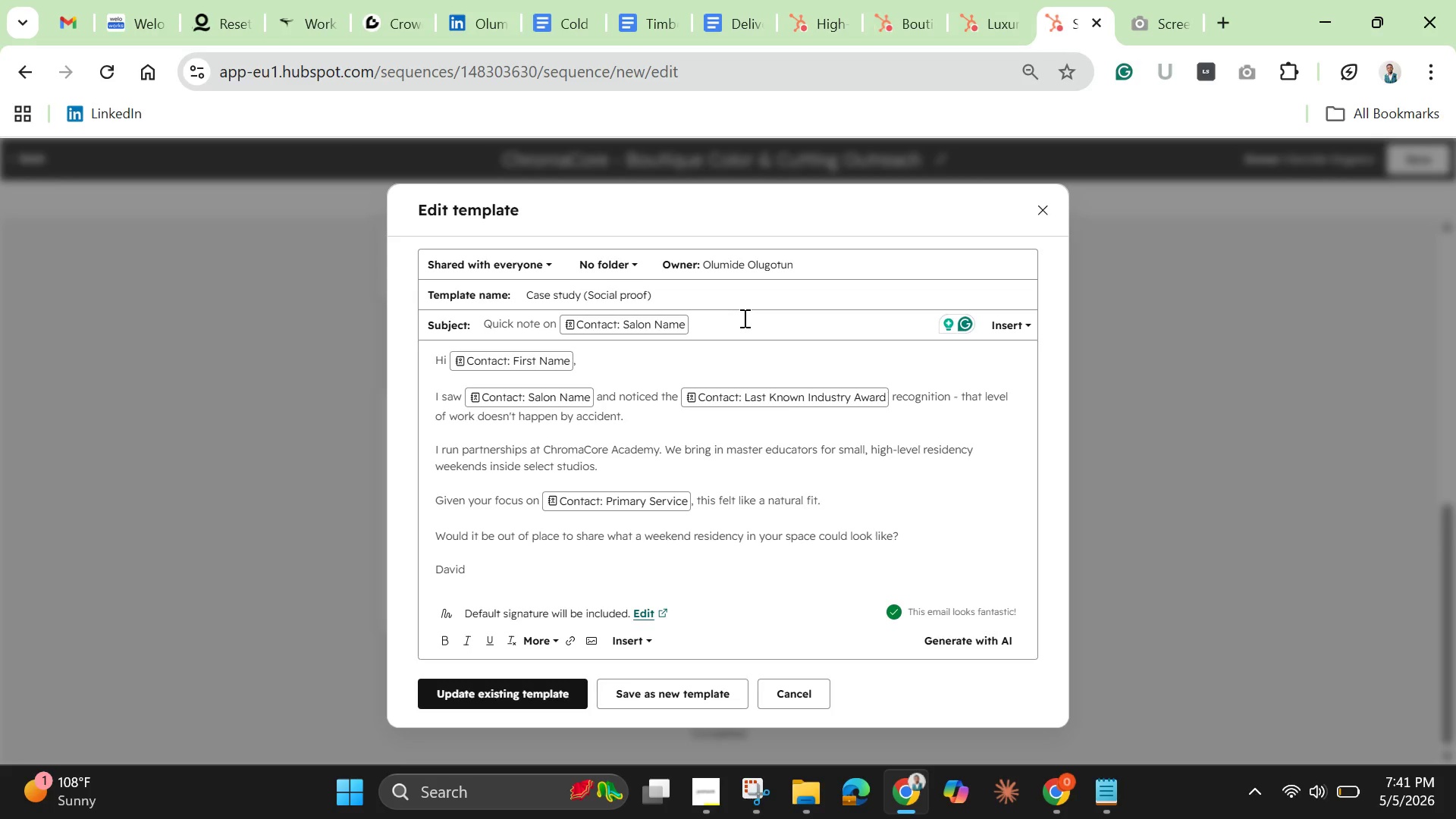 
hold_key(key=Backspace, duration=1.5)
 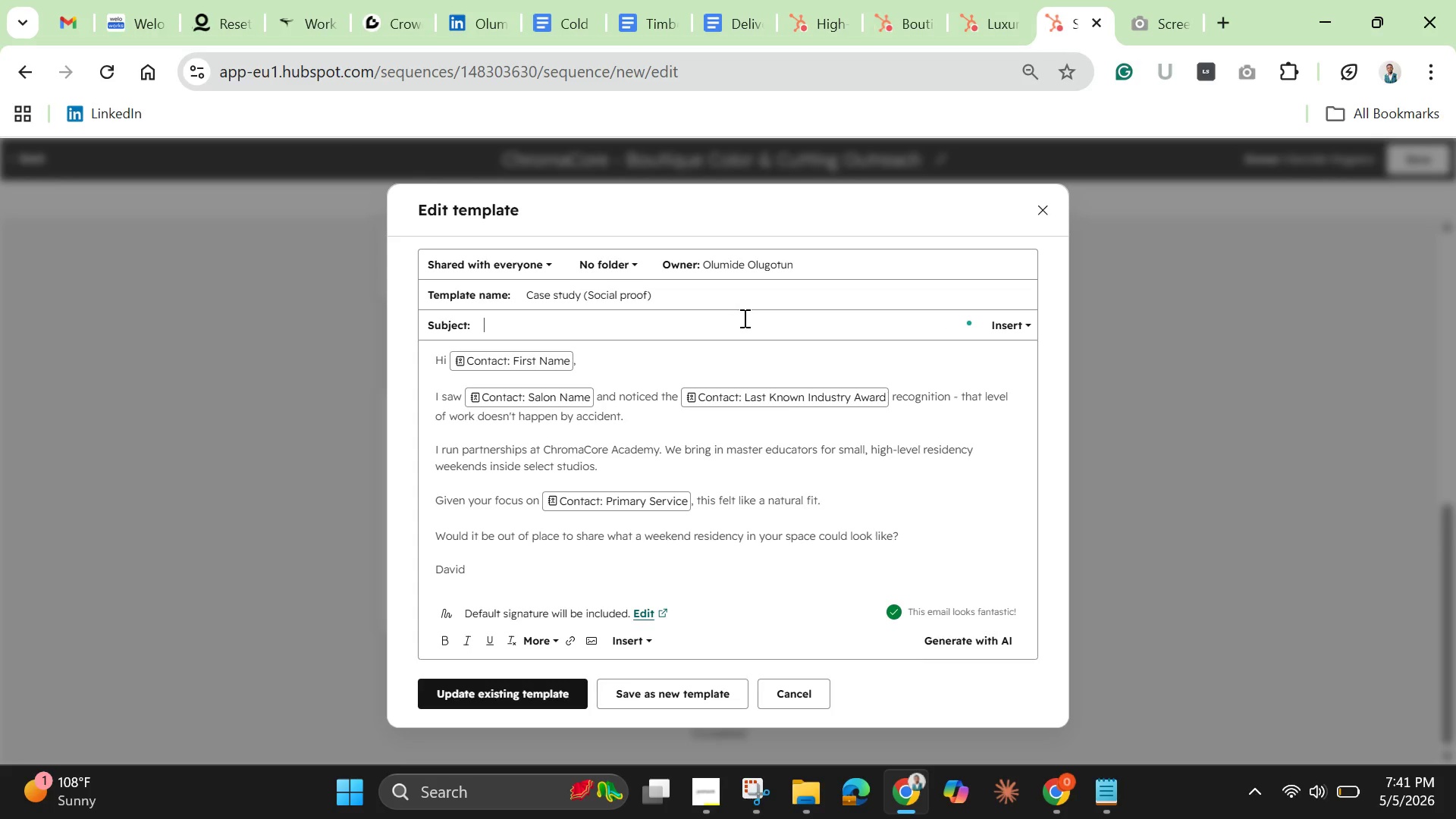 
key(Backspace)
type(Wgat )
key(Backspace)
key(Backspace)
key(Backspace)
key(Backspace)
type(hat )
key(Backspace)
type( this looks )
key(Backspace)
key(Backspace)
type(ed like in practice)
 